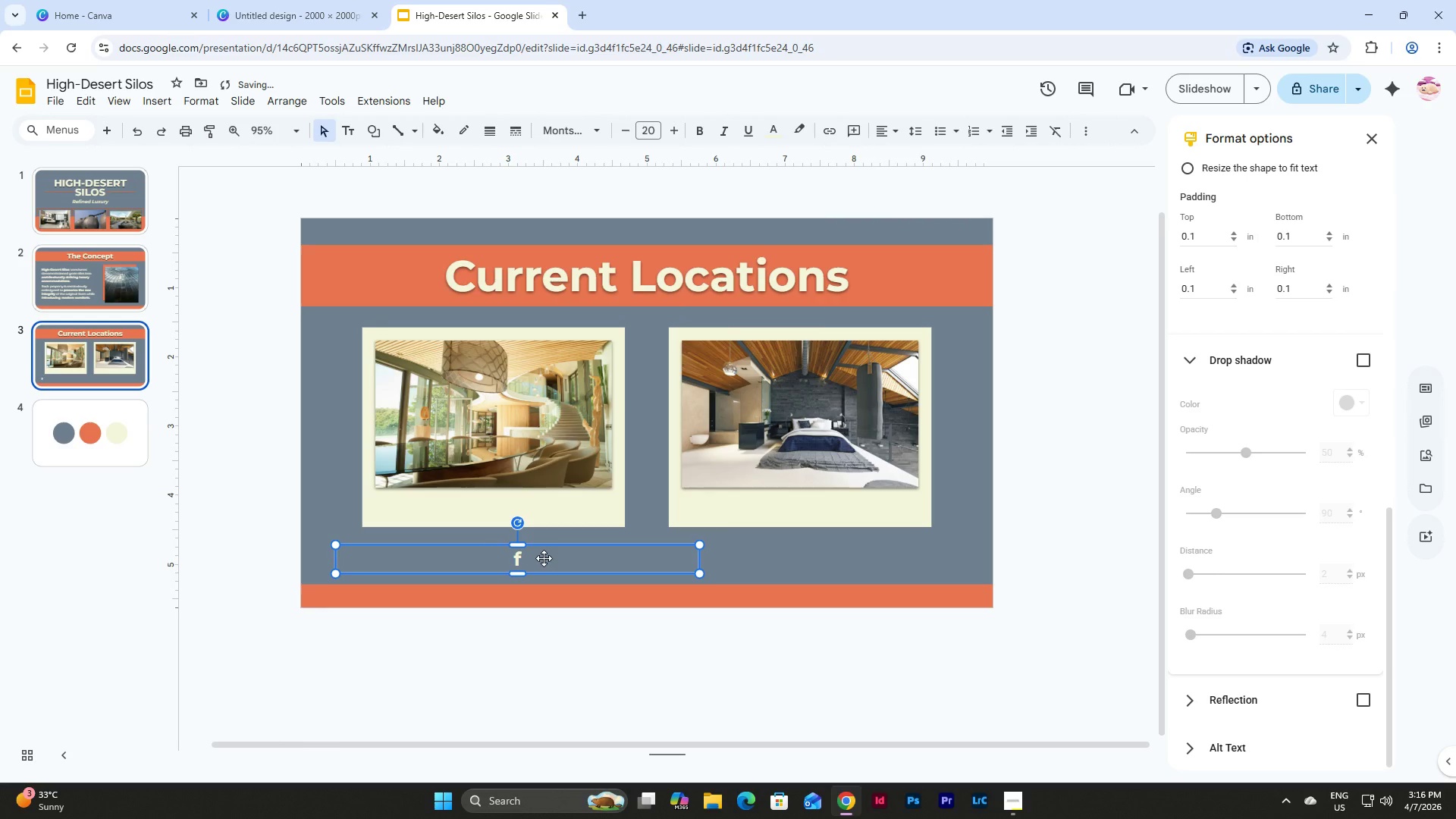 
double_click([542, 558])
 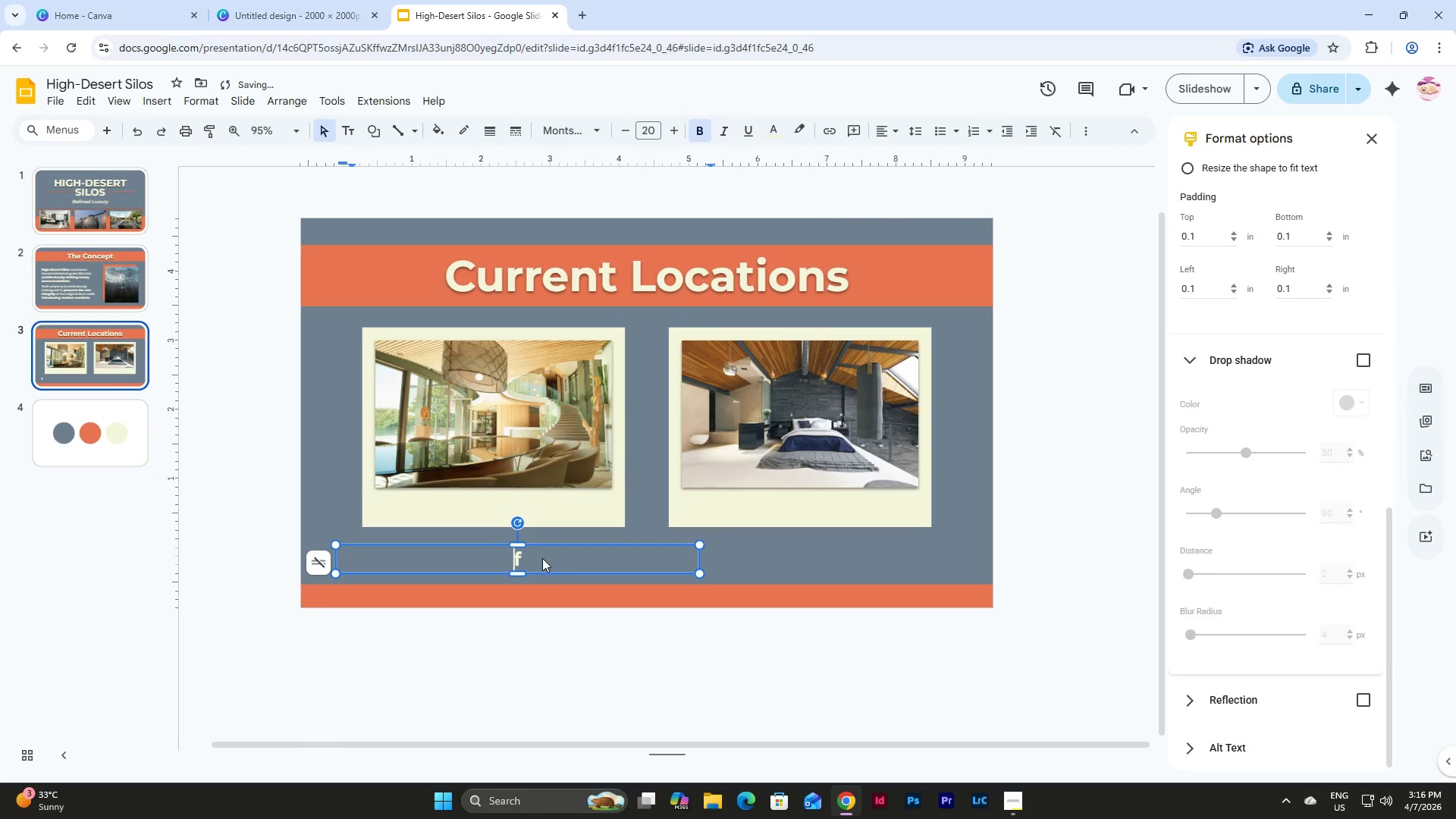 
triple_click([542, 558])
 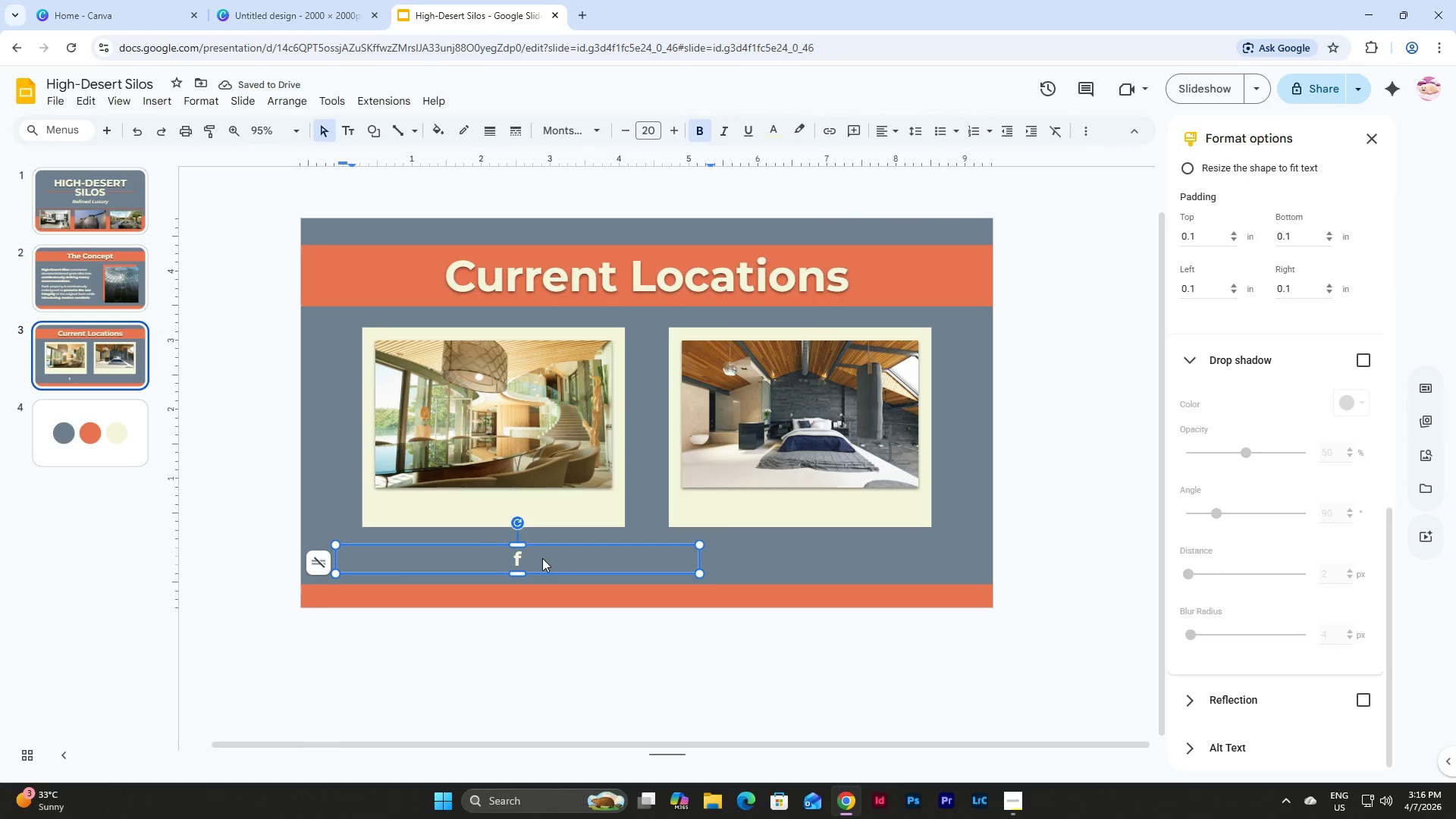 
key(Backspace)
type(Marfa, TX)
 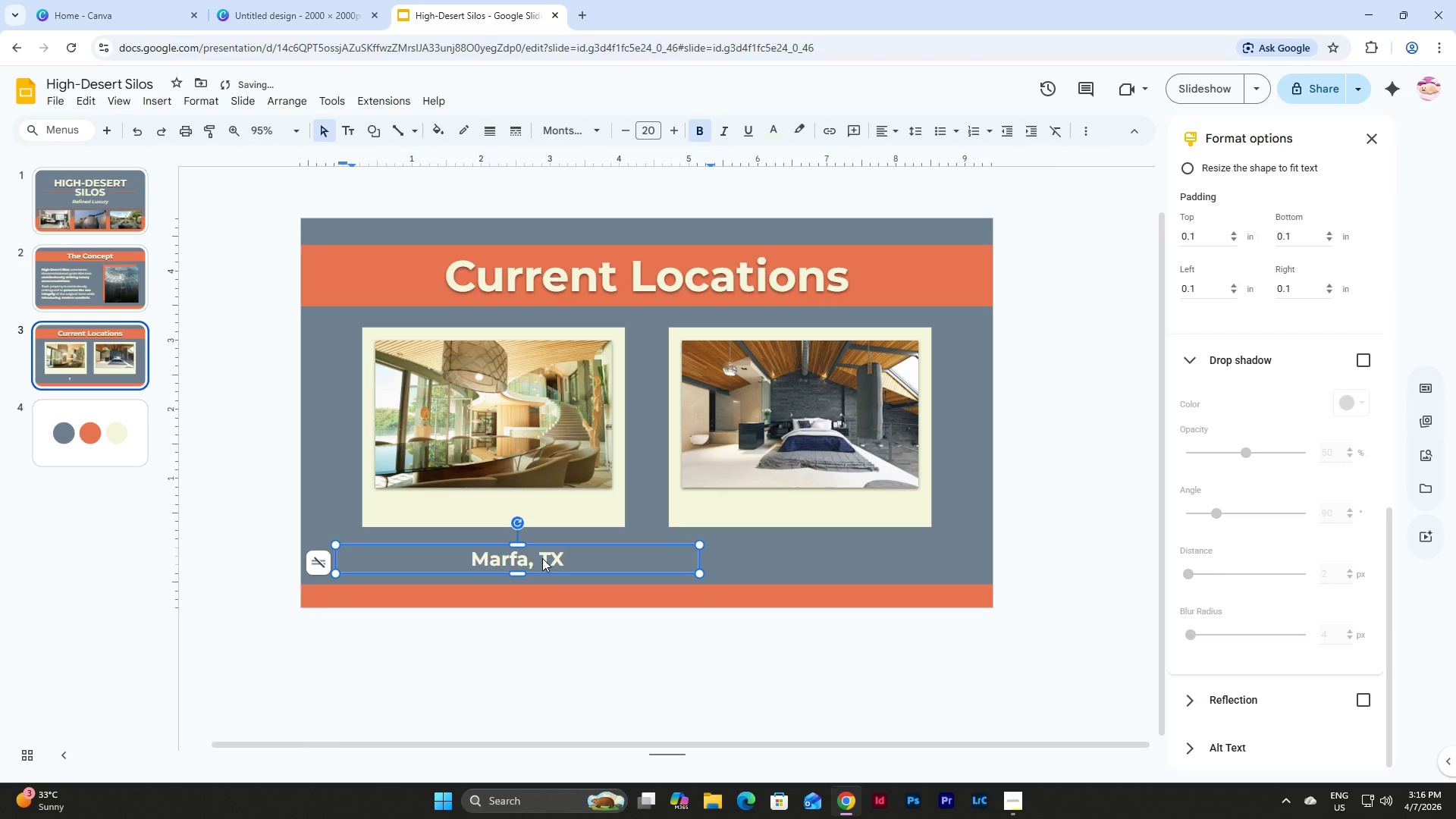 
mouse_move([761, 121])
 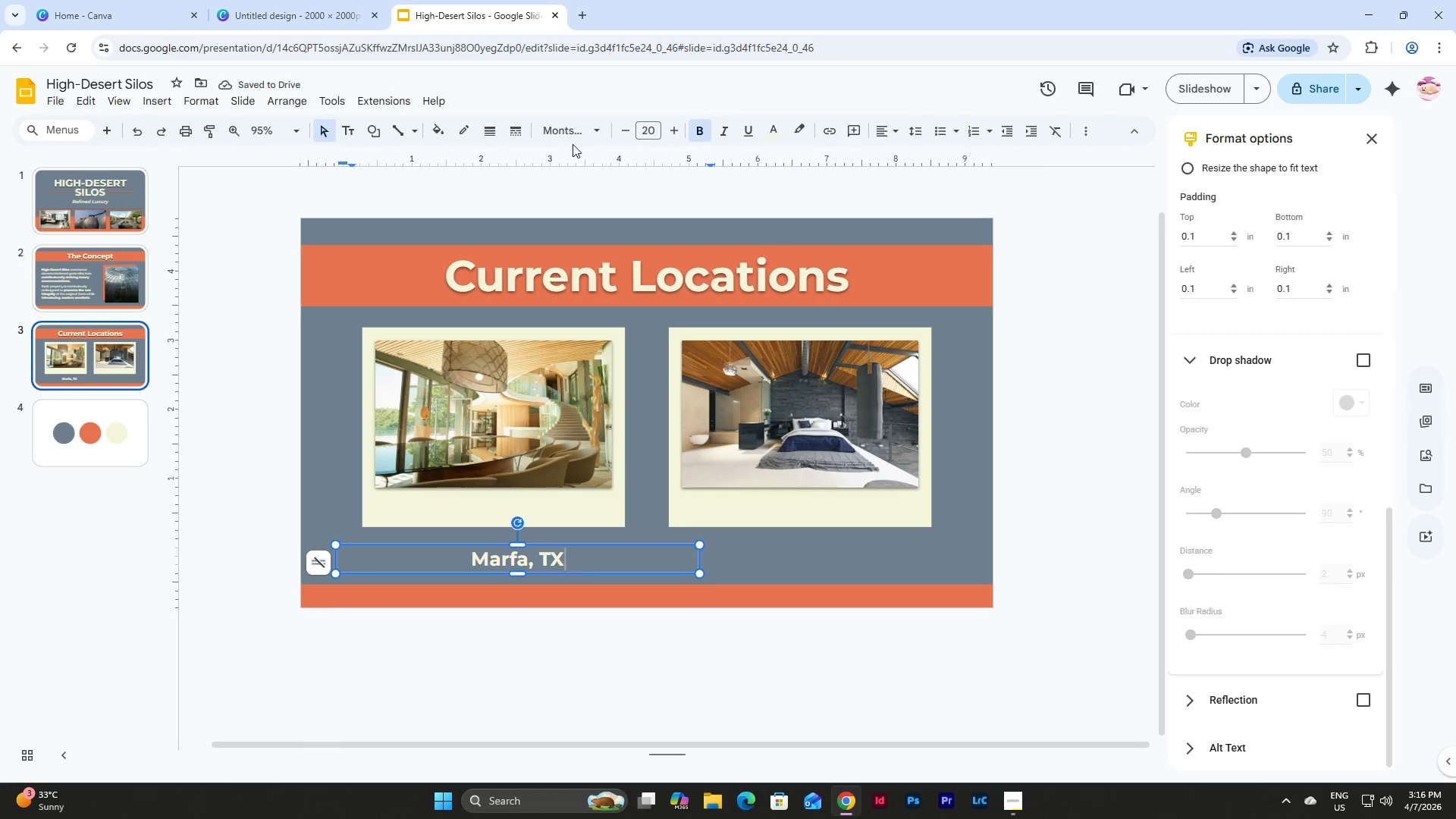 
left_click([576, 129])
 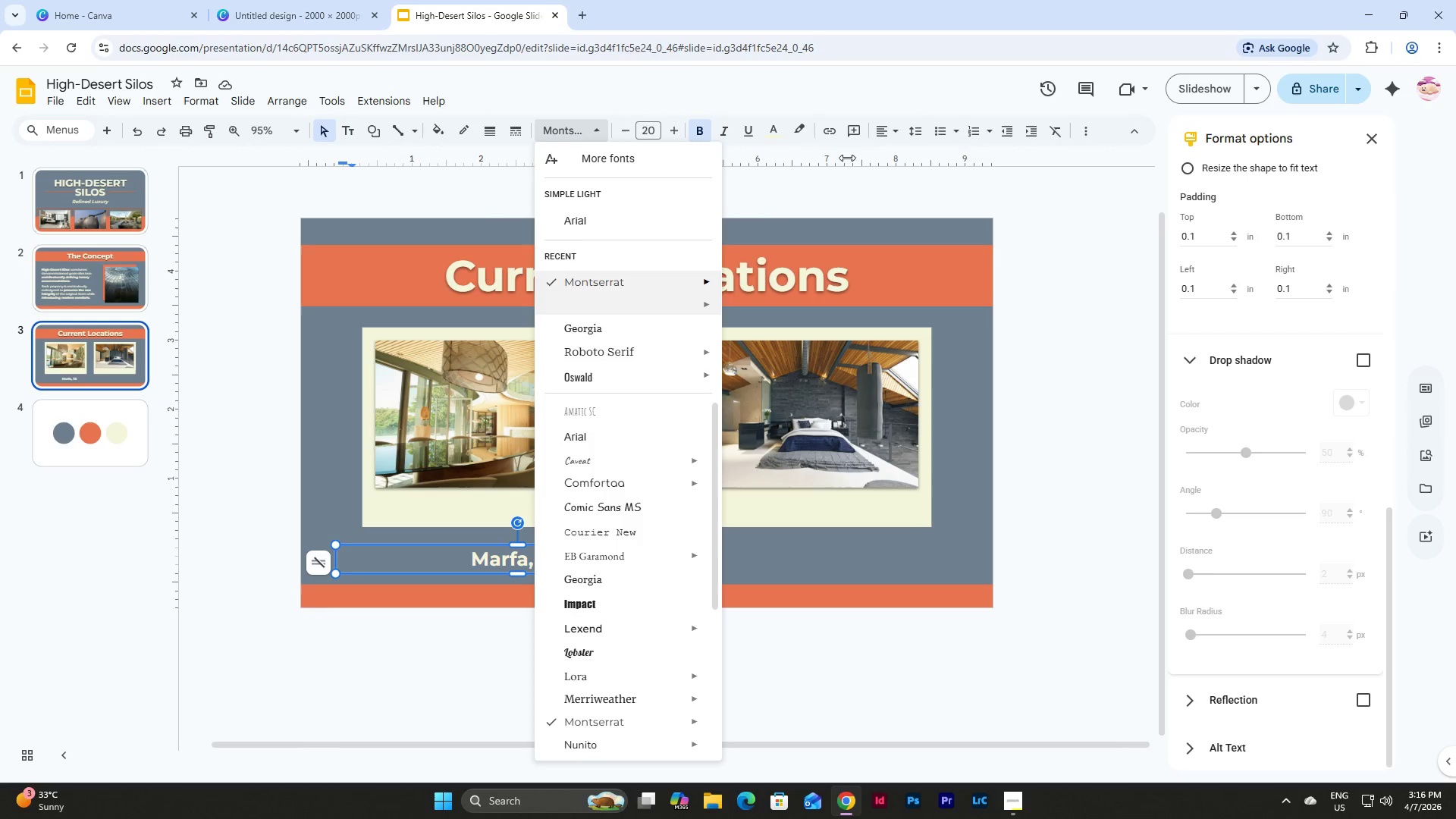 
left_click([774, 124])
 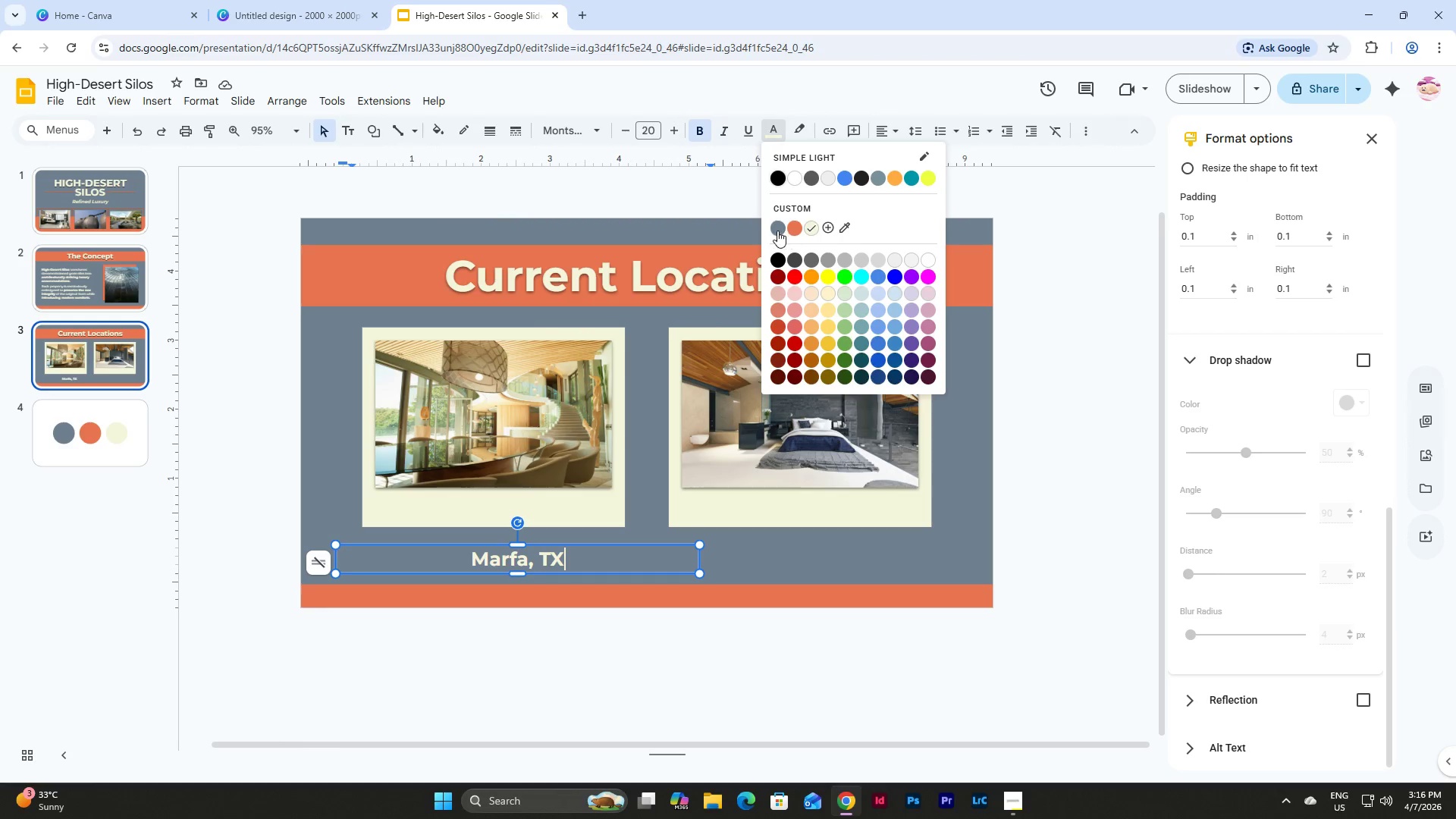 
left_click([777, 231])
 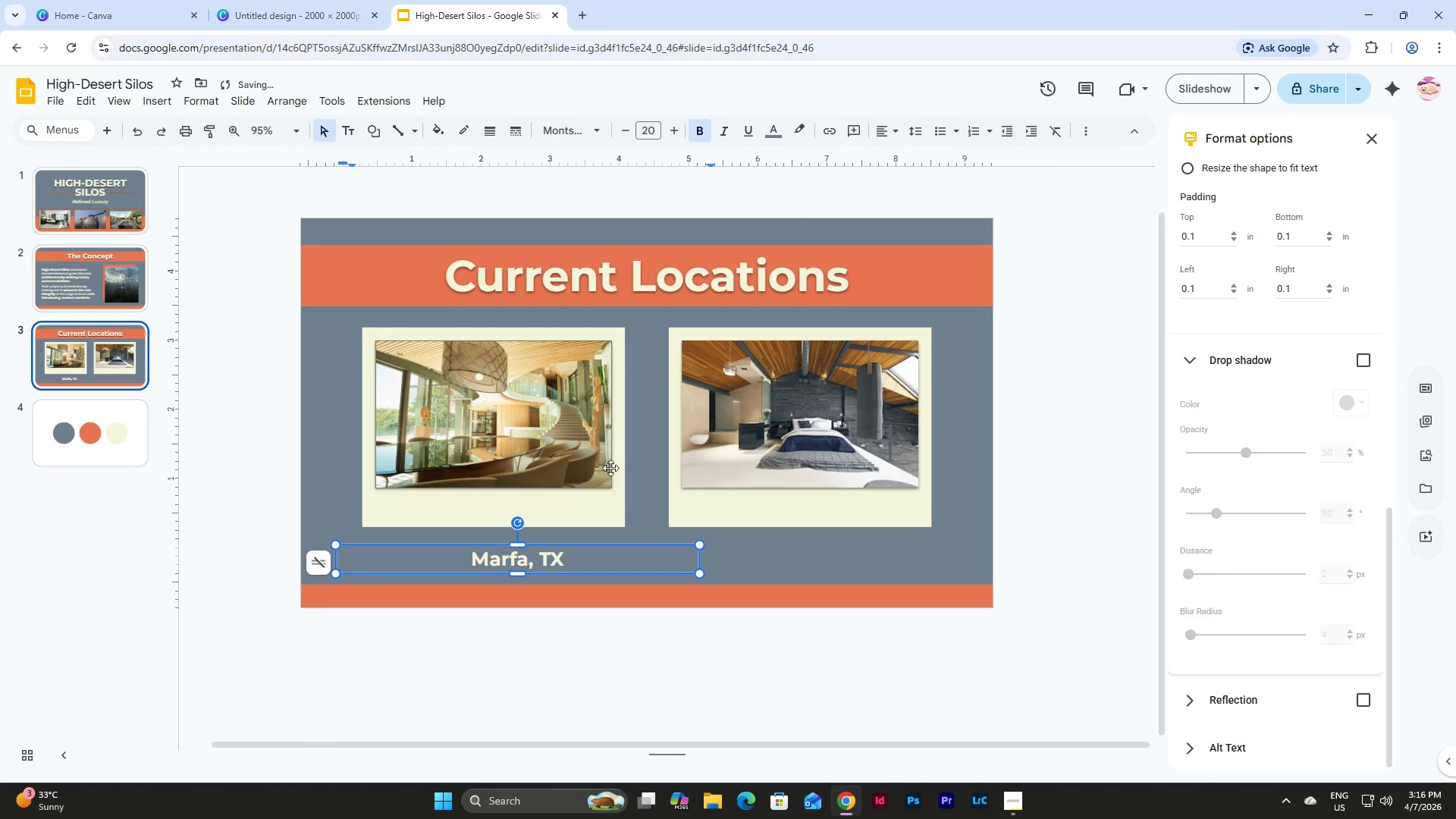 
left_click([632, 544])
 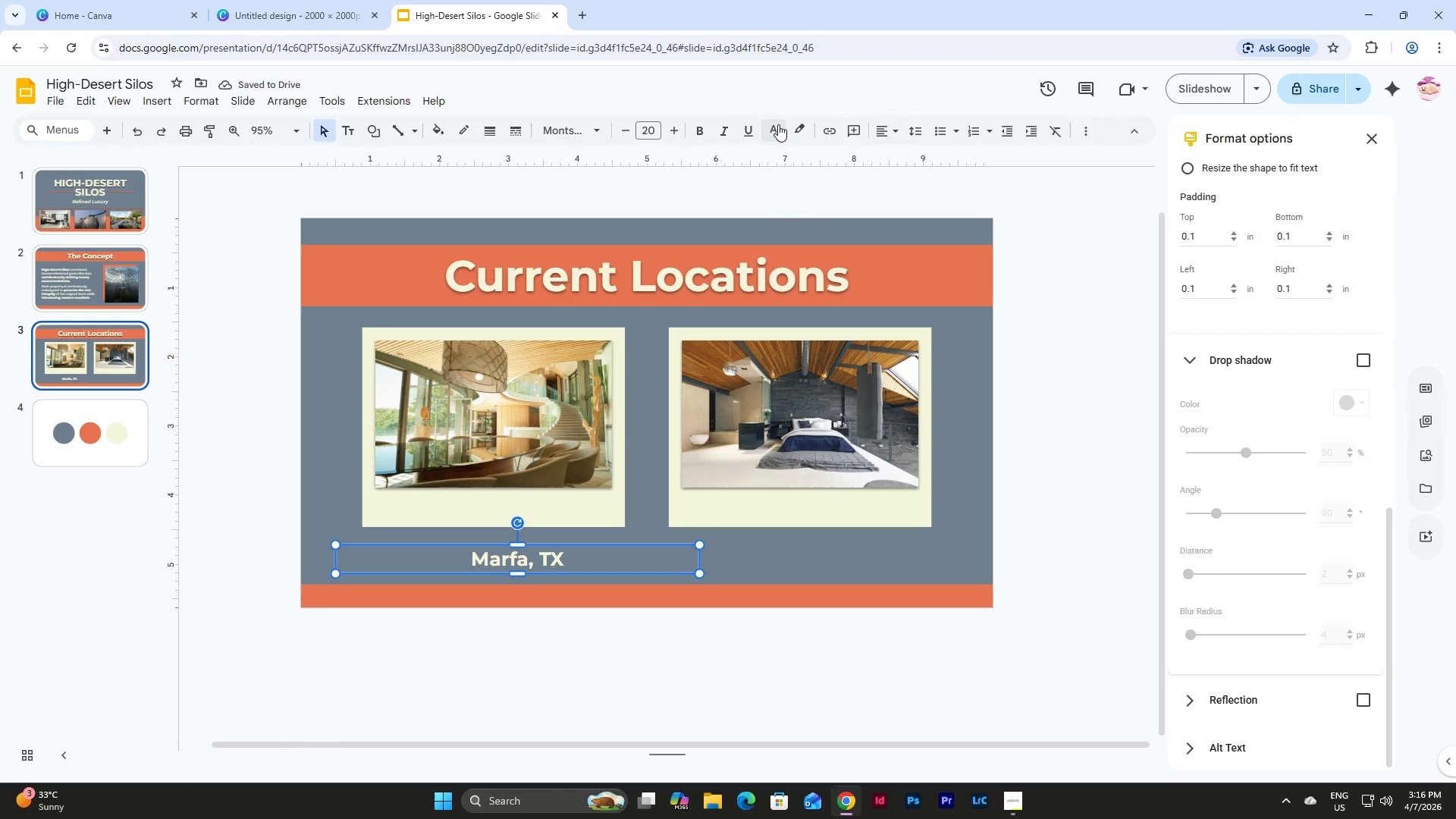 
left_click([770, 124])
 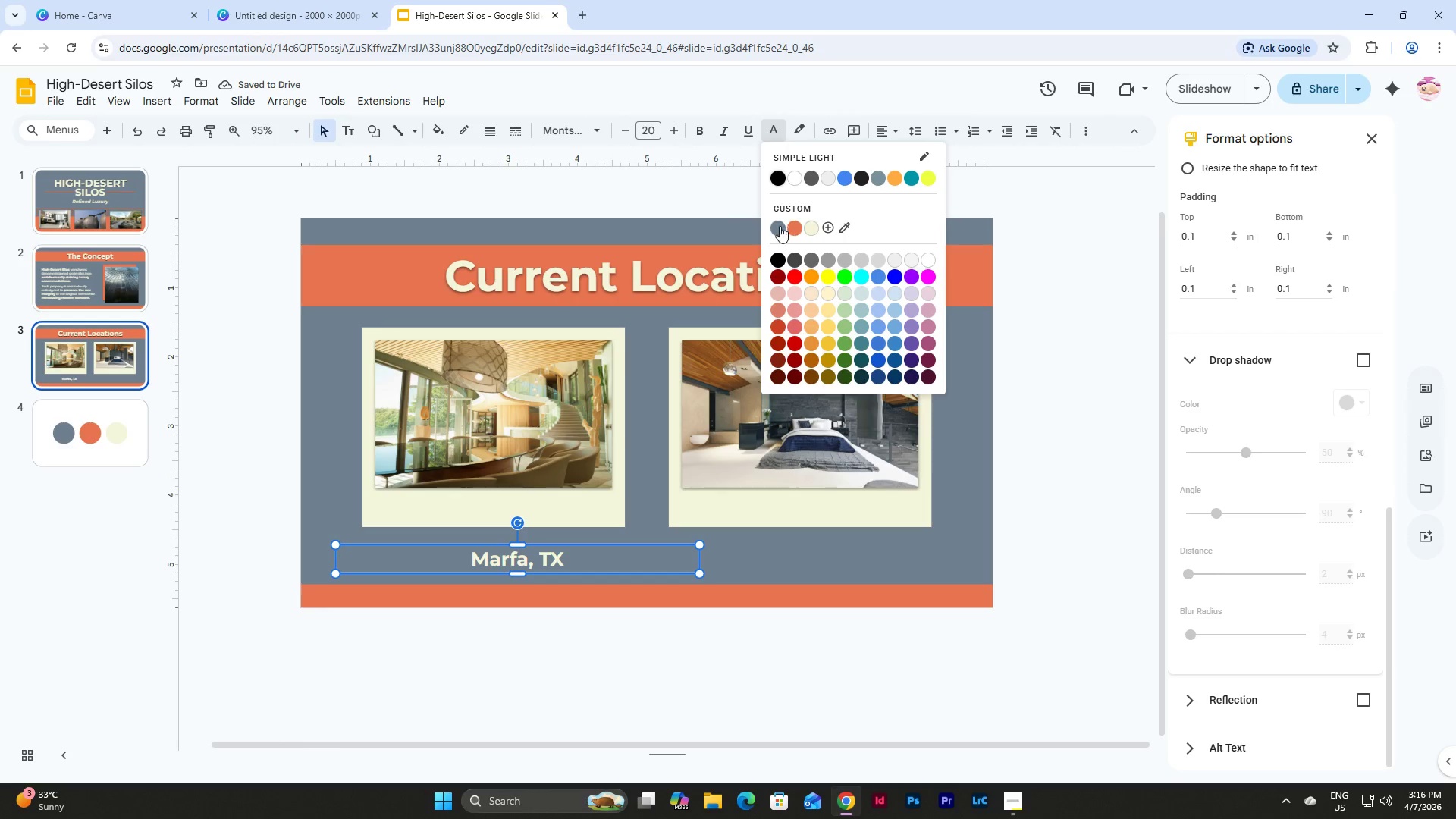 
left_click([778, 227])
 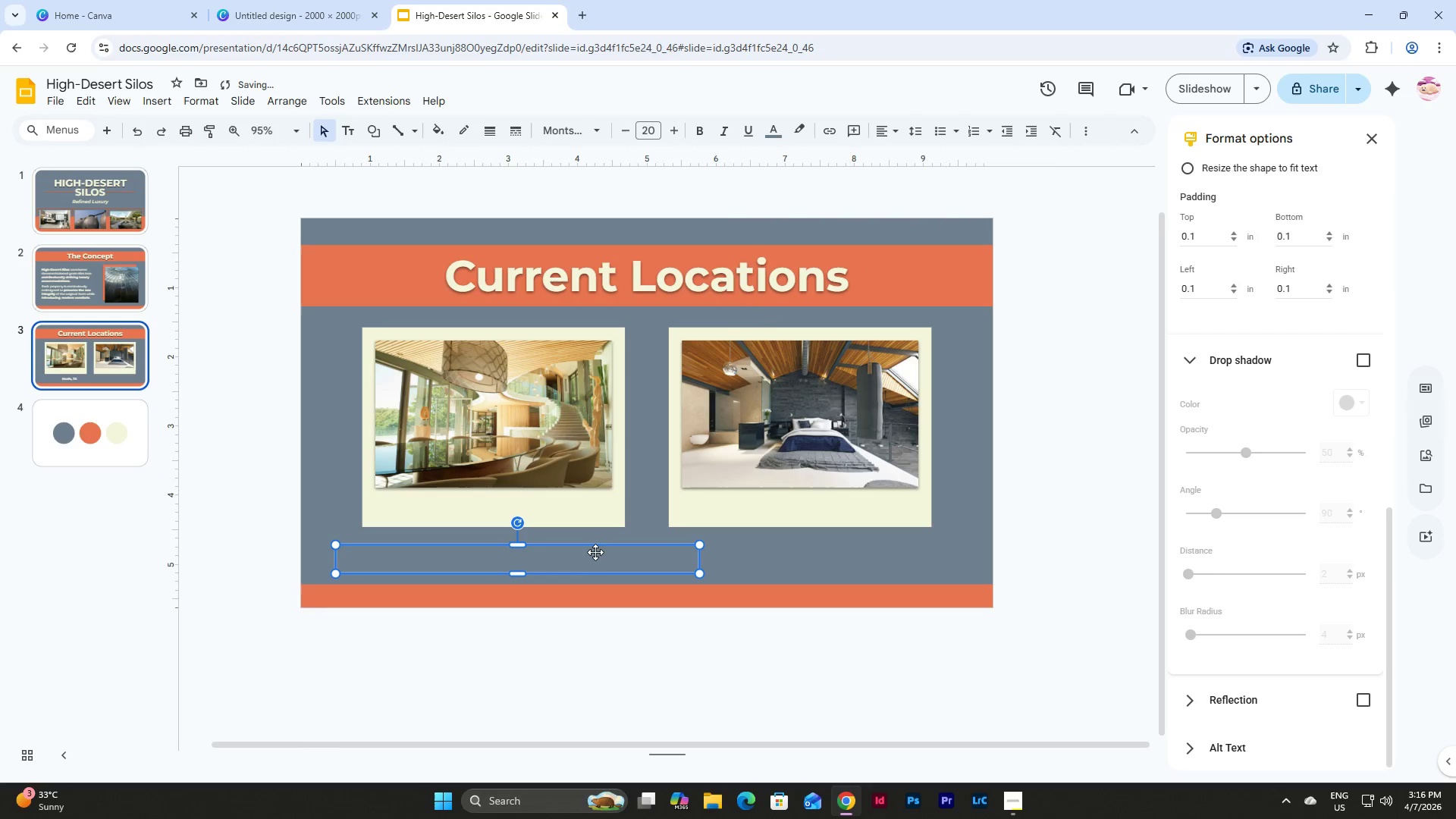 
left_click_drag(start_coordinate=[594, 551], to_coordinate=[584, 500])
 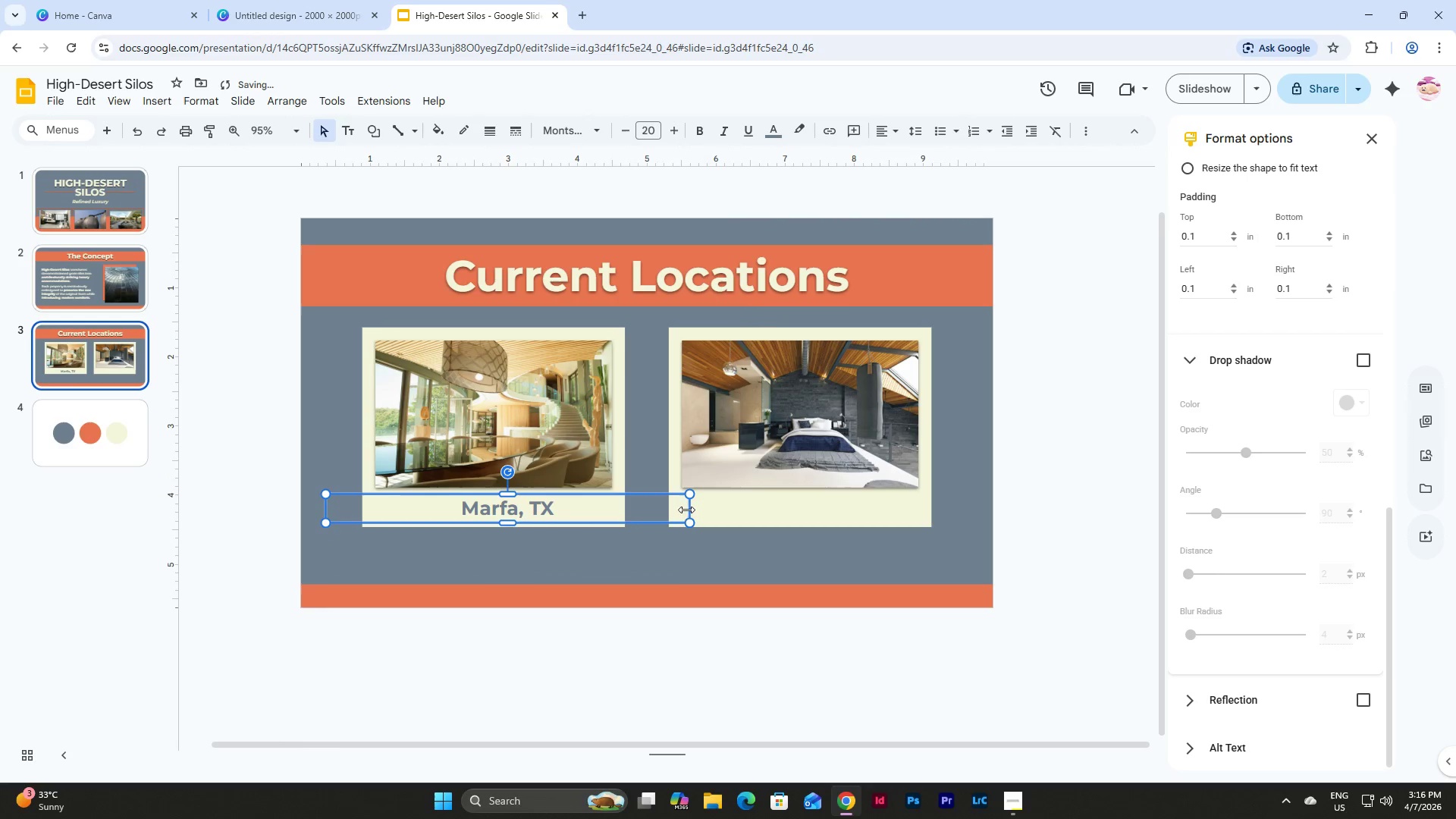 
left_click([686, 510])
 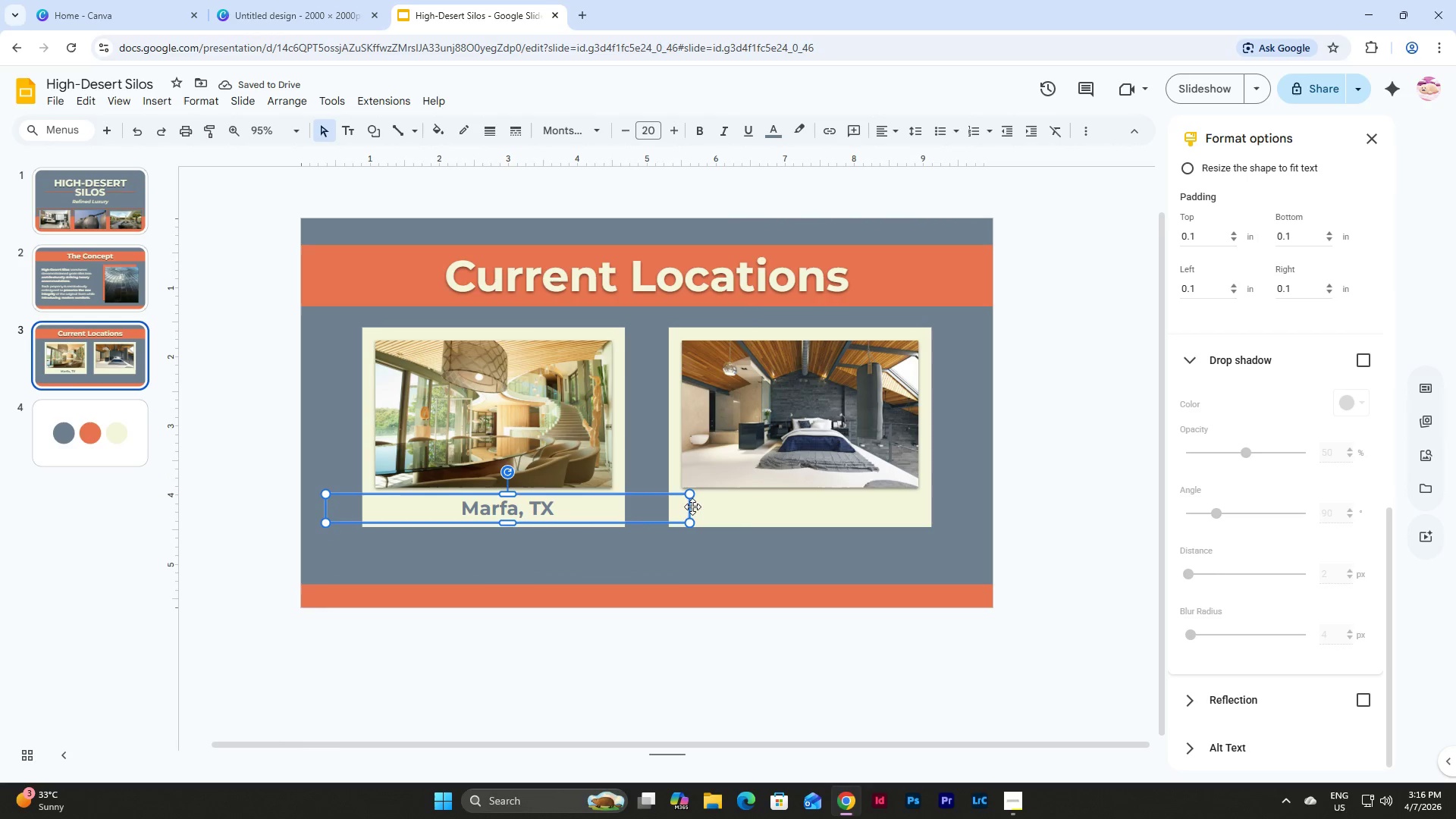 
left_click_drag(start_coordinate=[691, 506], to_coordinate=[444, 507])
 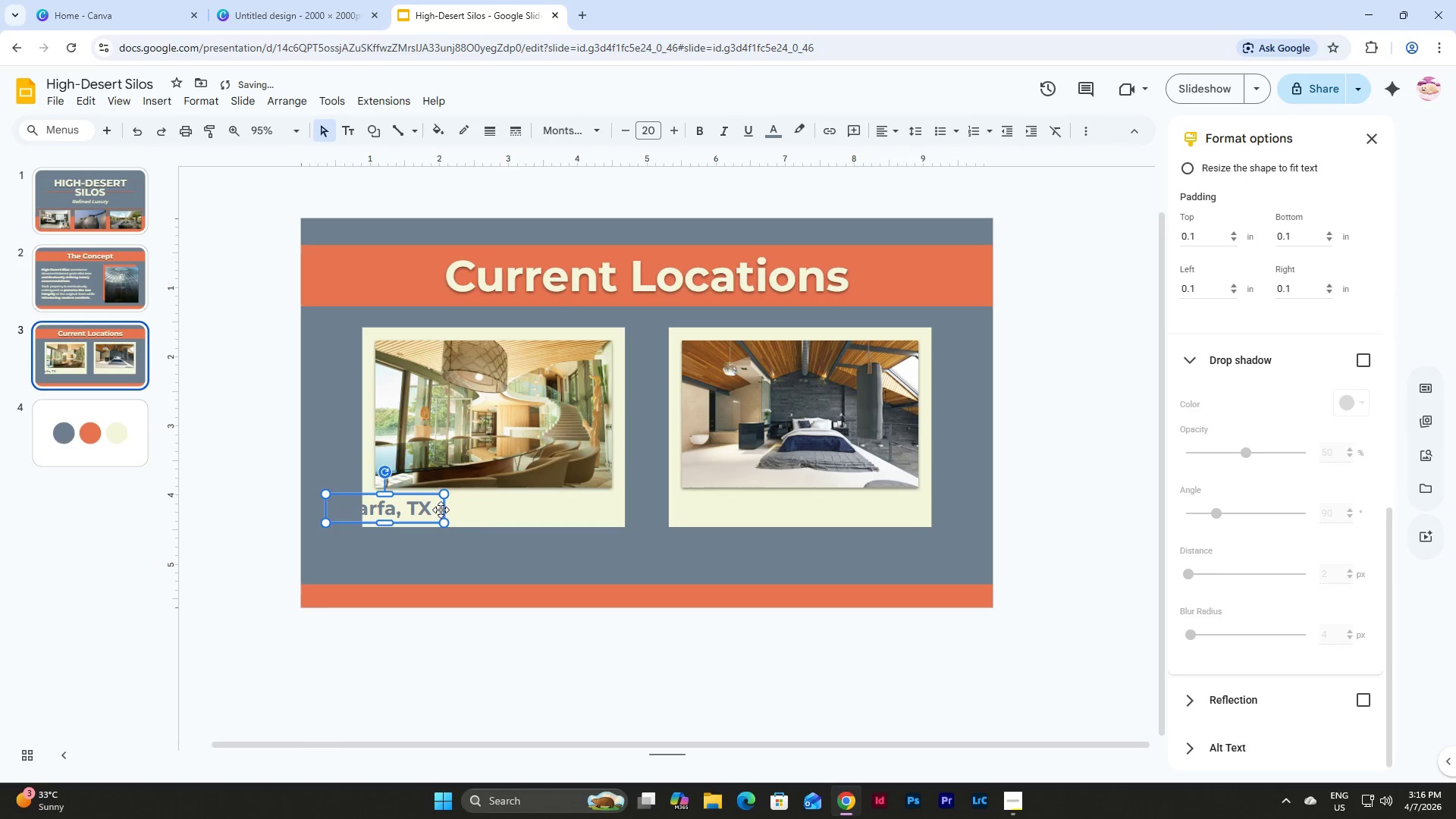 
left_click_drag(start_coordinate=[441, 510], to_coordinate=[553, 509])
 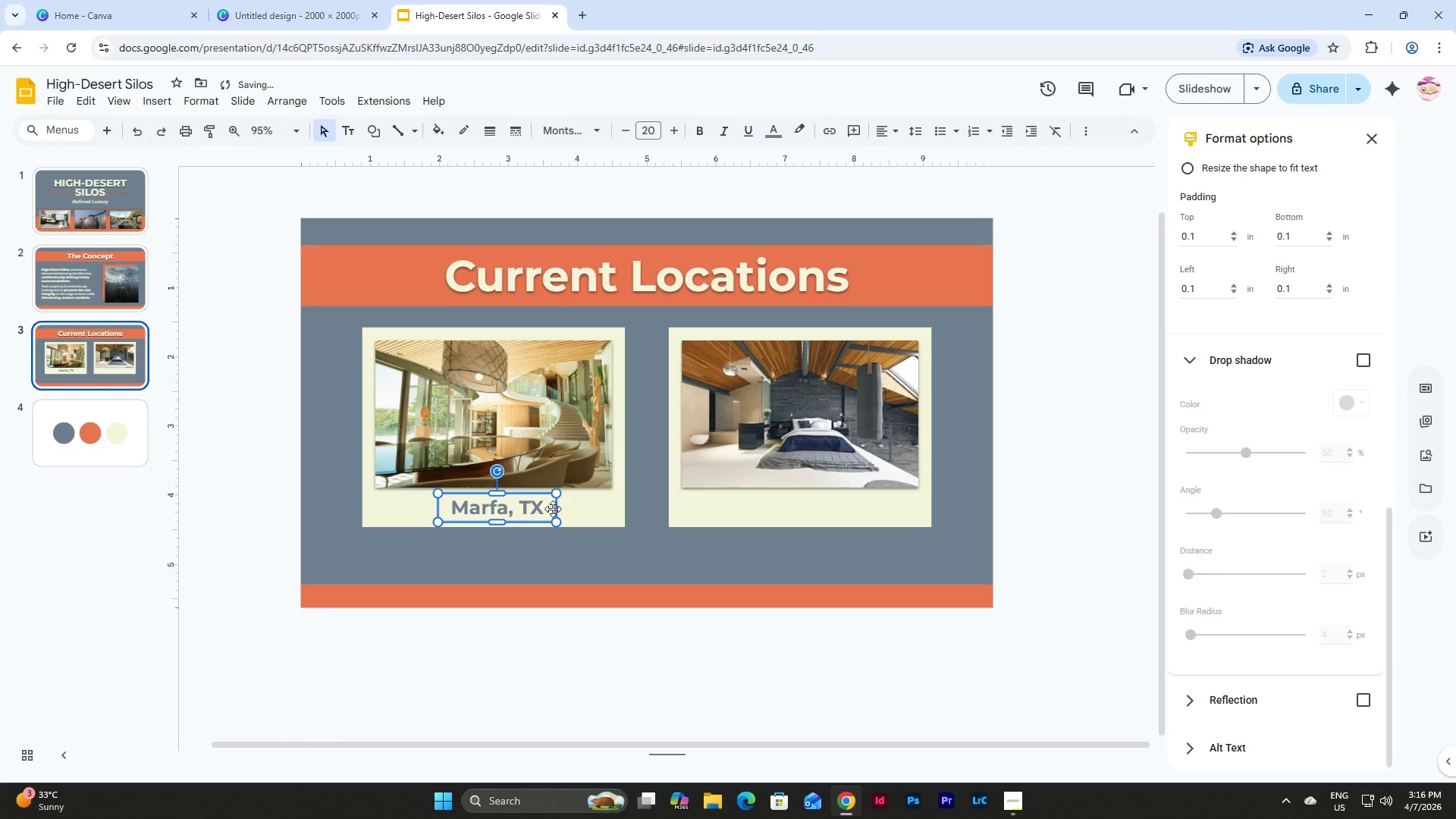 
left_click_drag(start_coordinate=[553, 509], to_coordinate=[548, 509])
 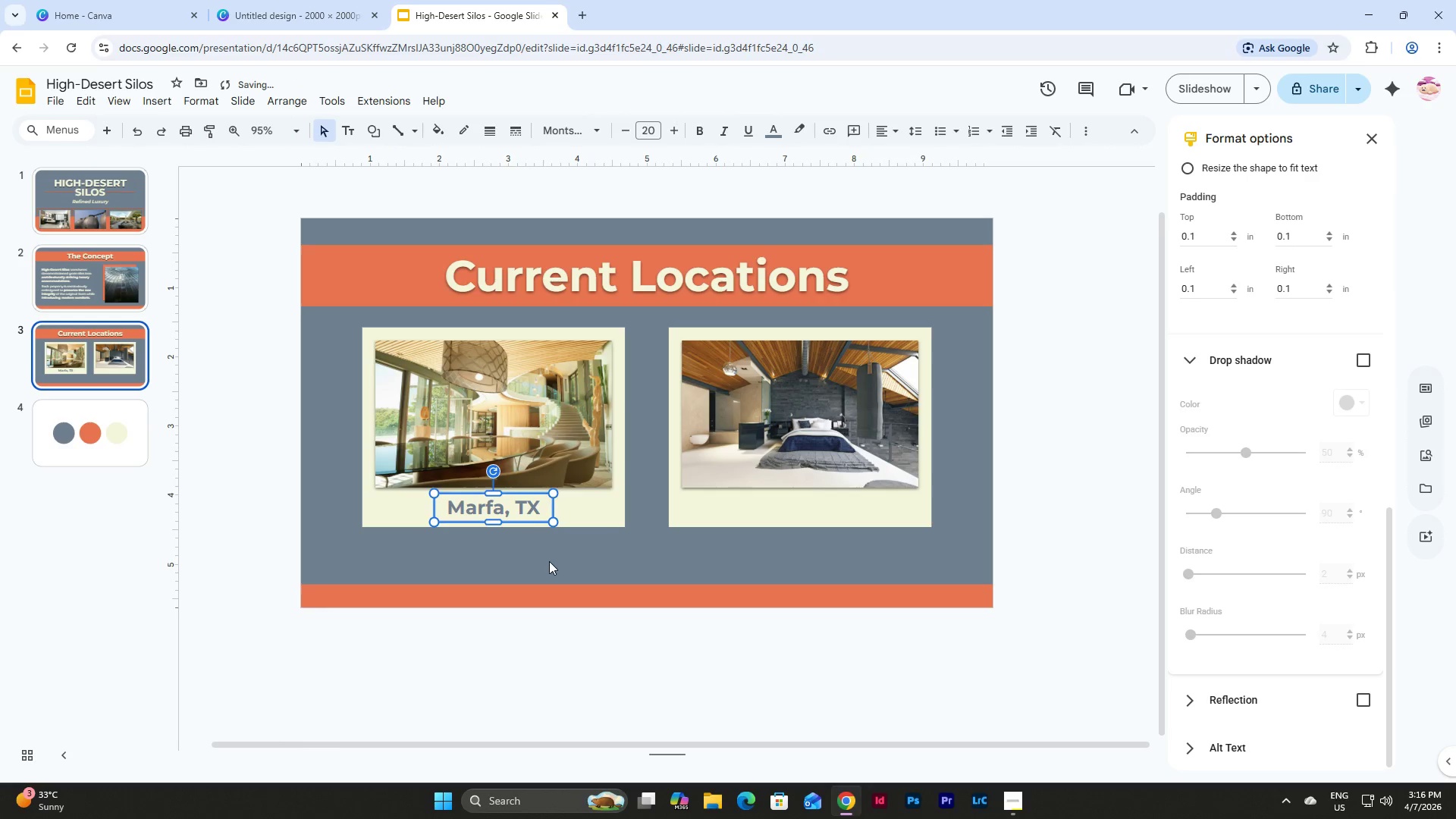 
left_click([549, 561])
 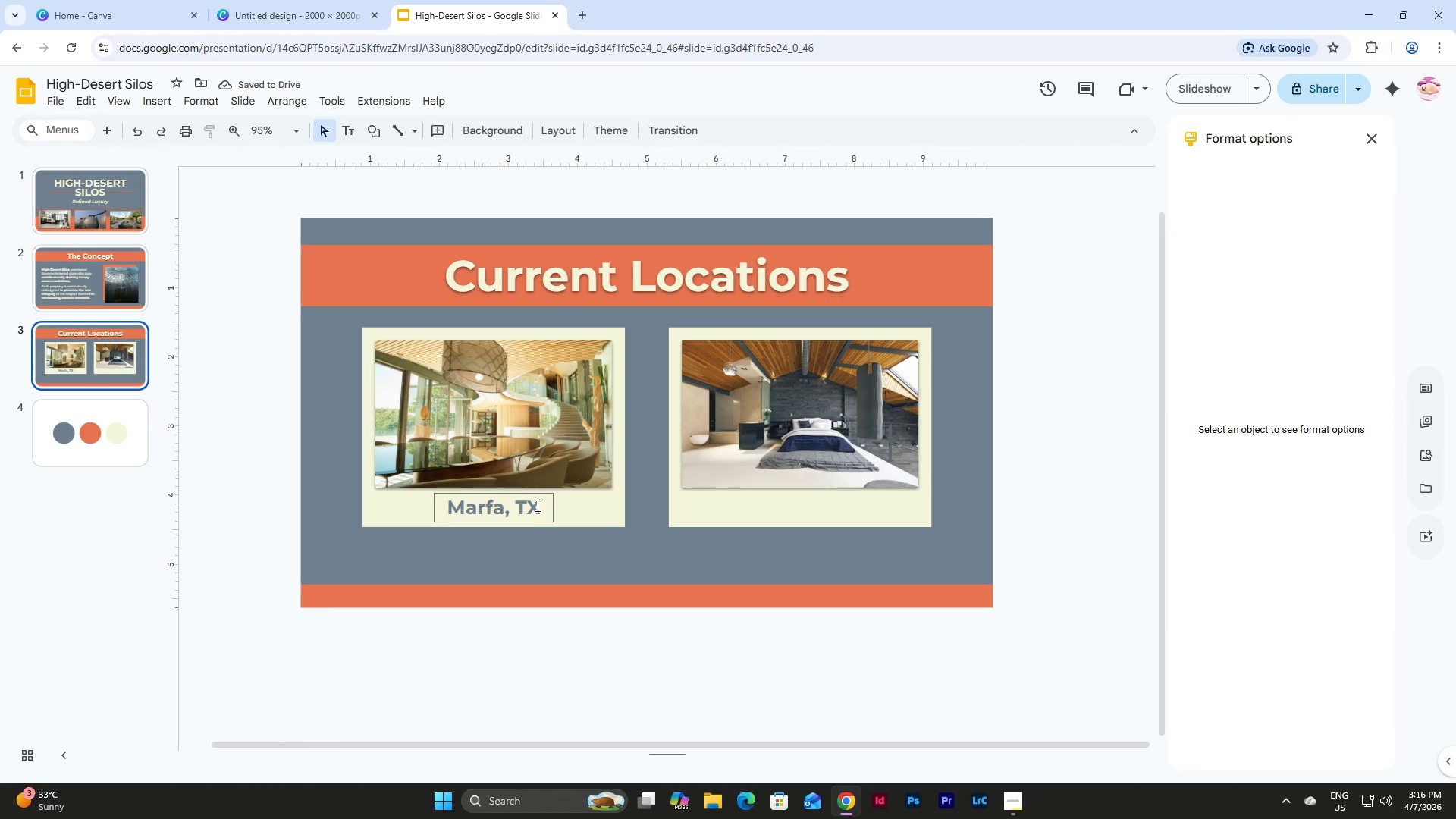 
left_click([558, 507])
 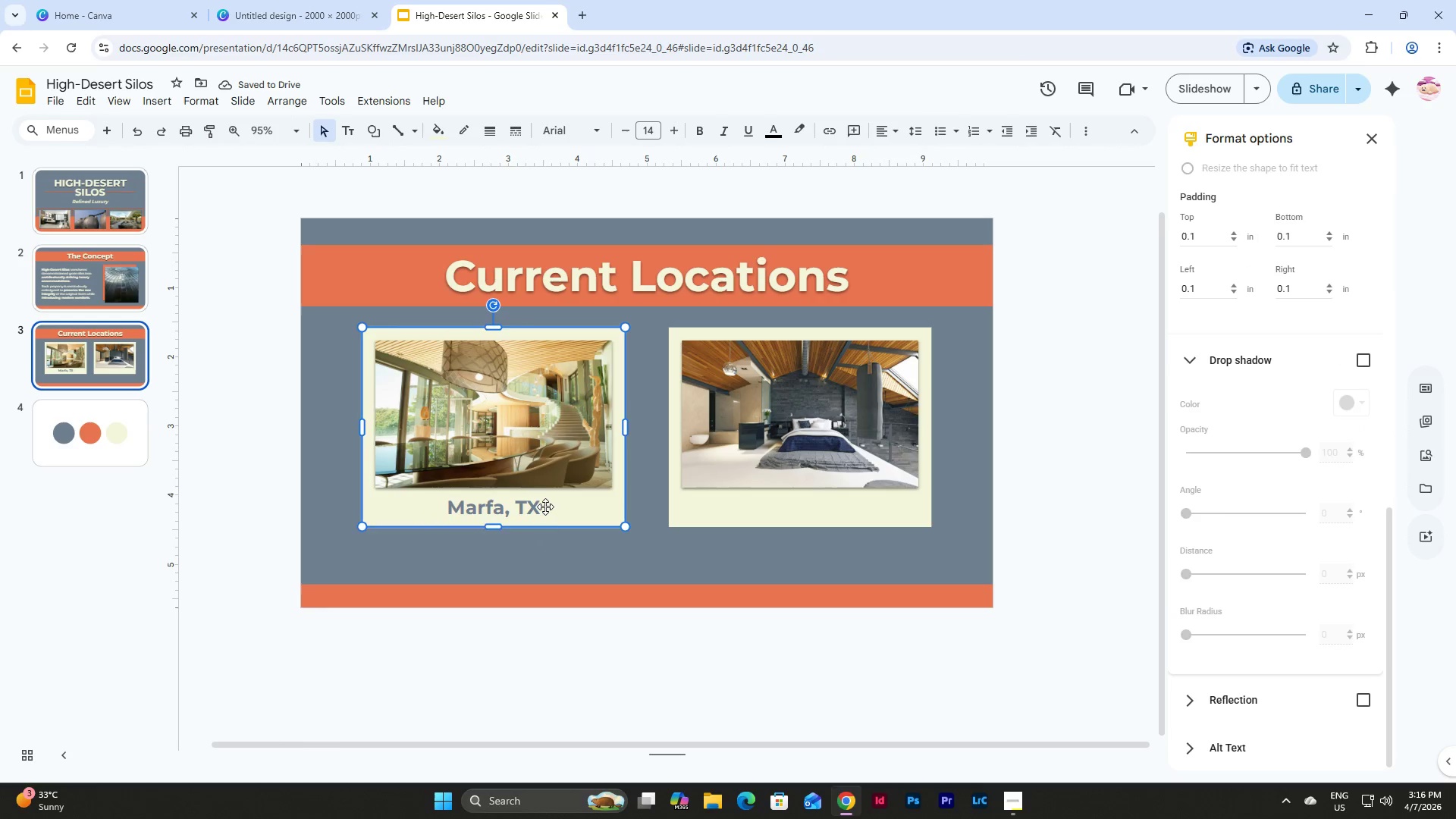 
left_click([545, 507])
 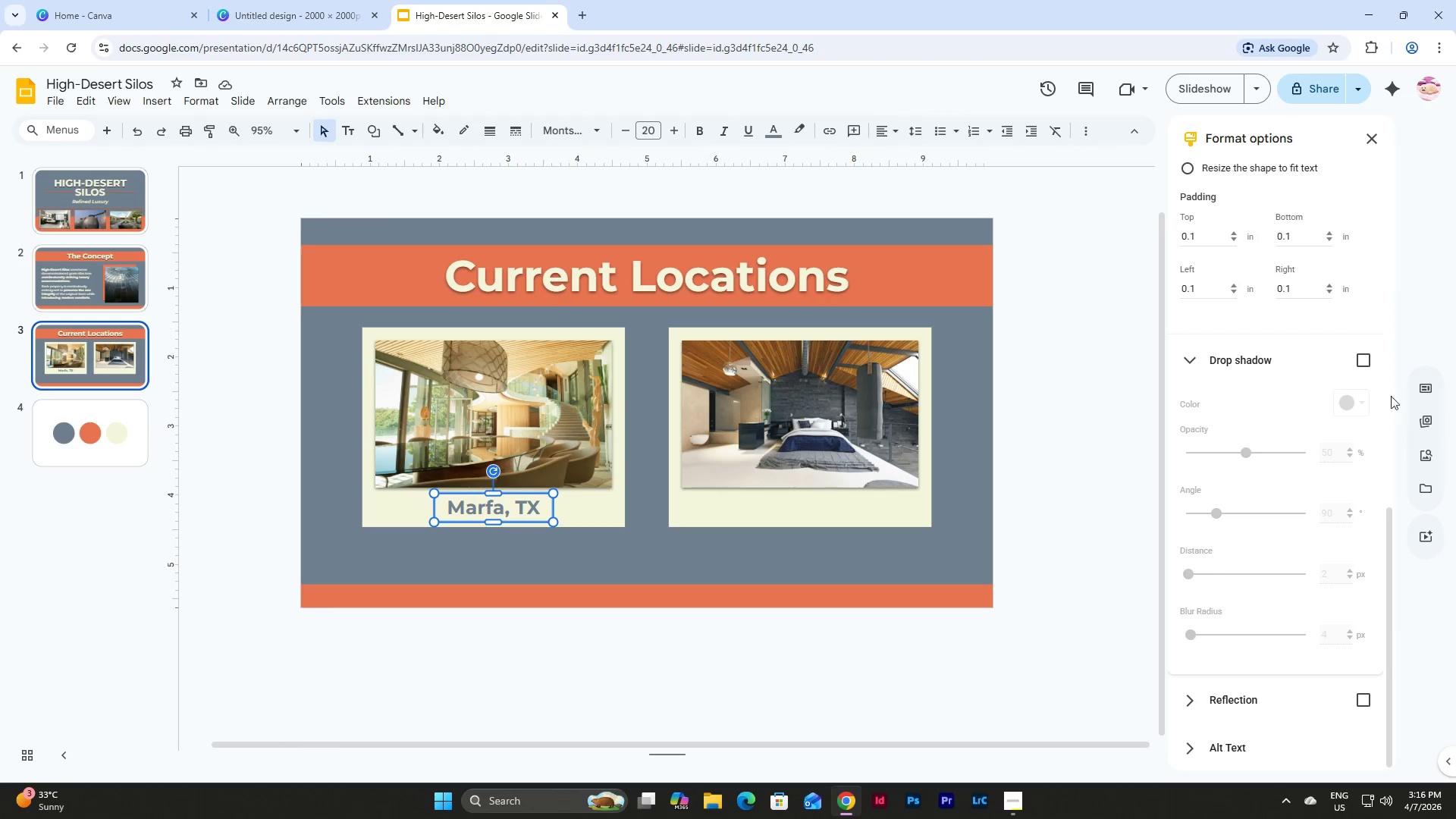 
left_click([1373, 366])
 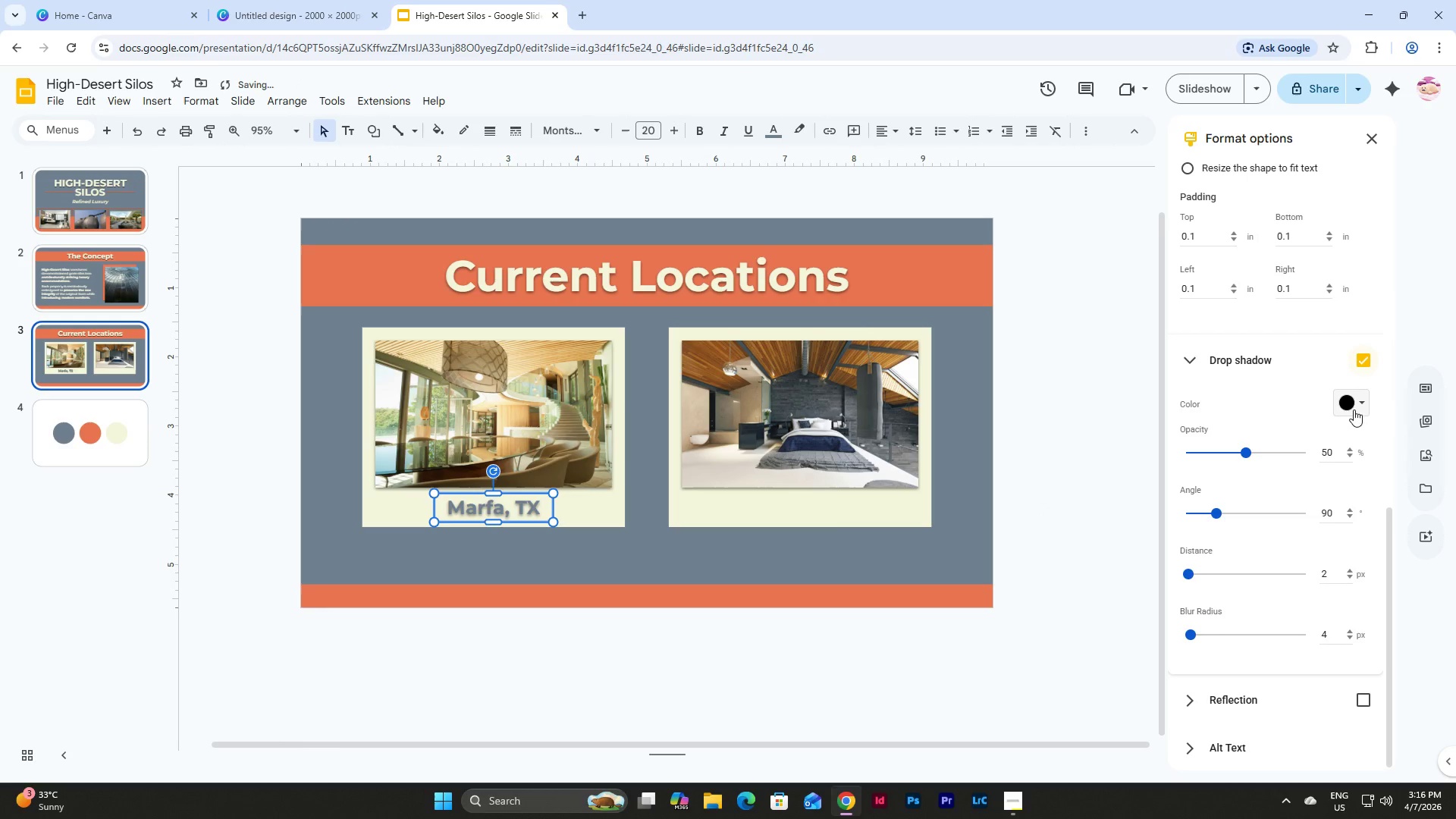 
left_click([1366, 359])
 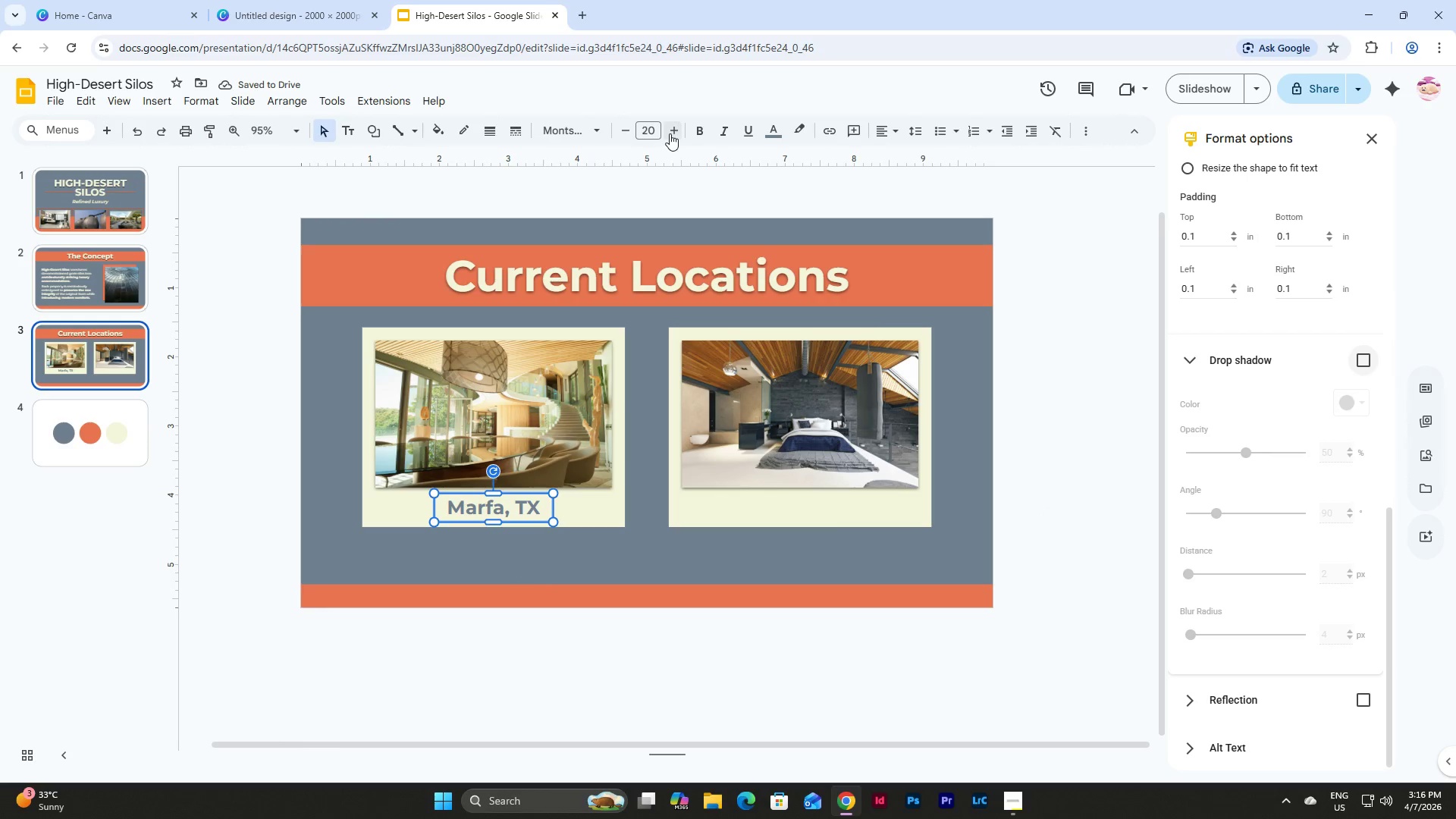 
left_click([796, 224])
 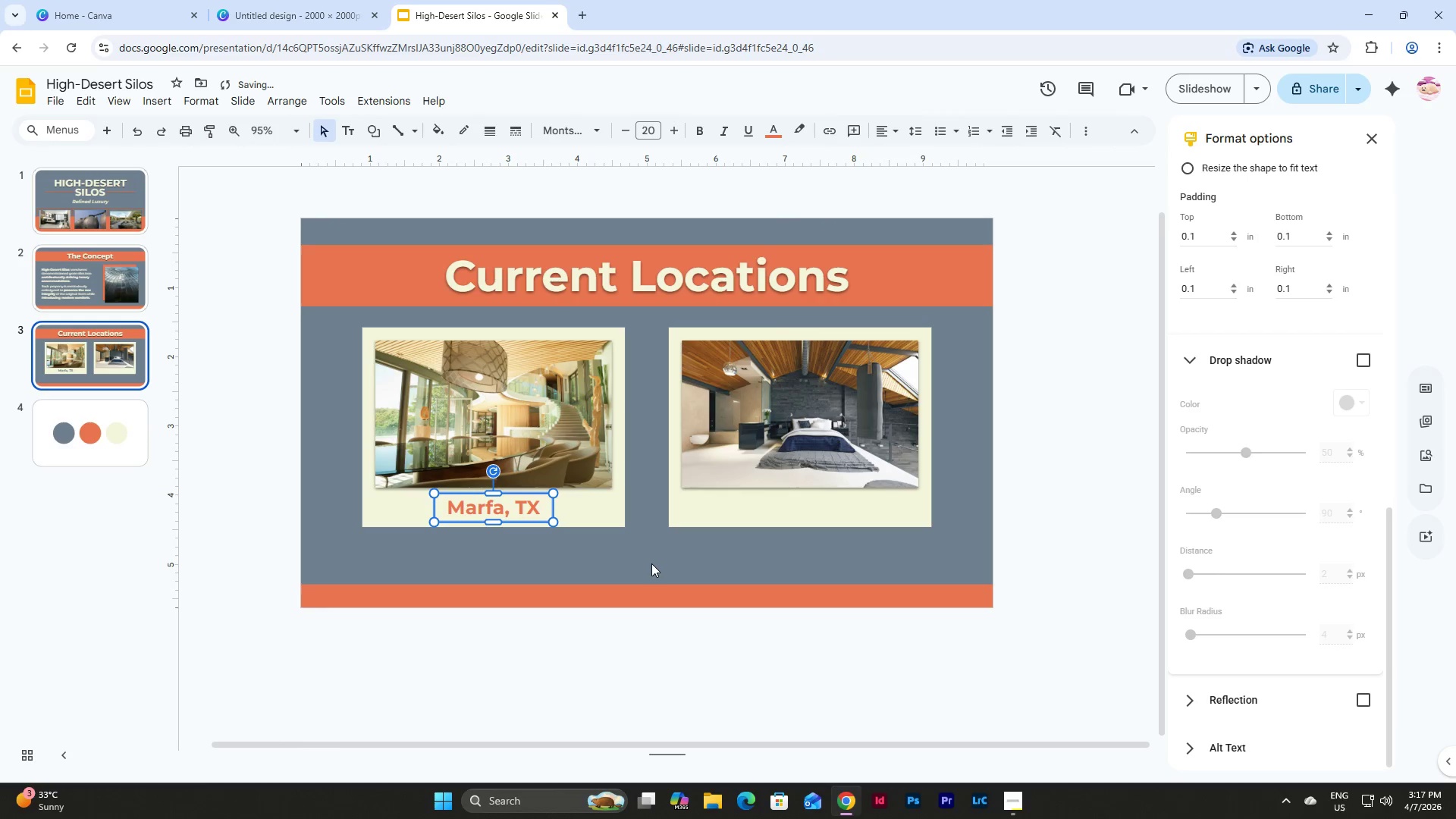 
key(Control+Z)
 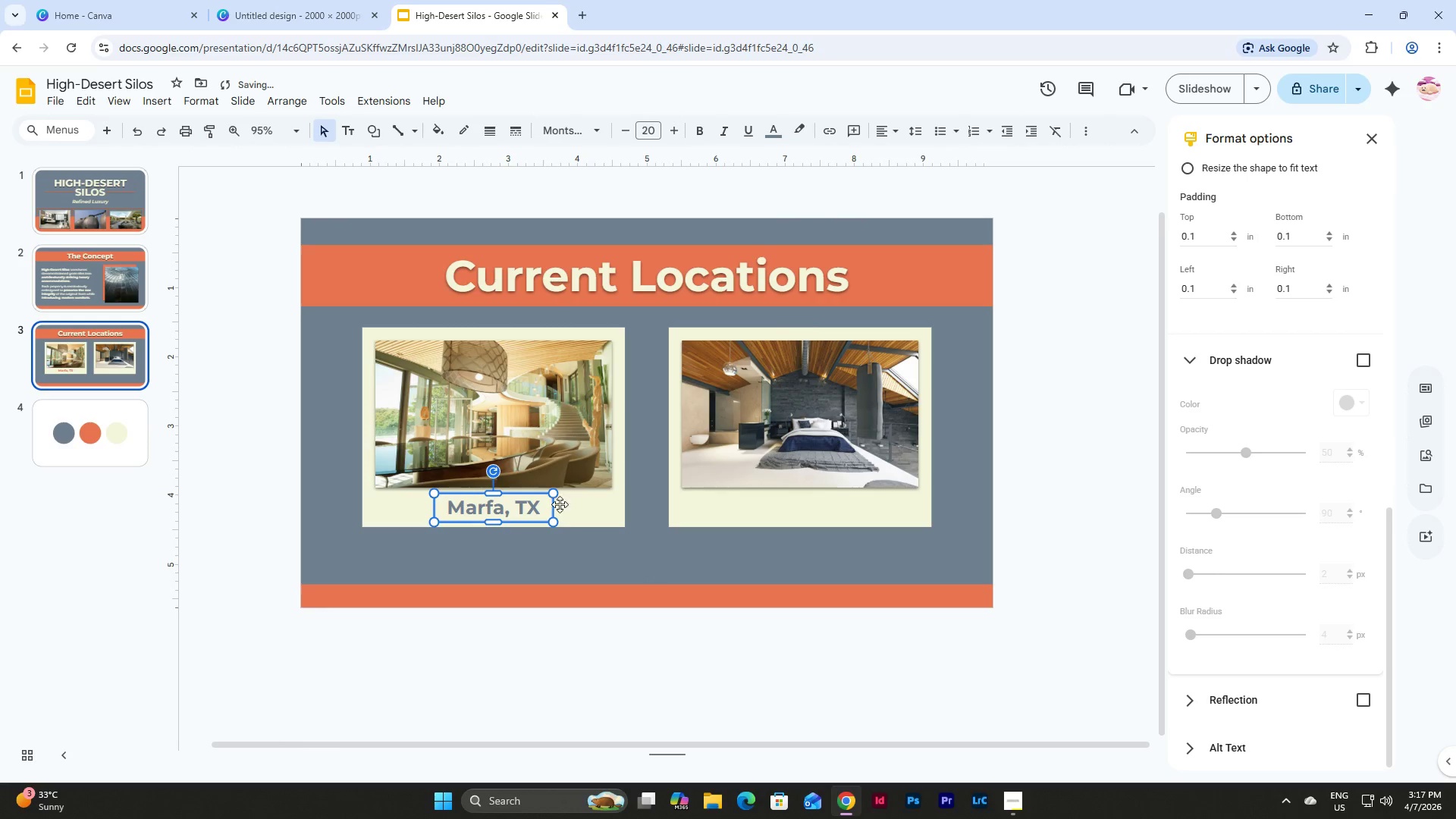 
left_click([574, 572])
 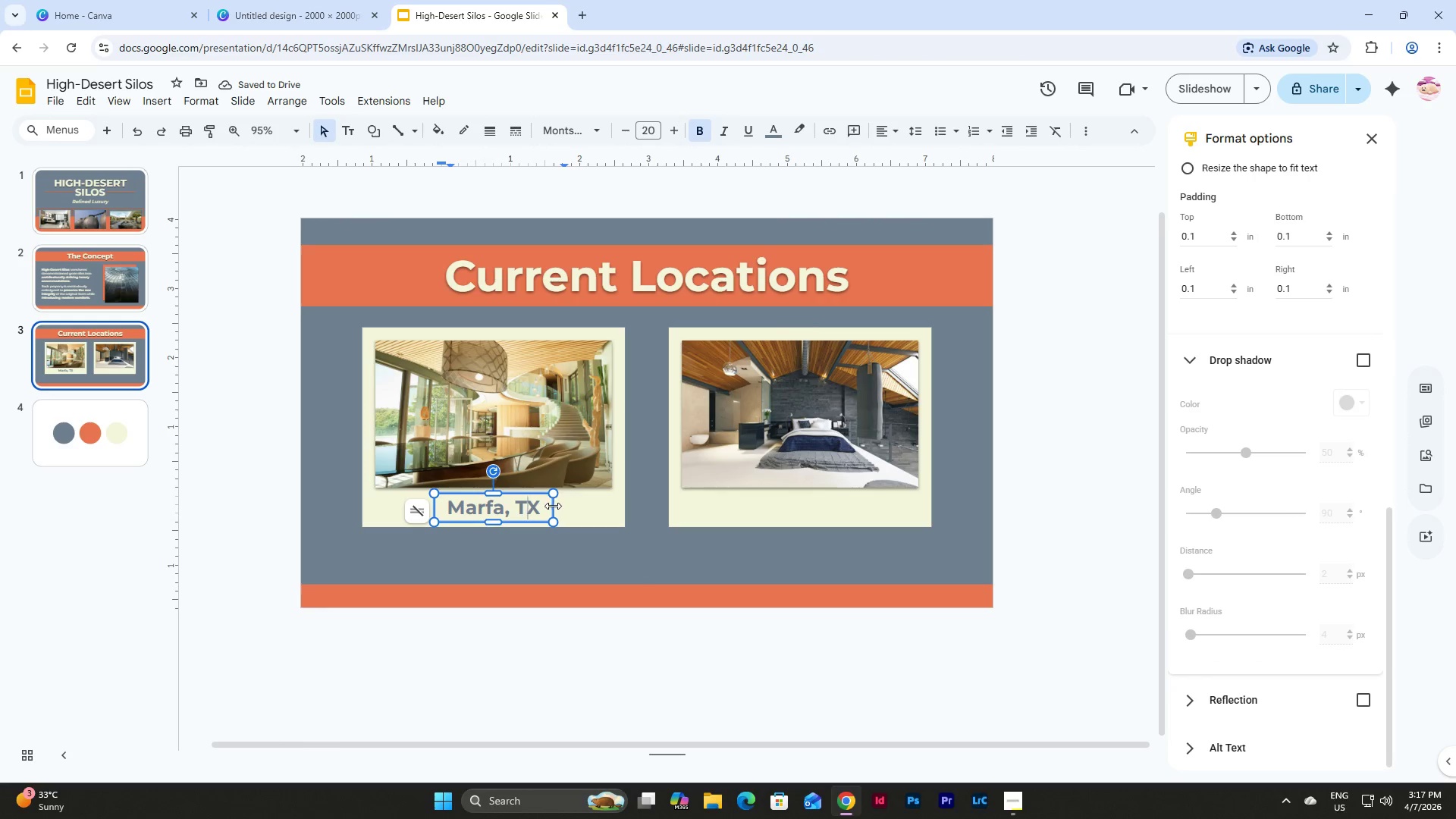 
left_click([551, 505])
 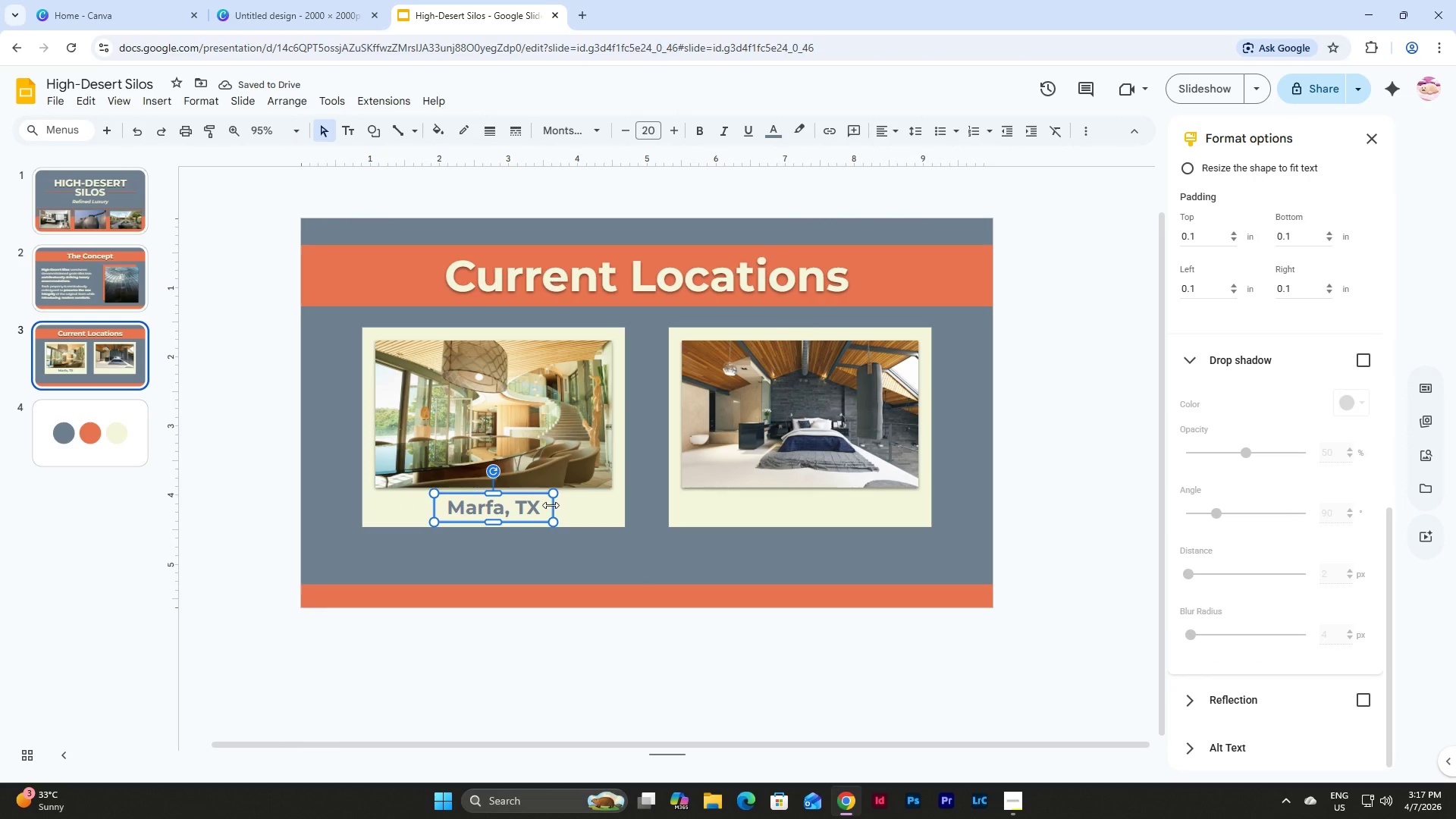 
key(Control+C)
 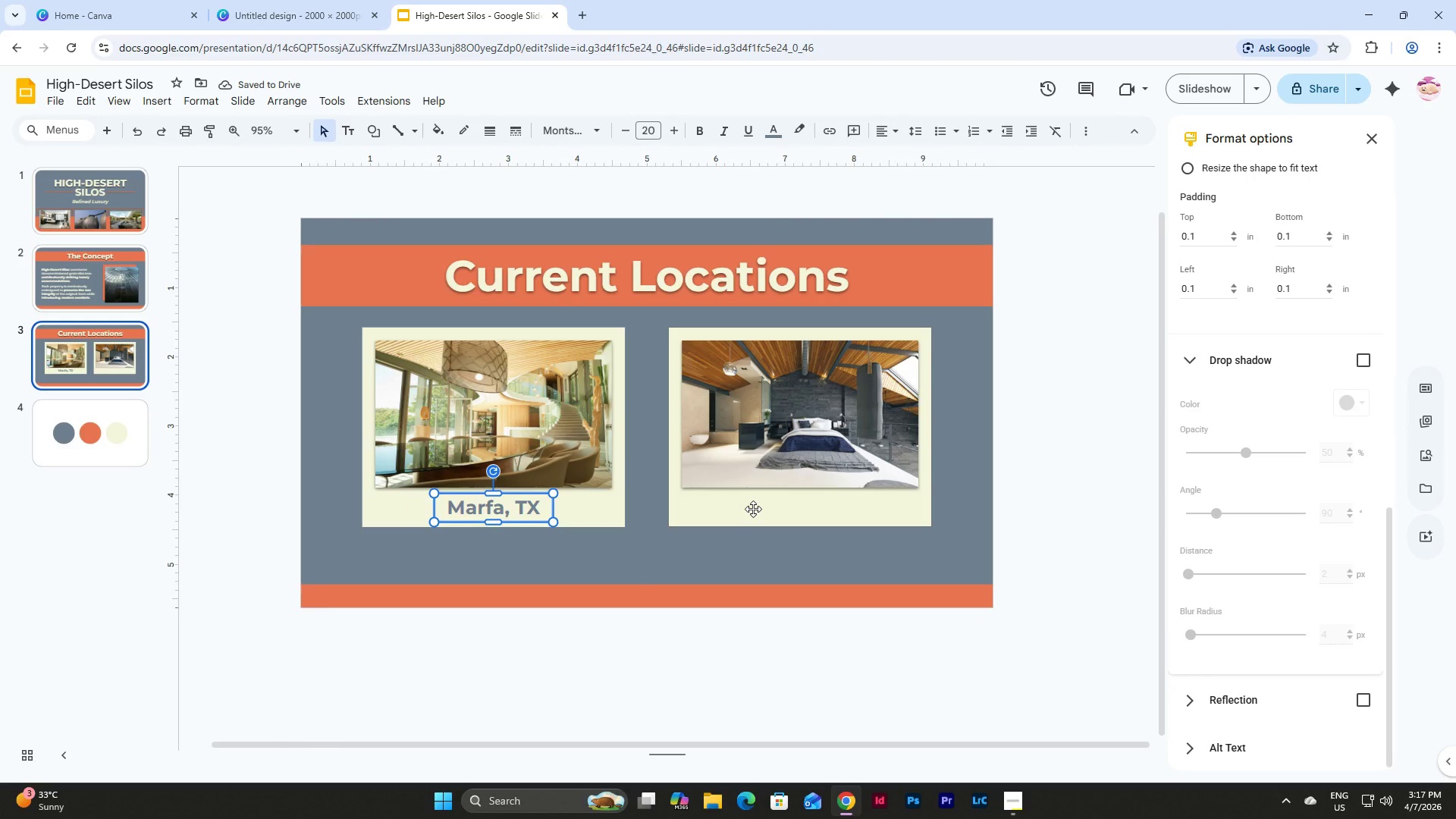 
key(Control+V)
 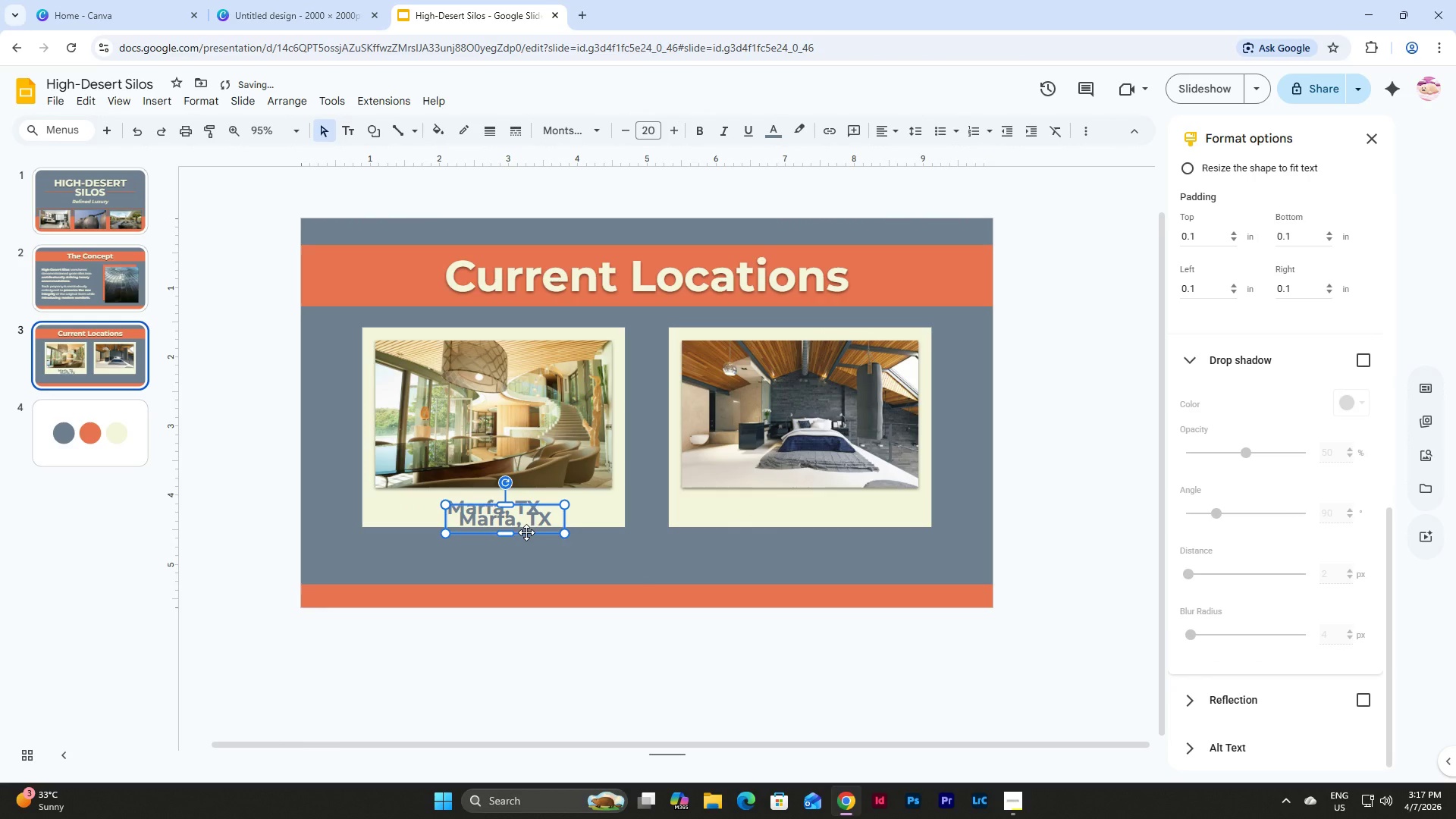 
left_click_drag(start_coordinate=[526, 532], to_coordinate=[821, 520])
 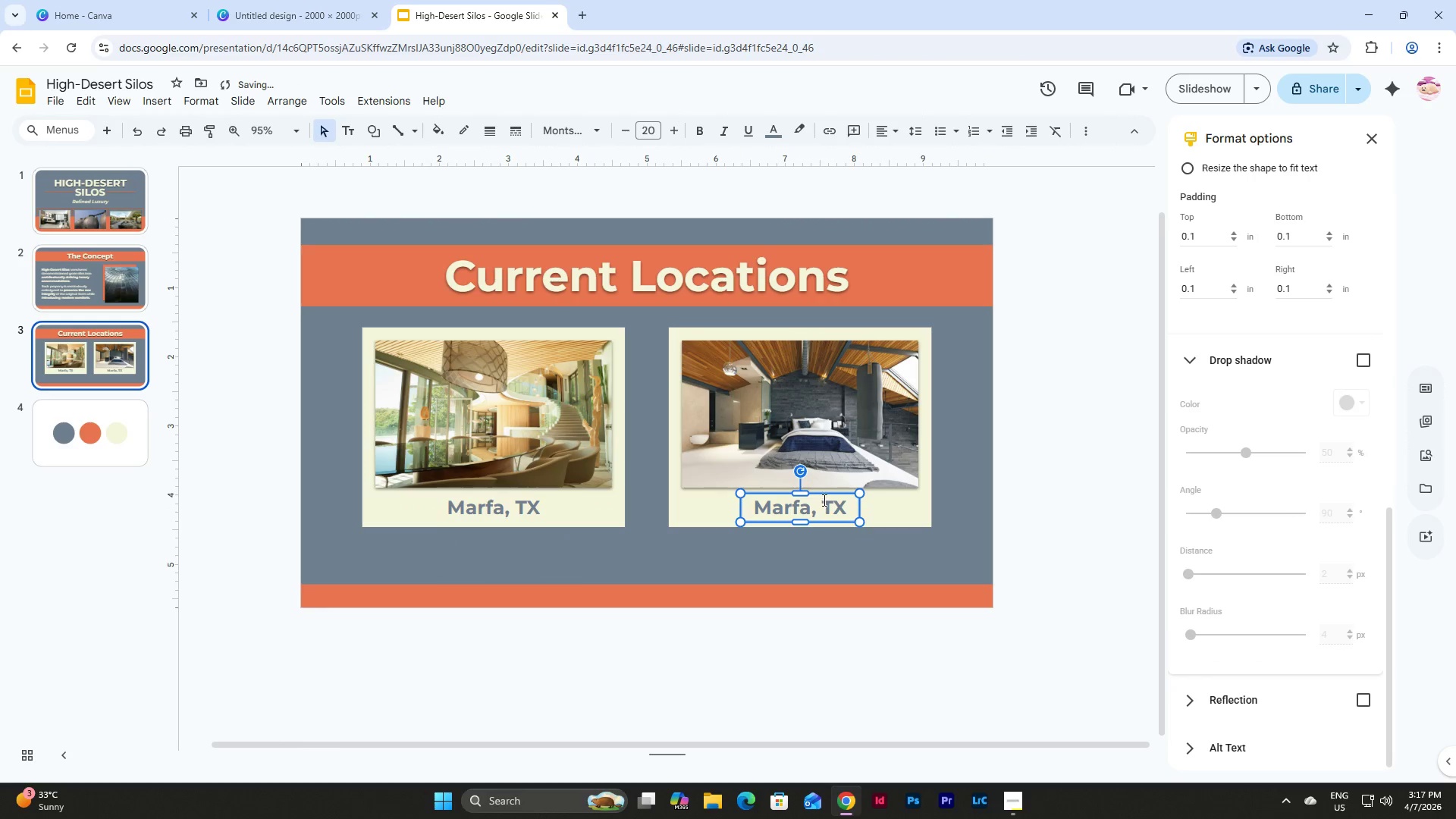 
left_click([823, 500])
 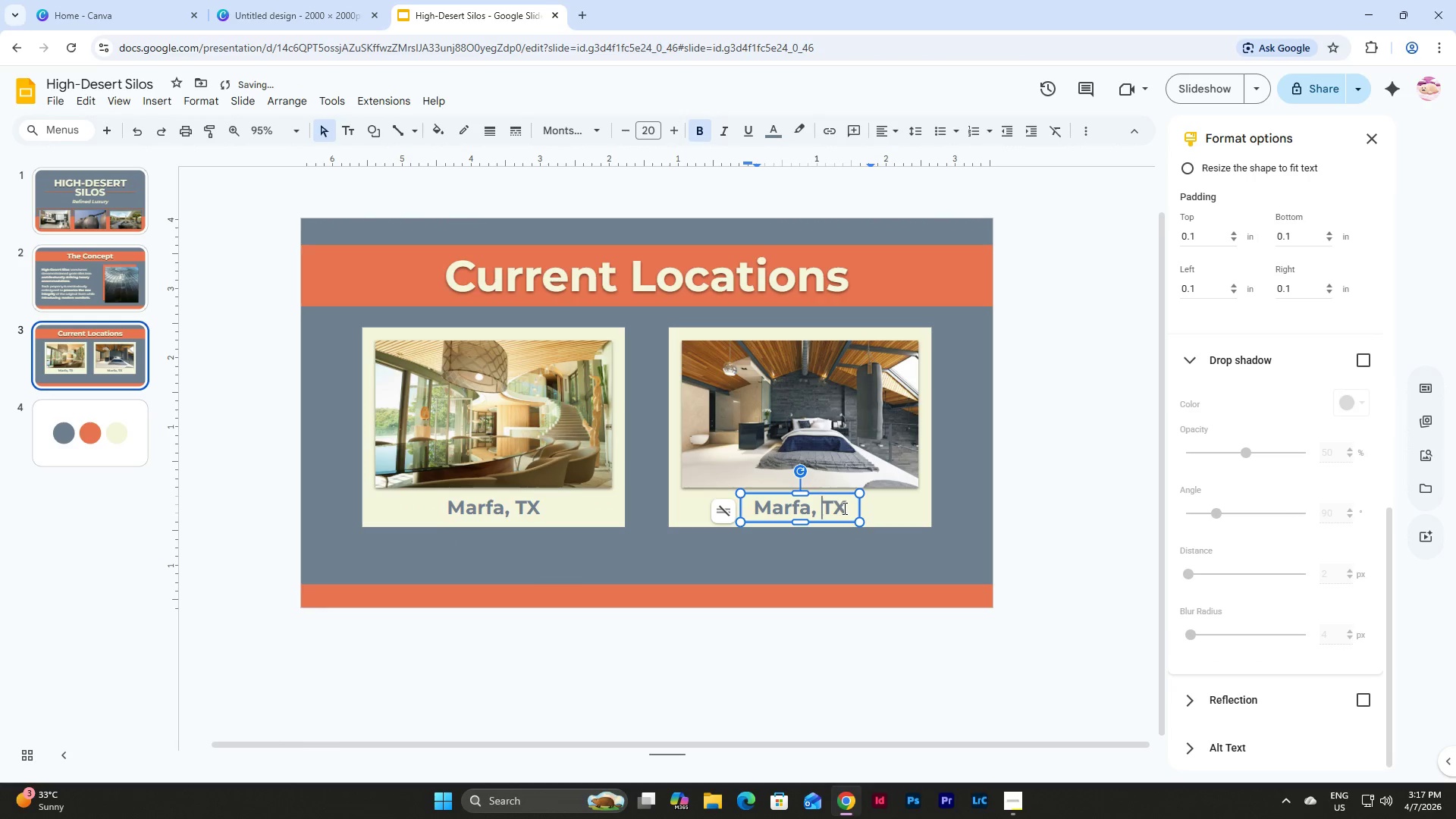 
left_click_drag(start_coordinate=[843, 508], to_coordinate=[729, 502])
 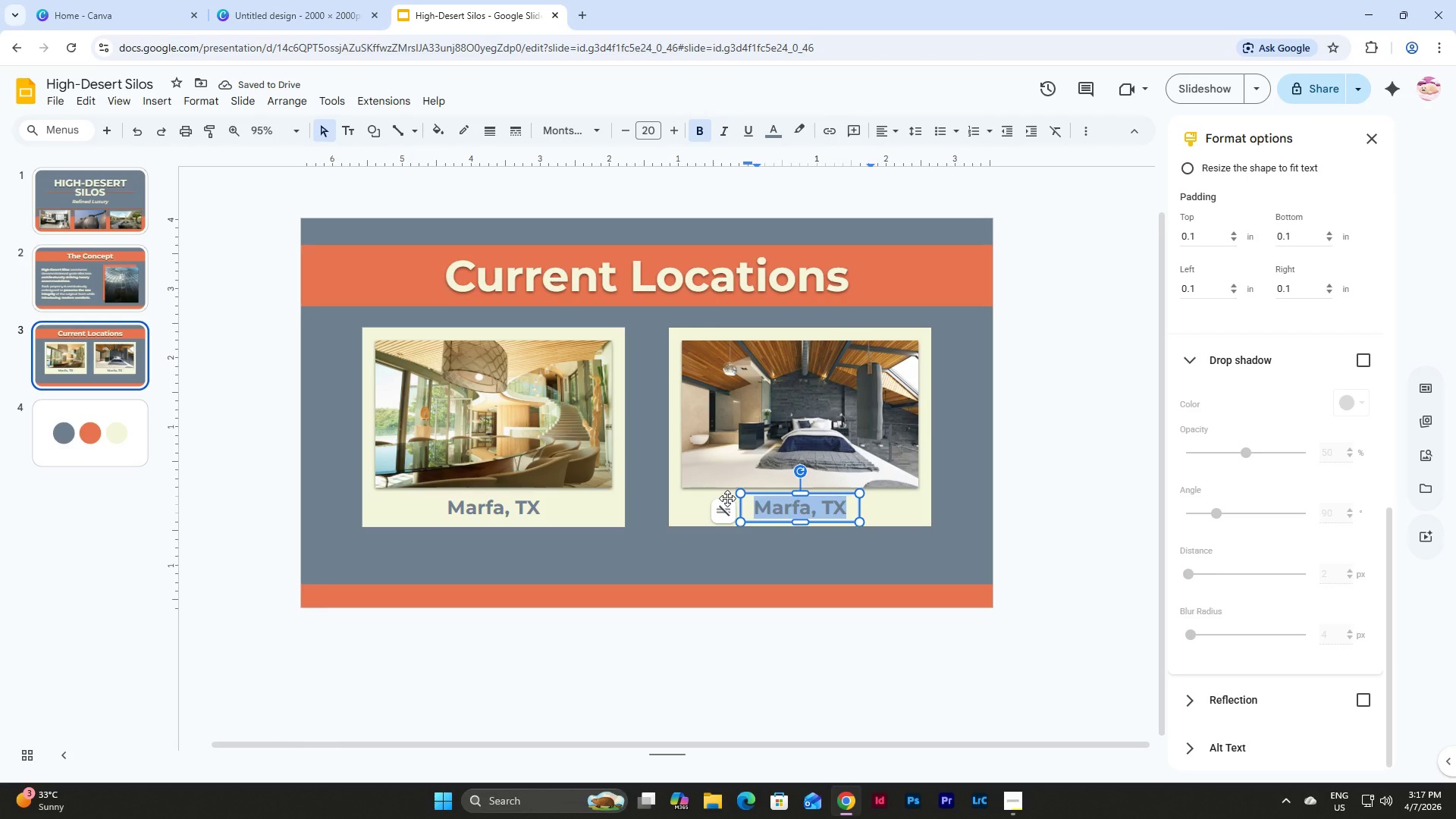 
type(Joshua Tree, CA)
 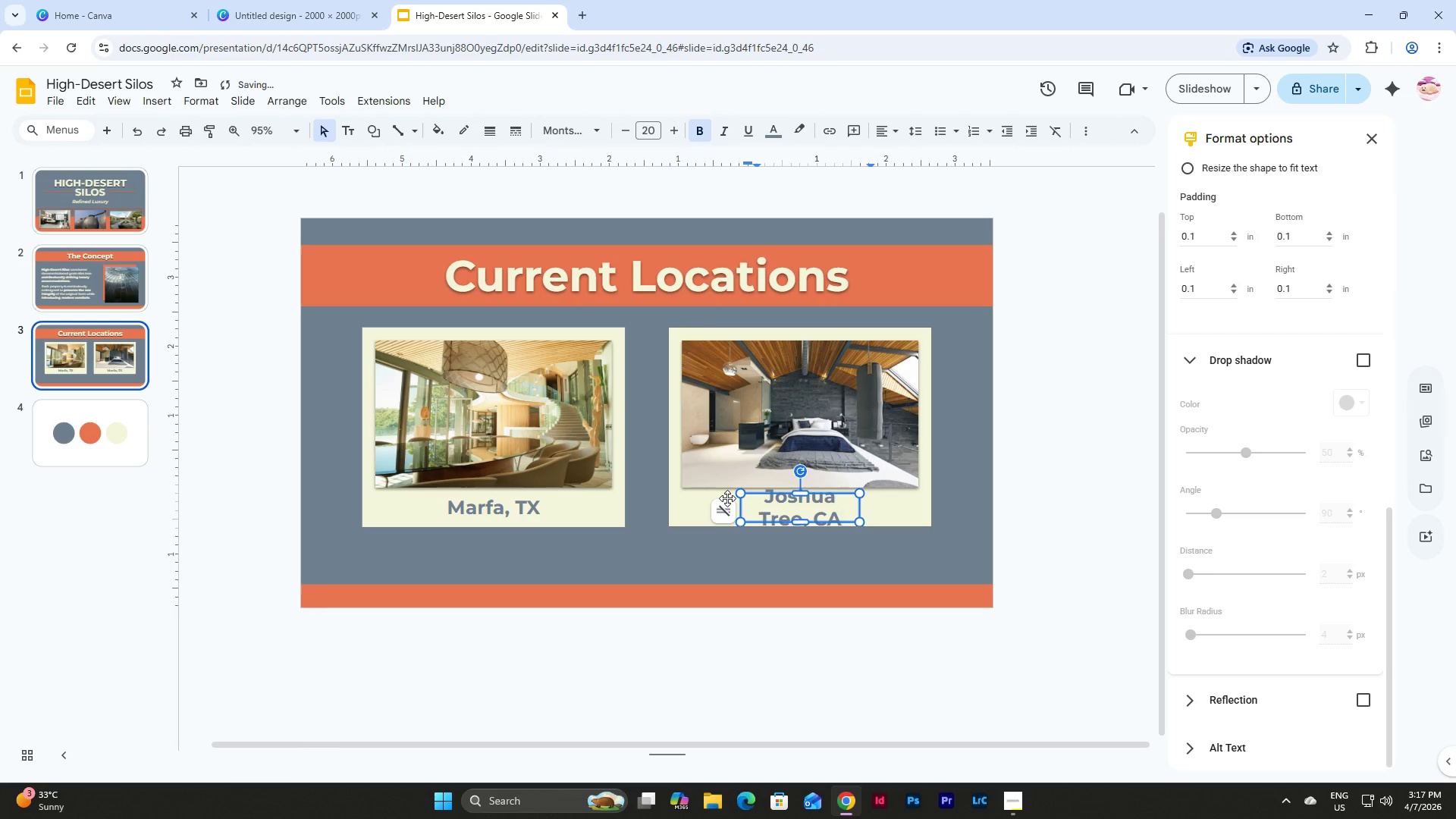 
left_click_drag(start_coordinate=[859, 509], to_coordinate=[904, 508])
 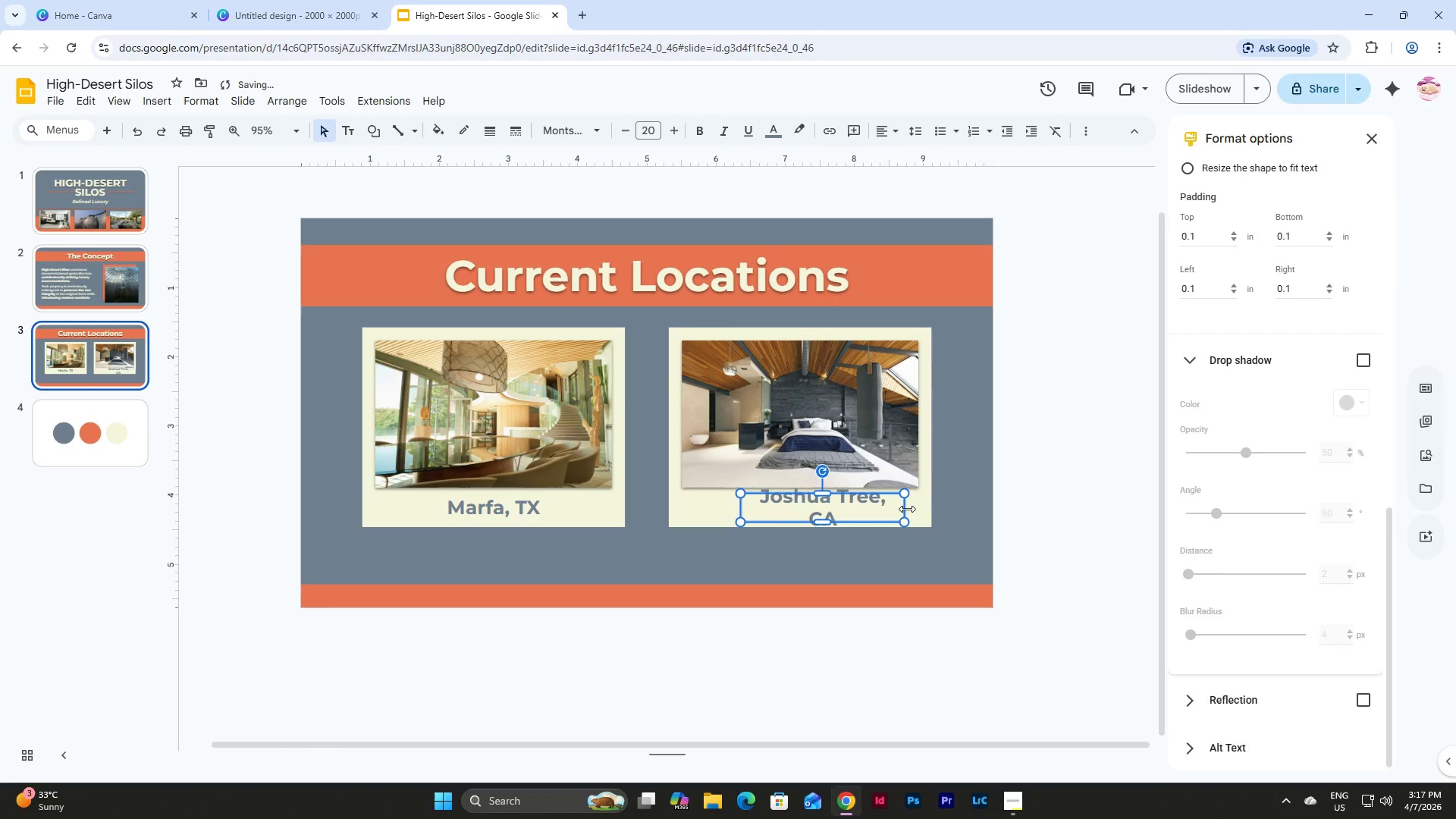 
left_click_drag(start_coordinate=[904, 508], to_coordinate=[926, 509])
 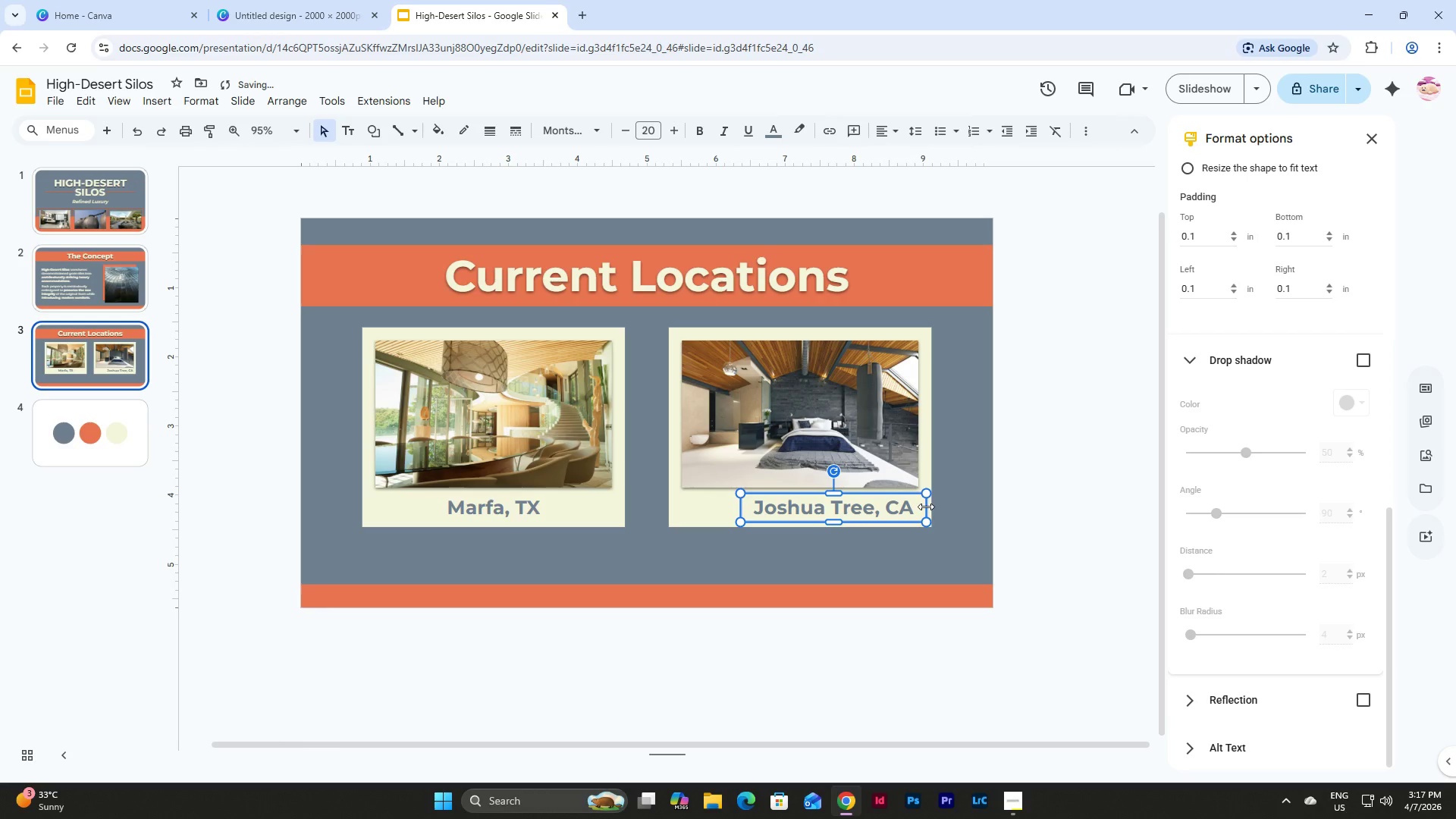 
left_click([926, 507])
 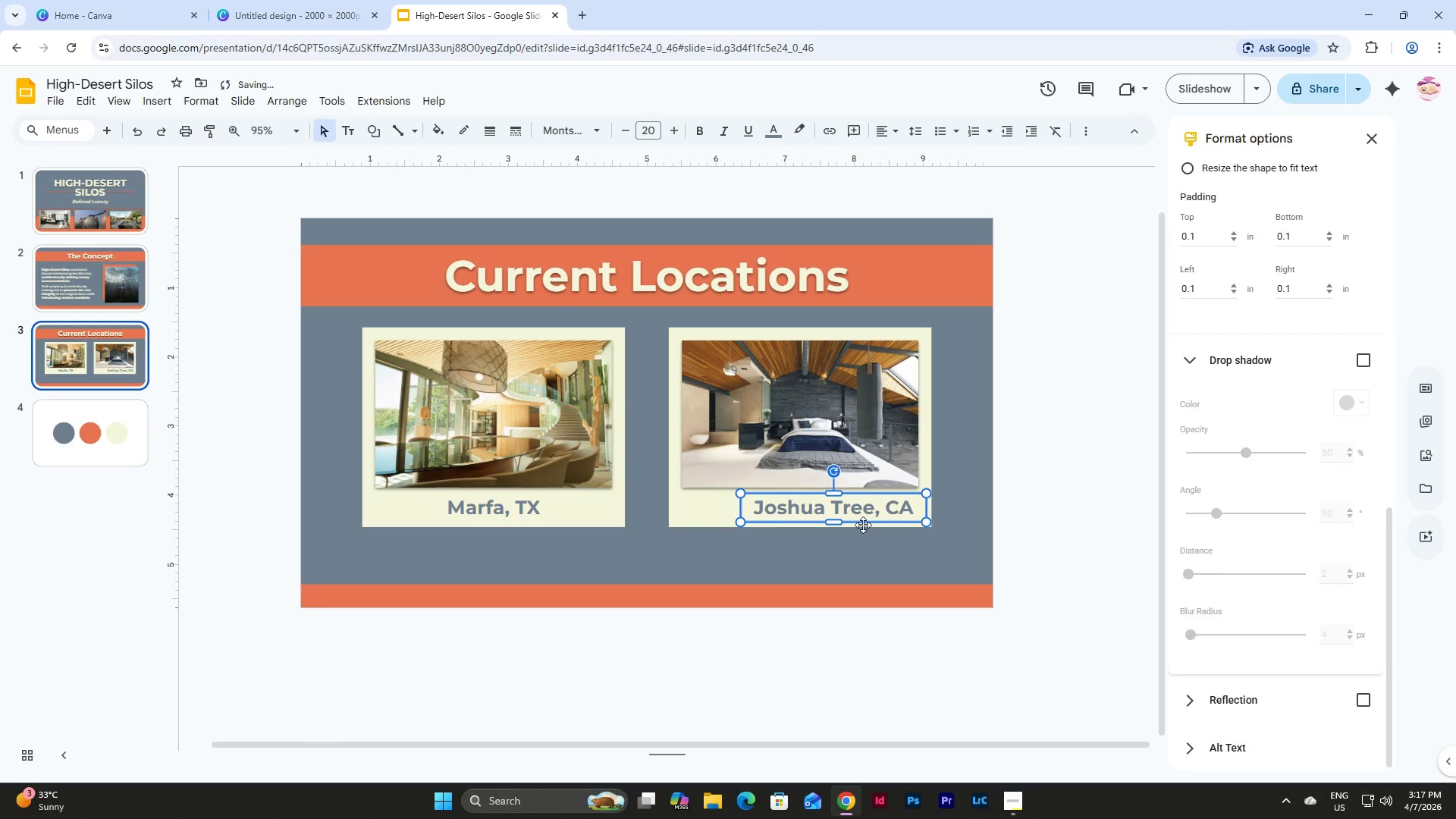 
left_click_drag(start_coordinate=[864, 525], to_coordinate=[832, 525])
 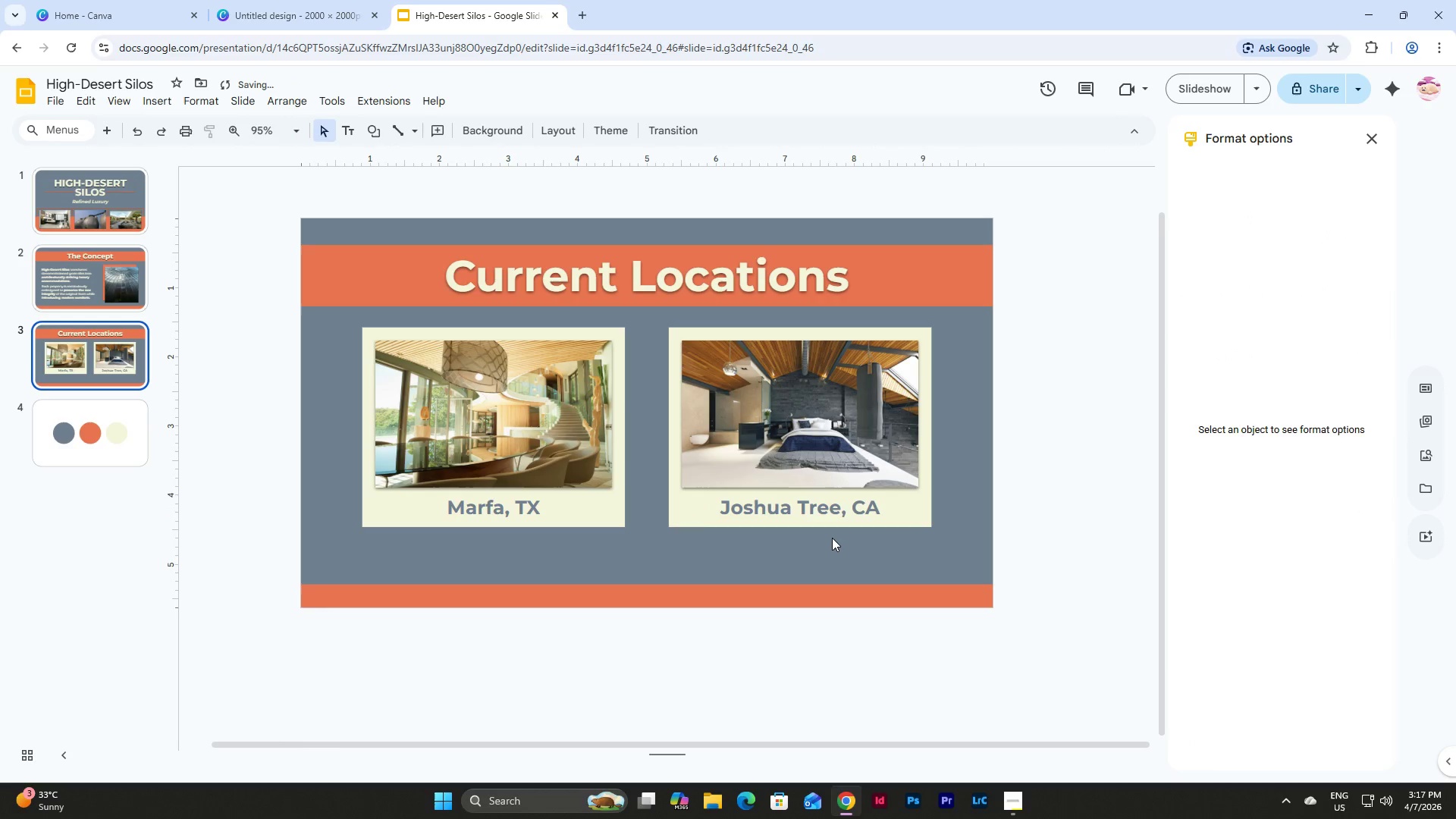 
left_click([832, 538])
 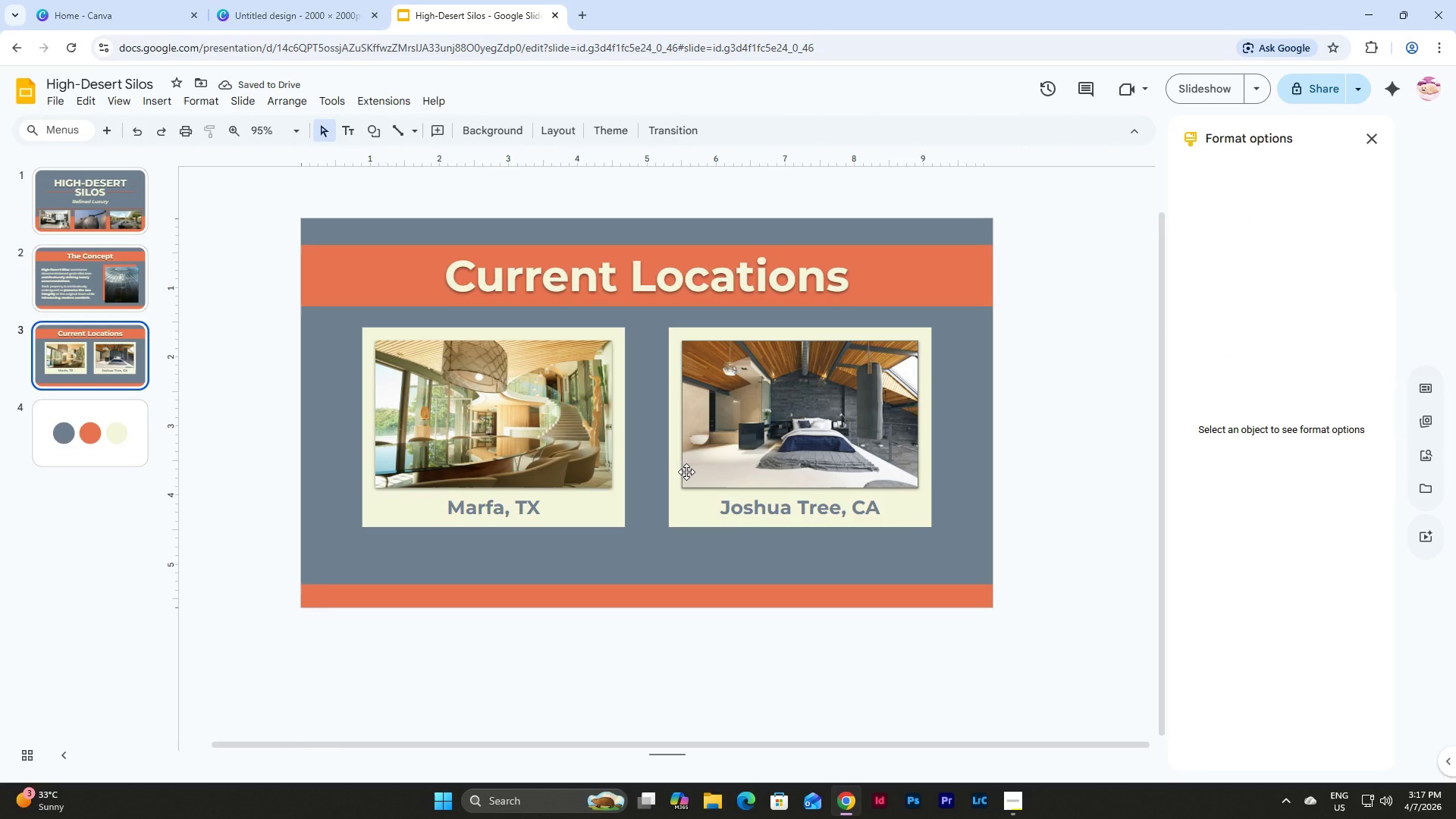 
wait(5.45)
 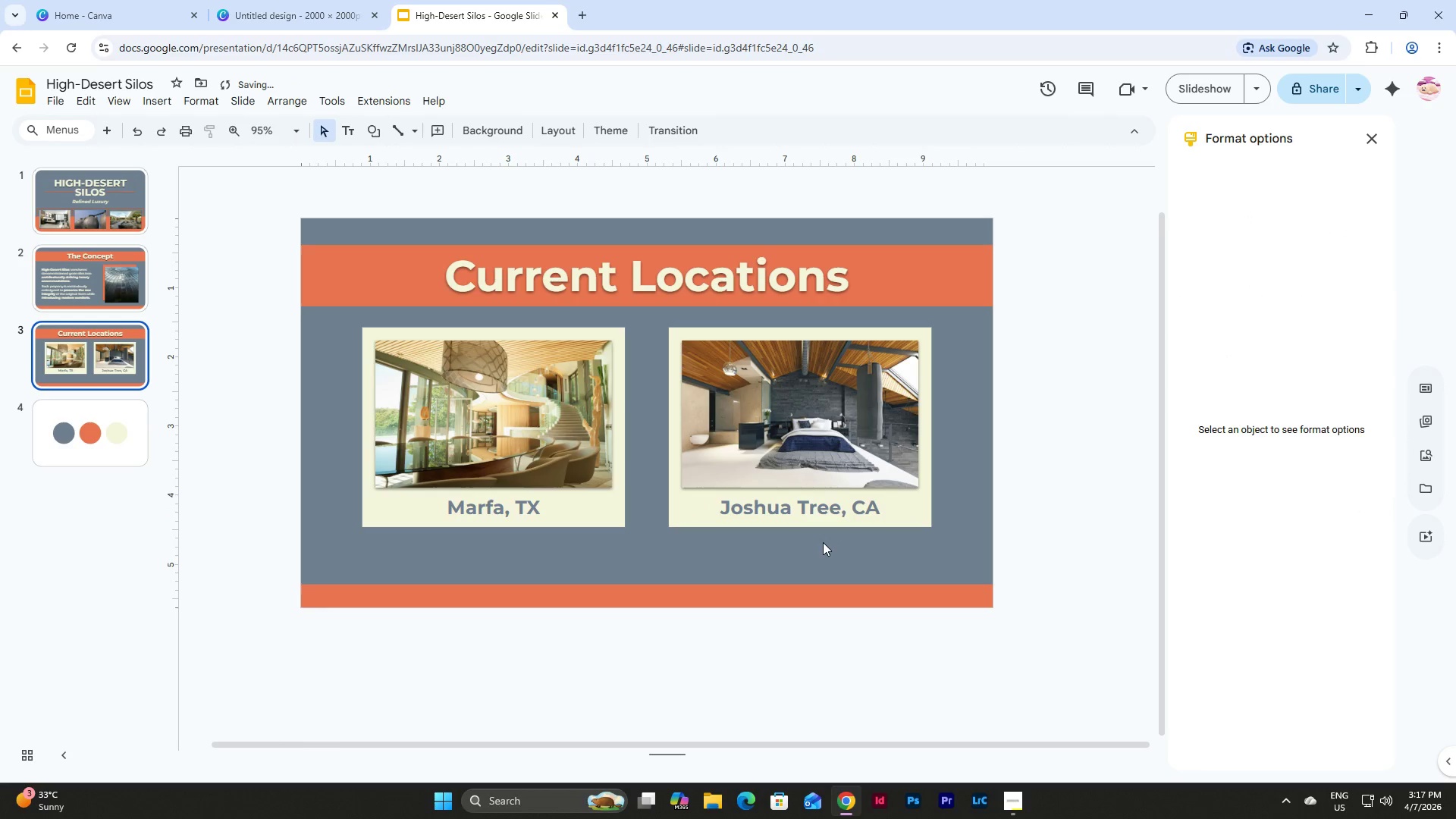 
left_click([419, 443])
 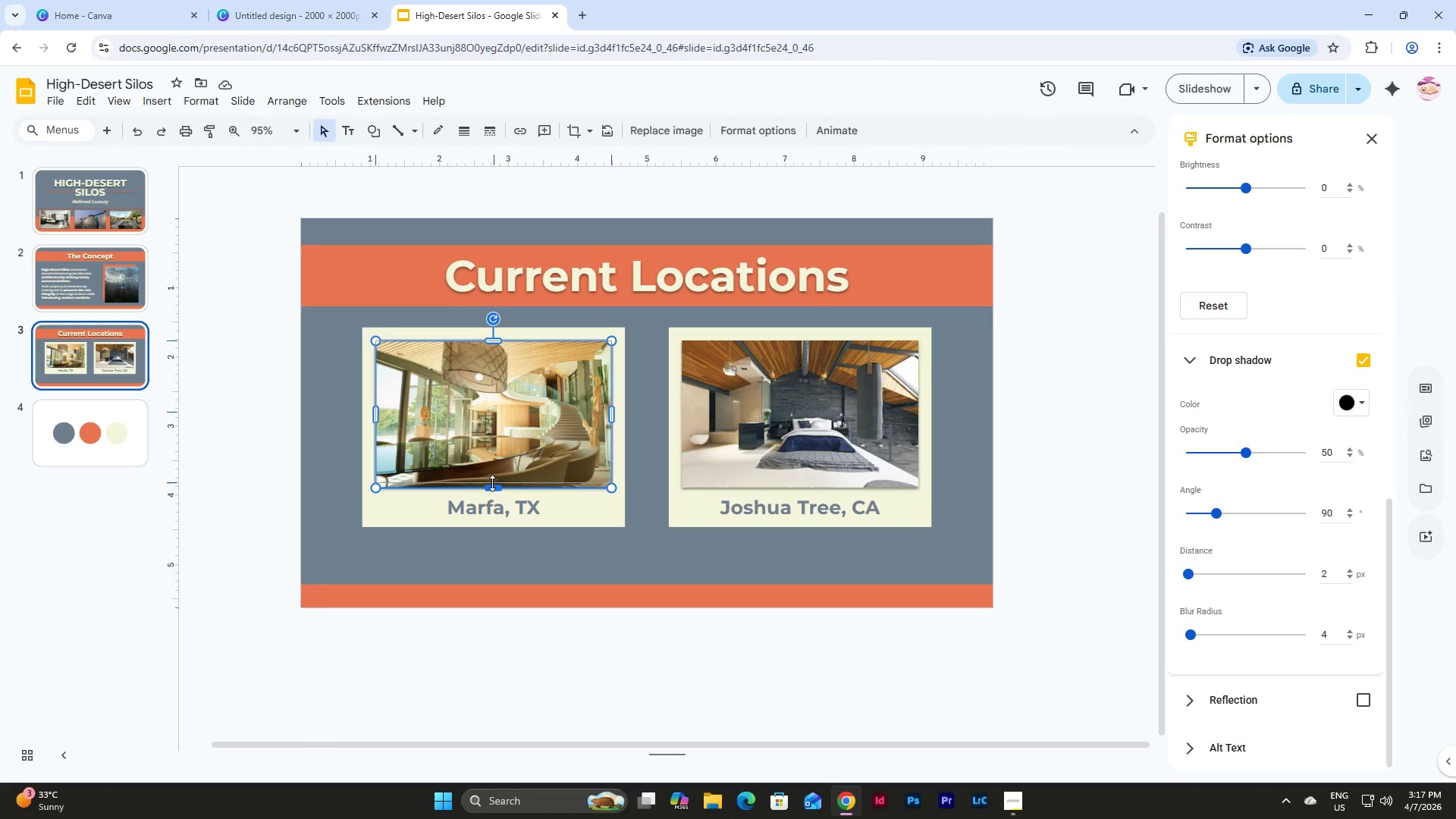 
left_click([576, 557])
 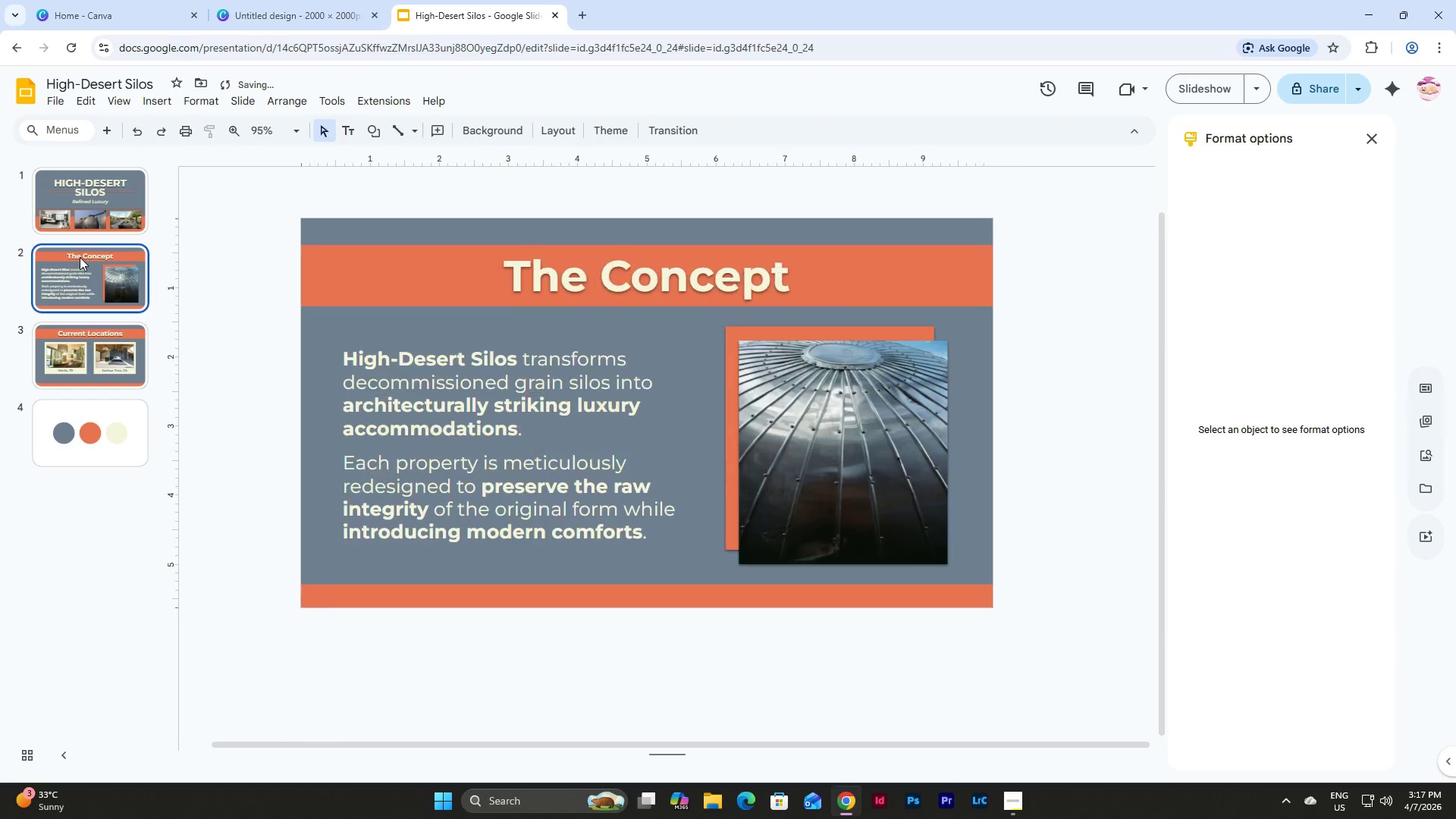 
double_click([488, 410])
 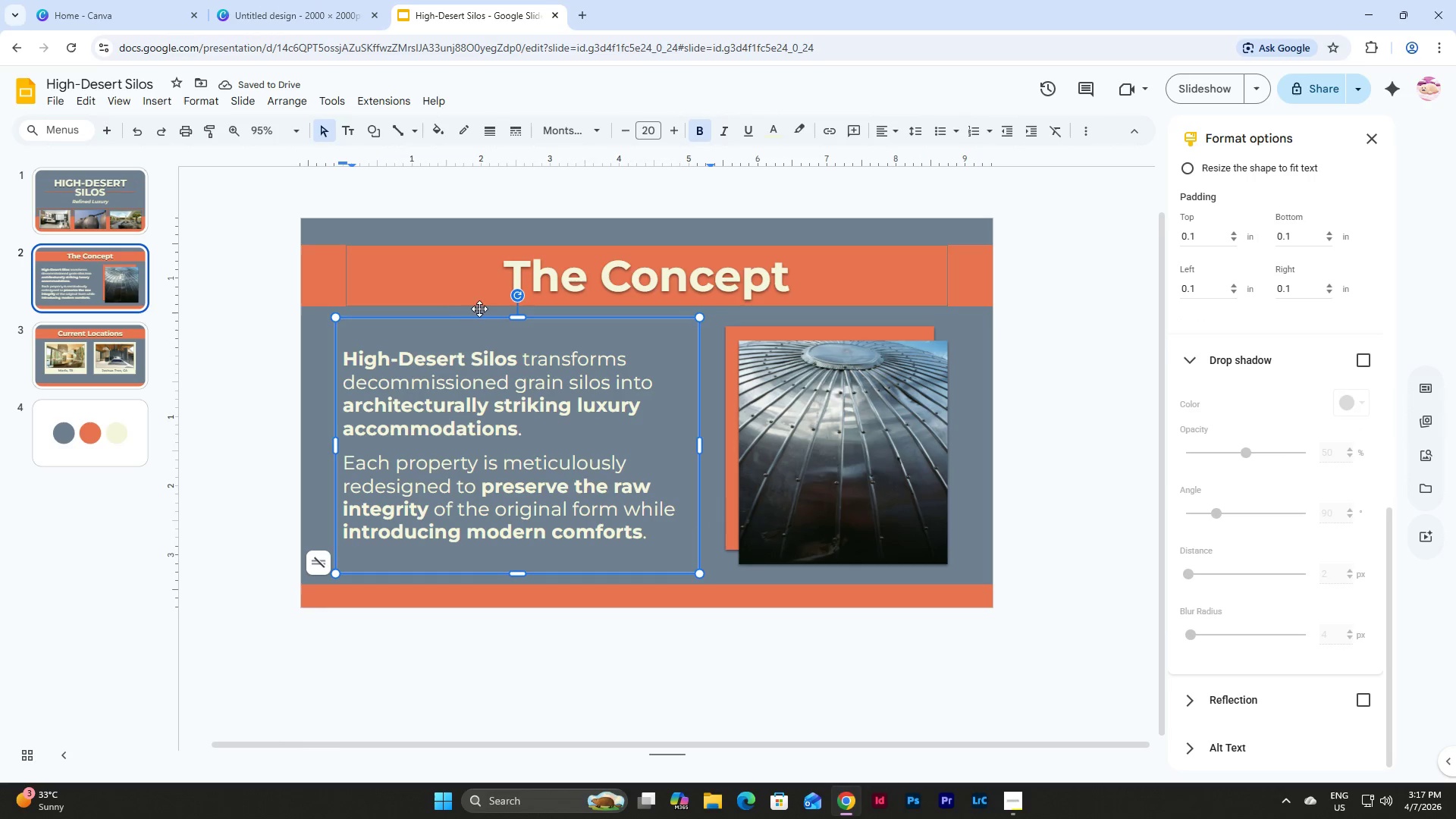 
left_click([478, 314])
 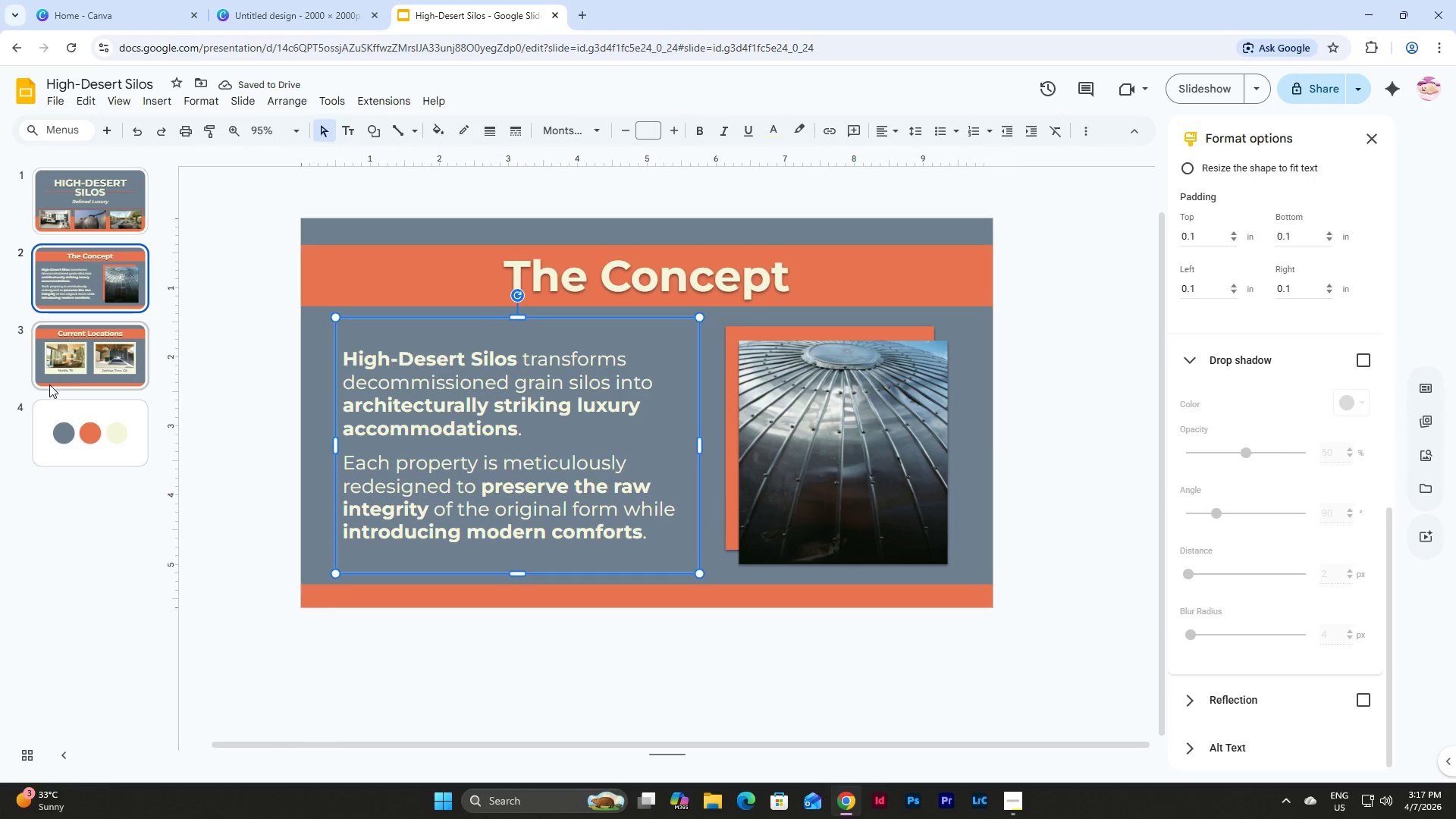 
left_click([49, 384])
 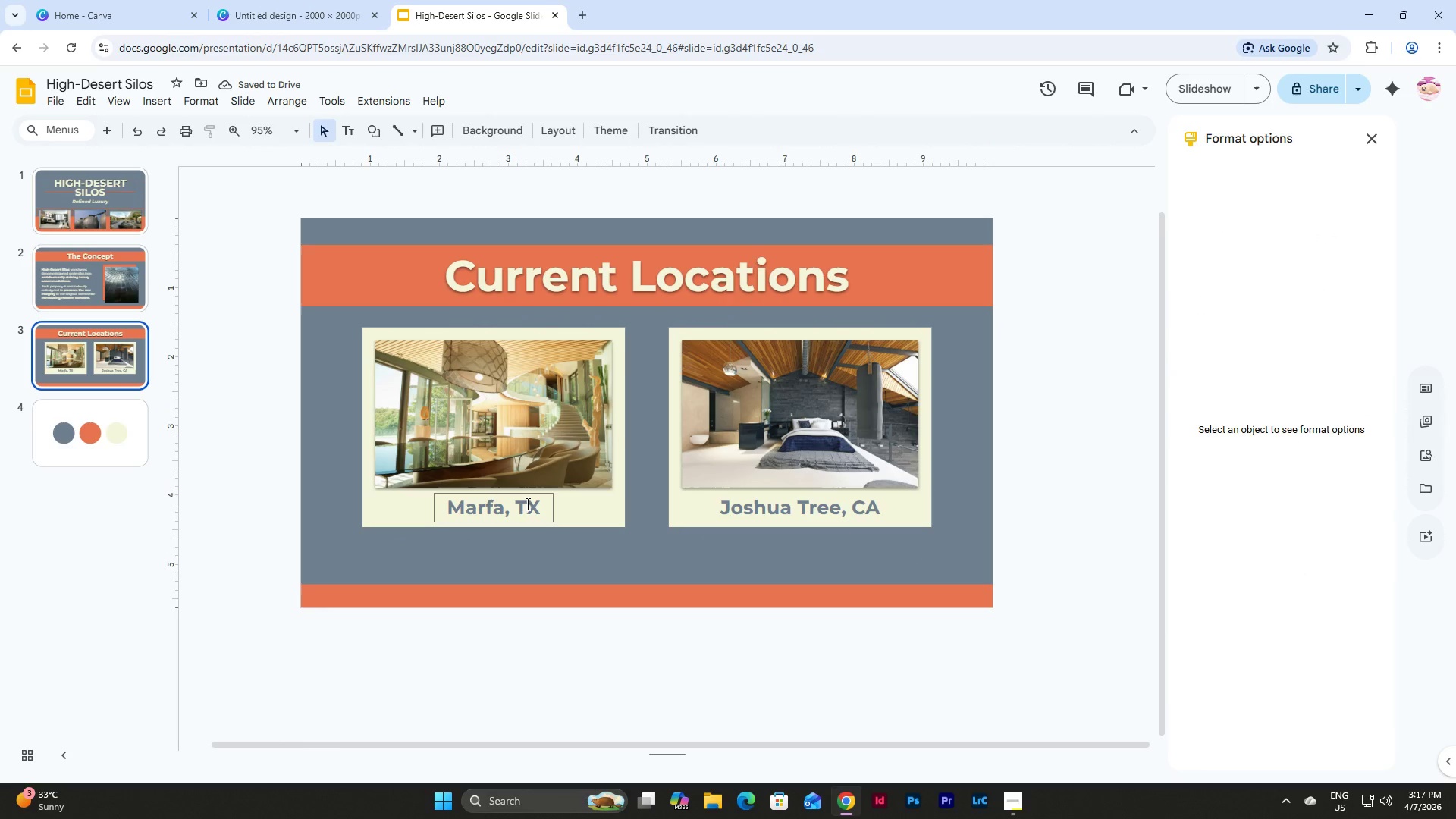 
left_click([524, 504])
 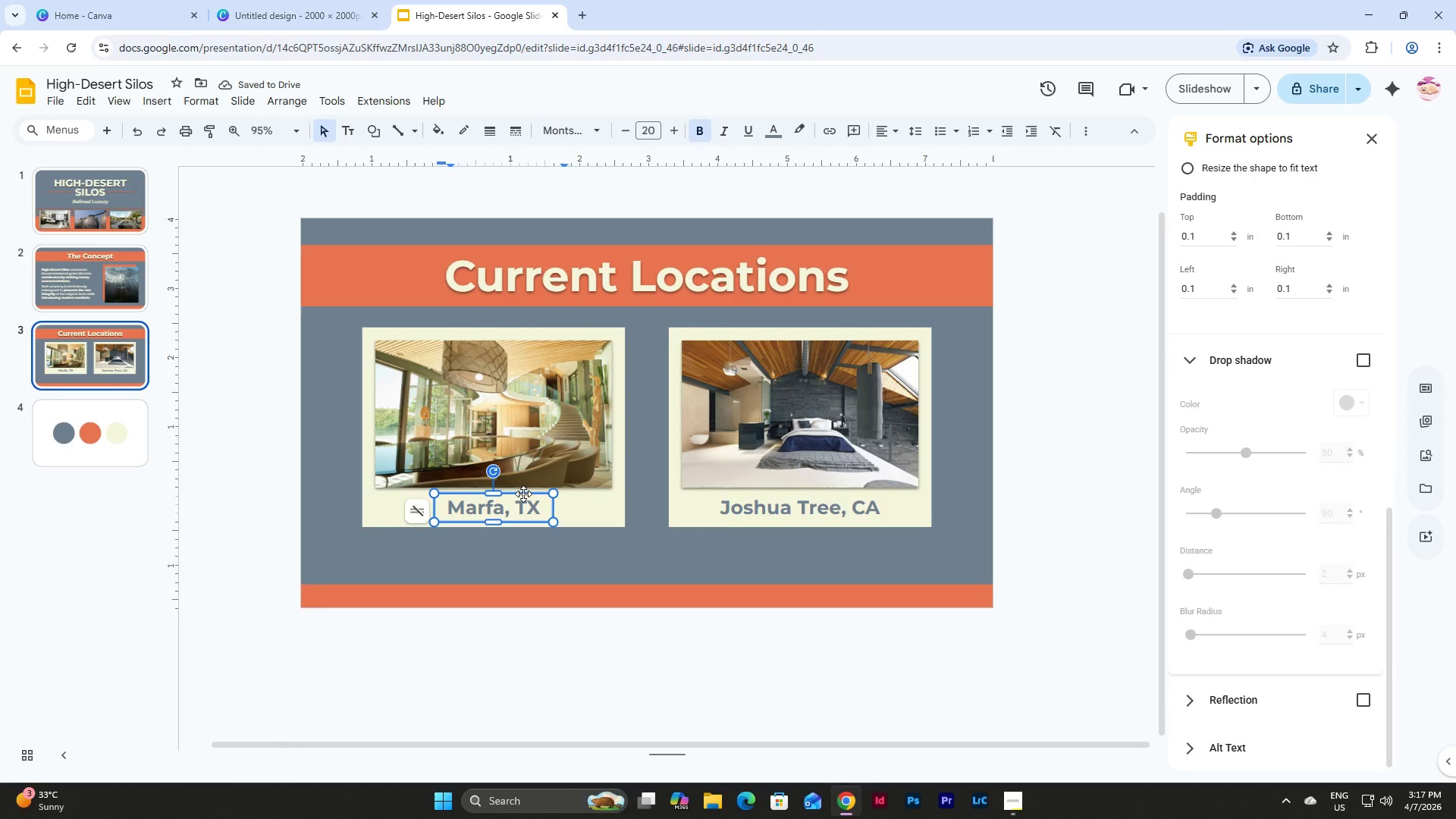 
left_click([523, 494])
 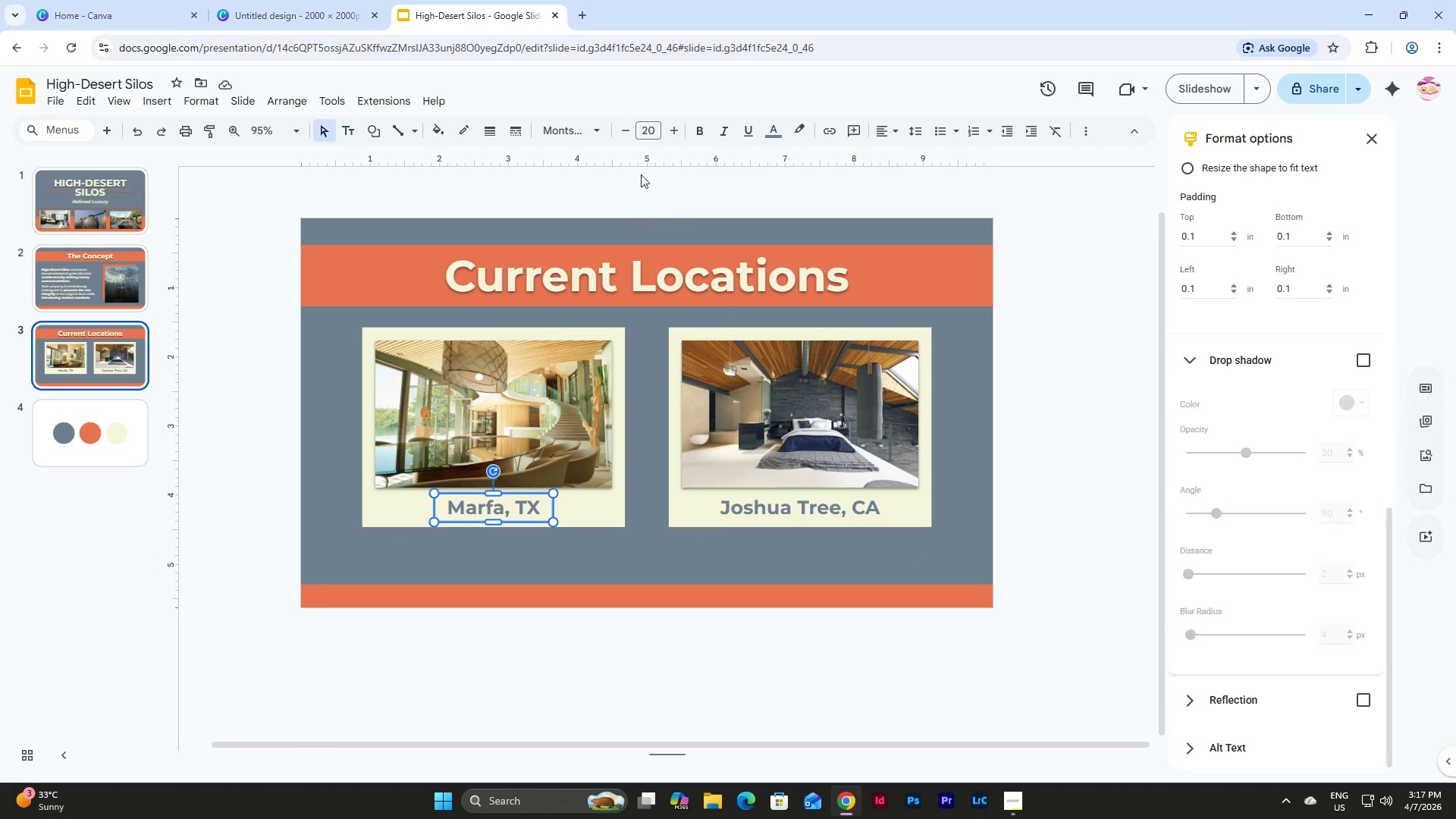 
left_click([651, 126])
 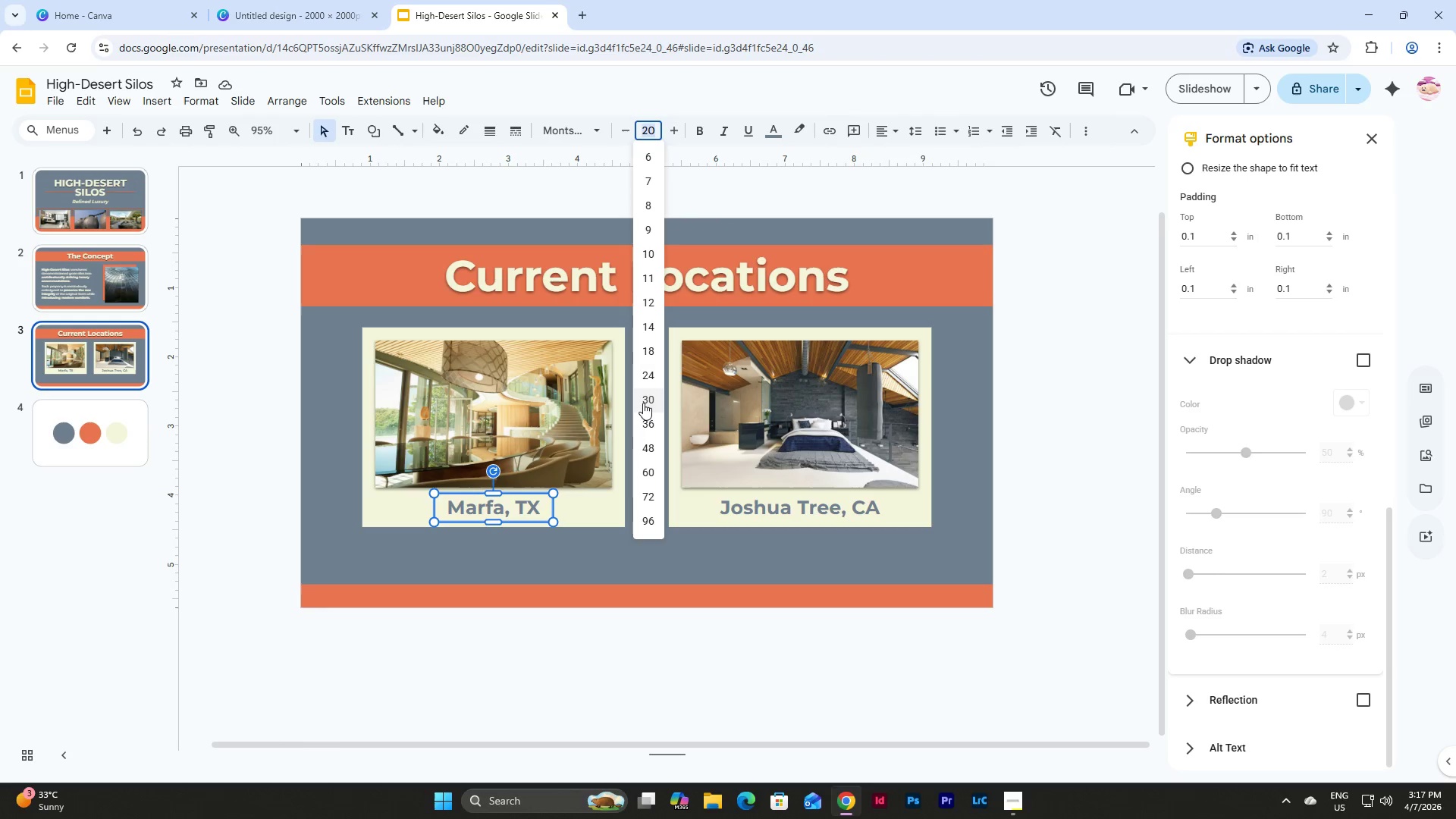 
left_click([643, 405])
 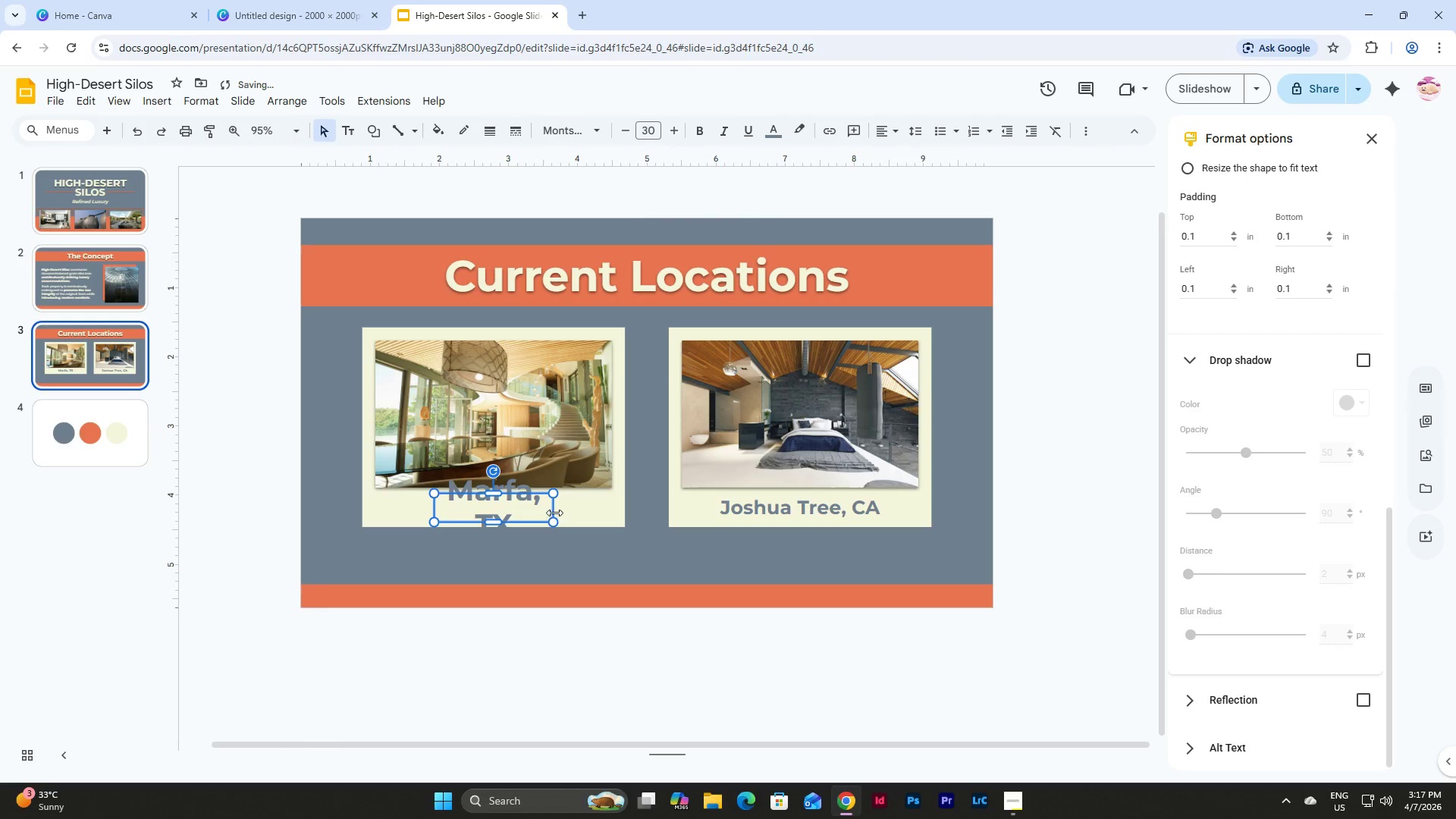 
left_click_drag(start_coordinate=[554, 513], to_coordinate=[588, 513])
 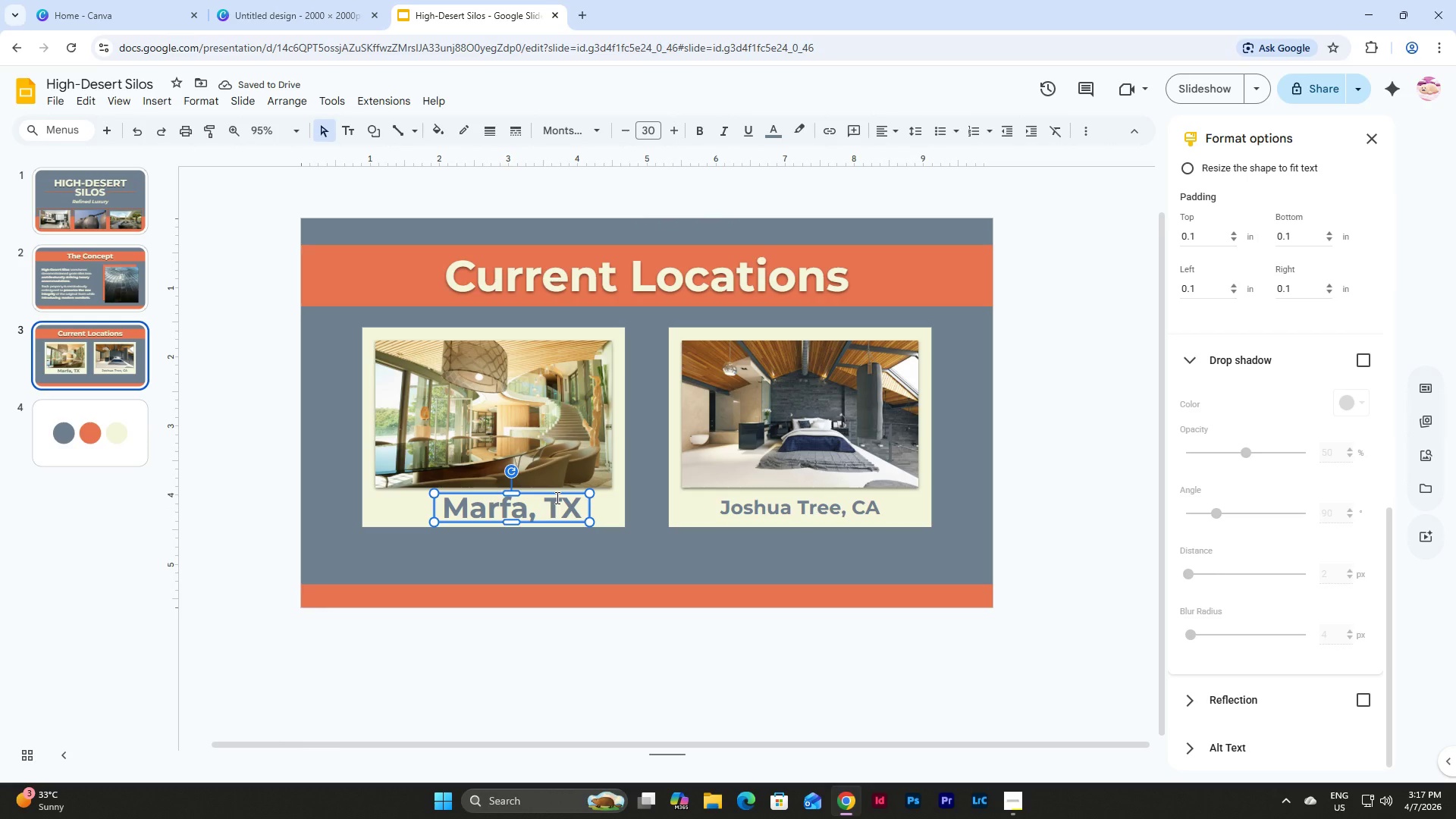 
key(Control+Z)
 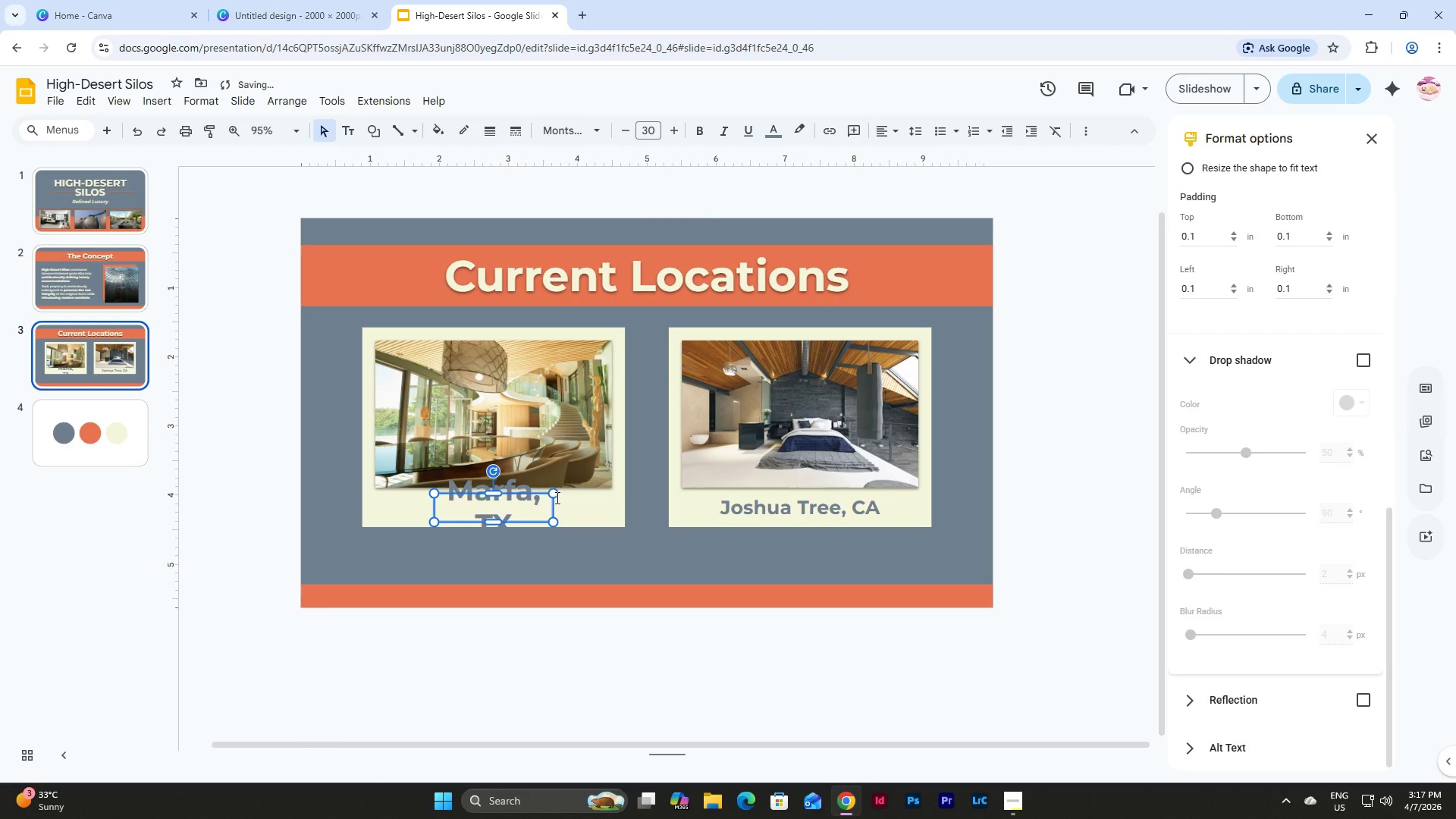 
key(Control+Z)
 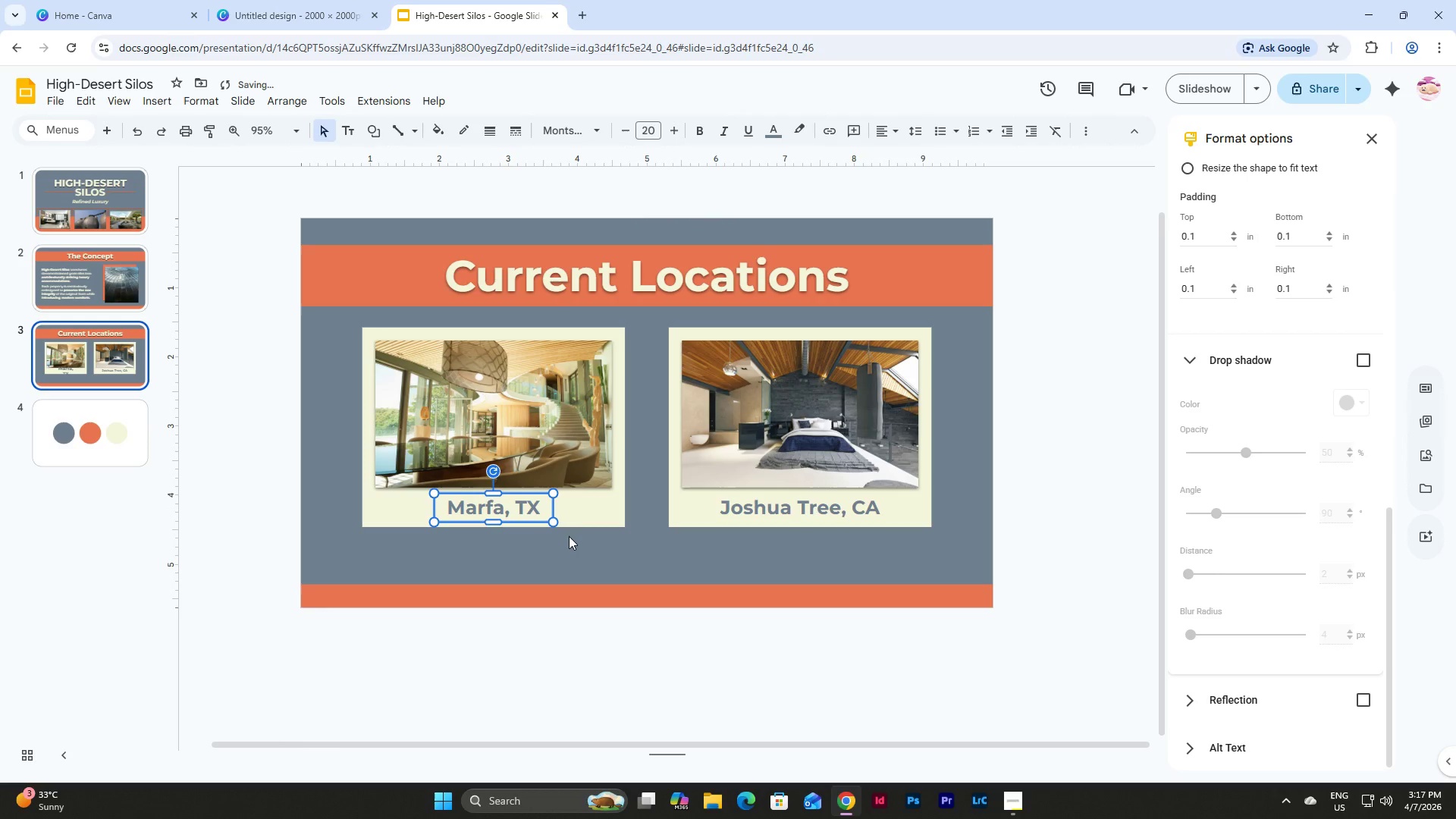 
left_click([566, 535])
 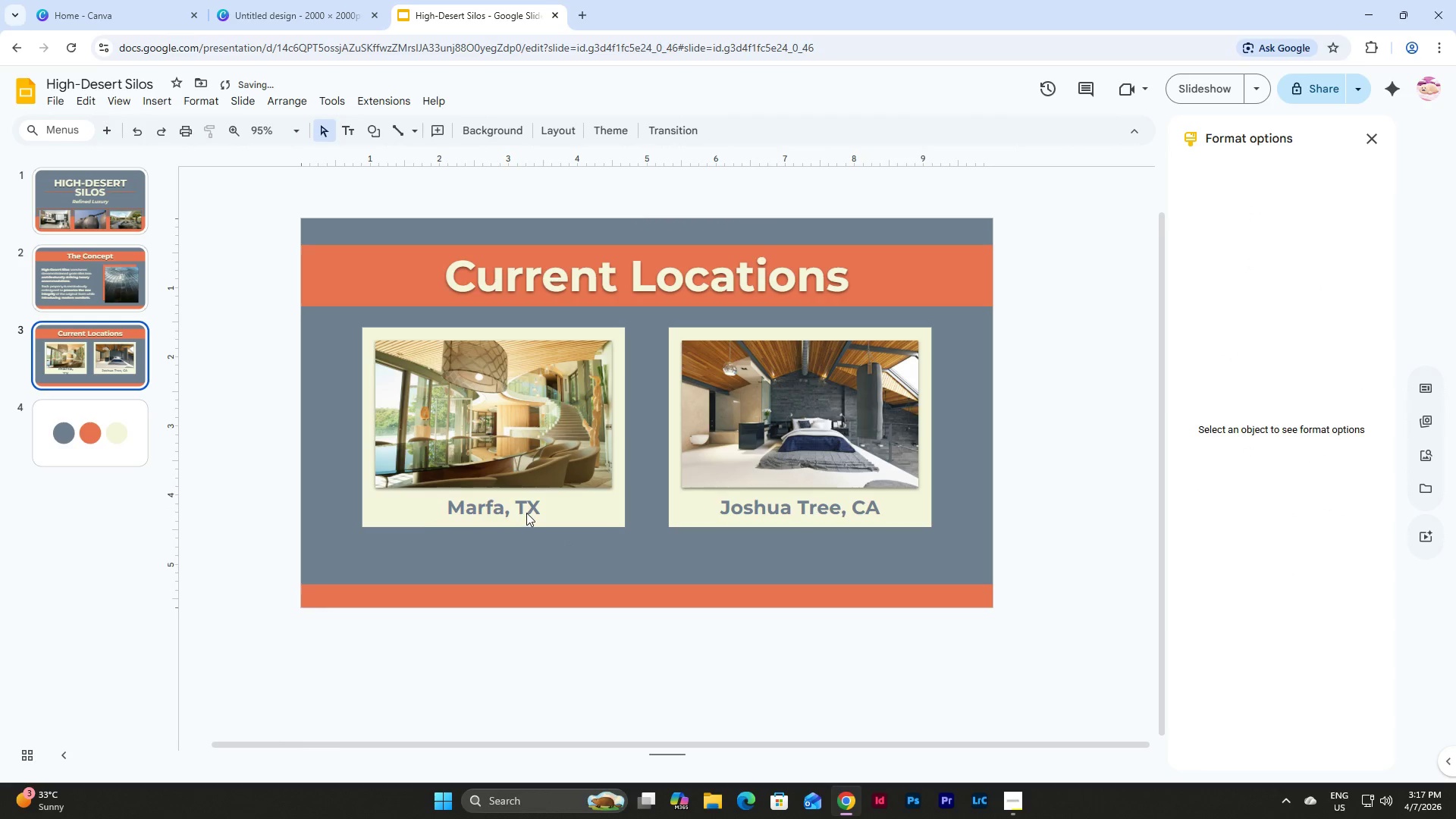 
left_click([526, 513])
 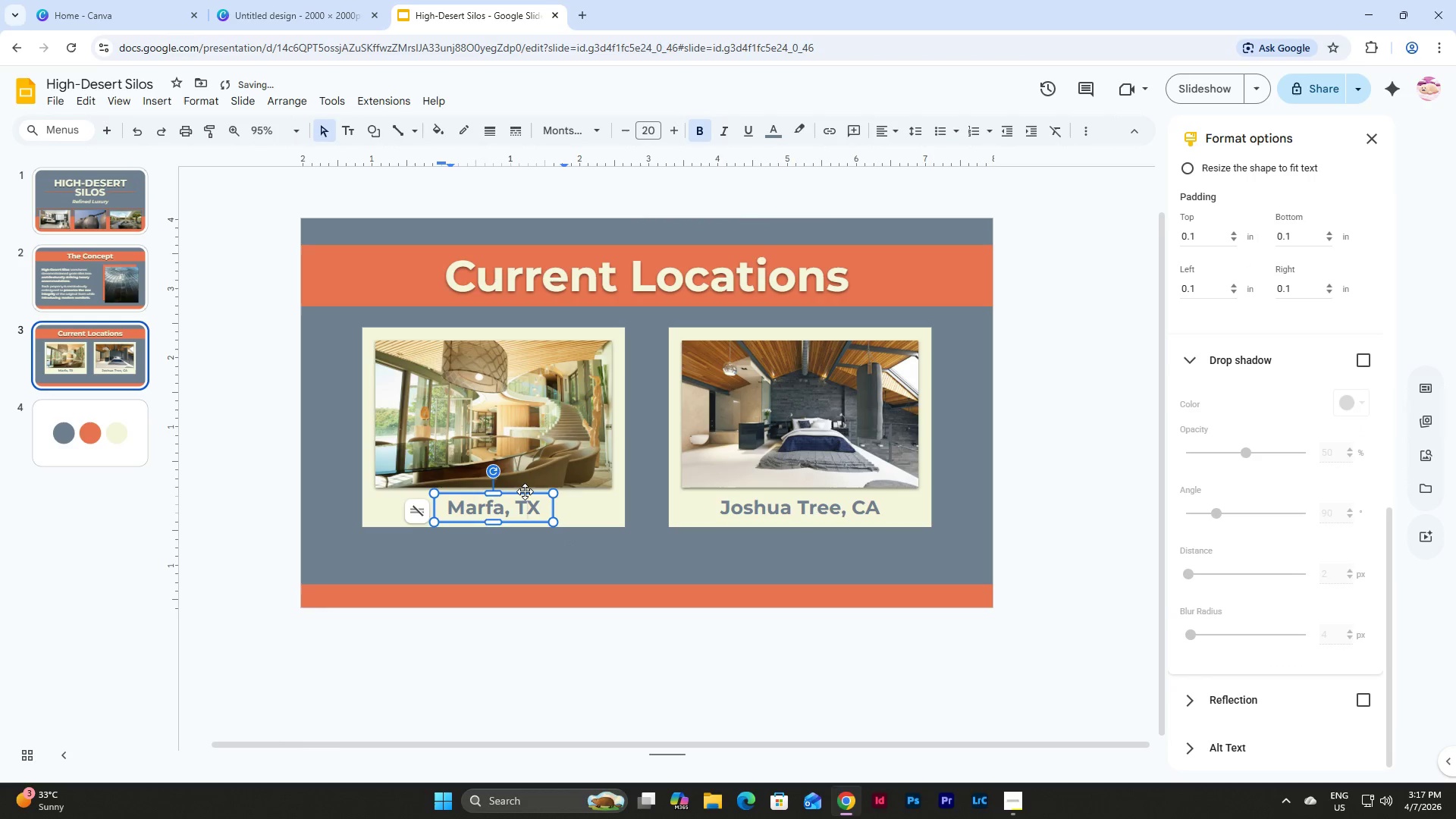 
left_click([525, 491])
 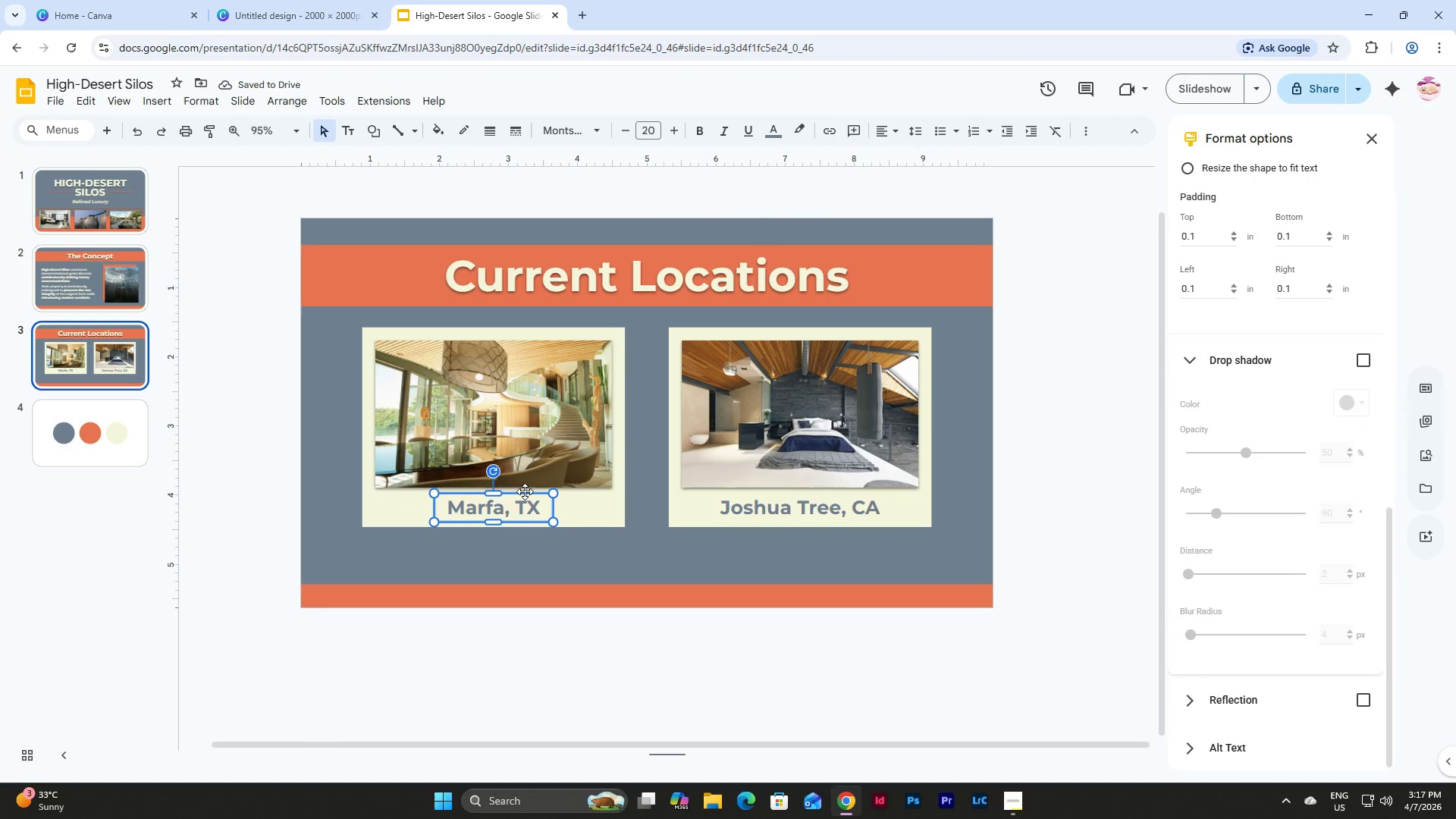 
hold_key(key=ControlLeft, duration=0.67)
 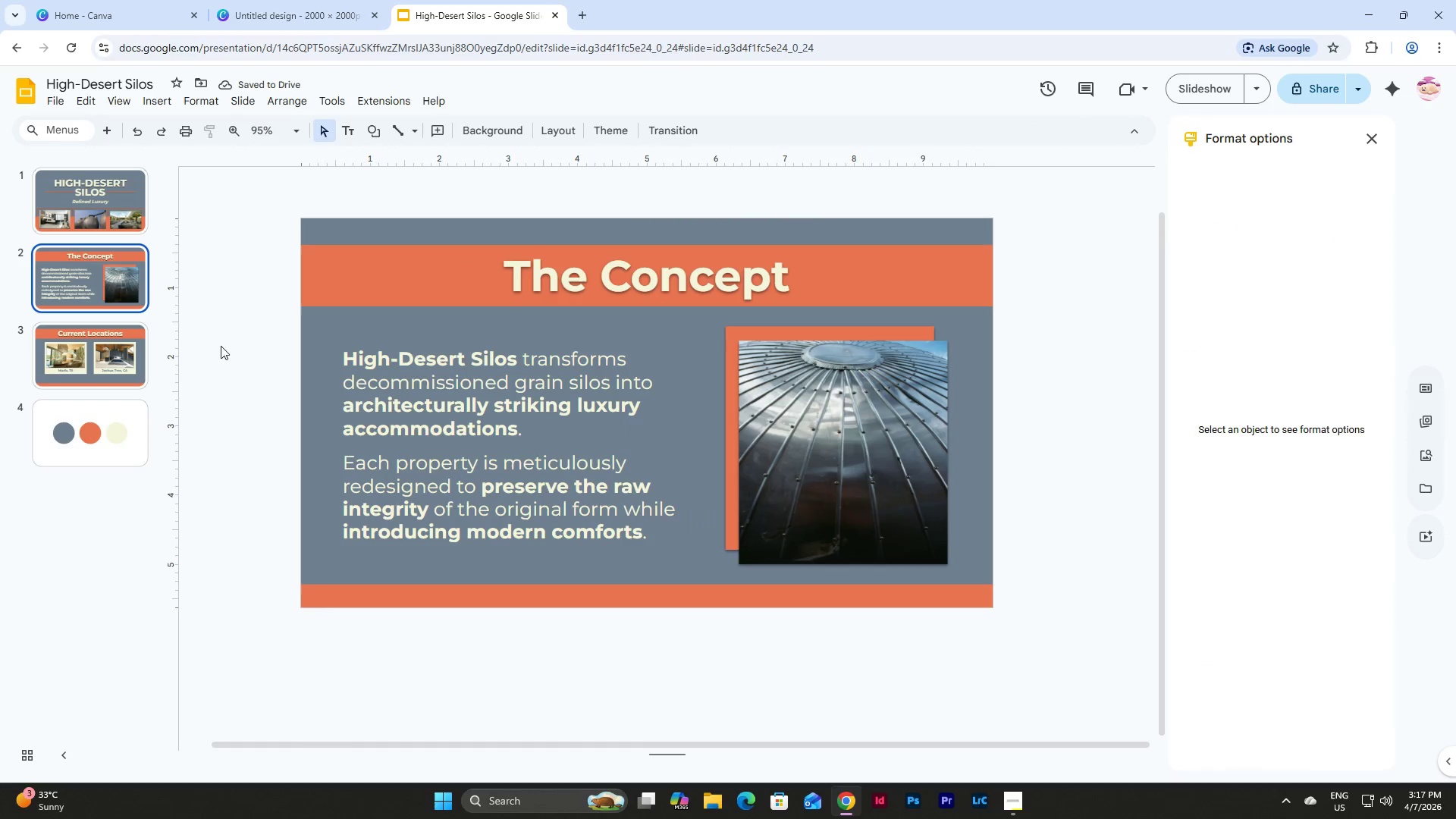 
double_click([436, 405])
 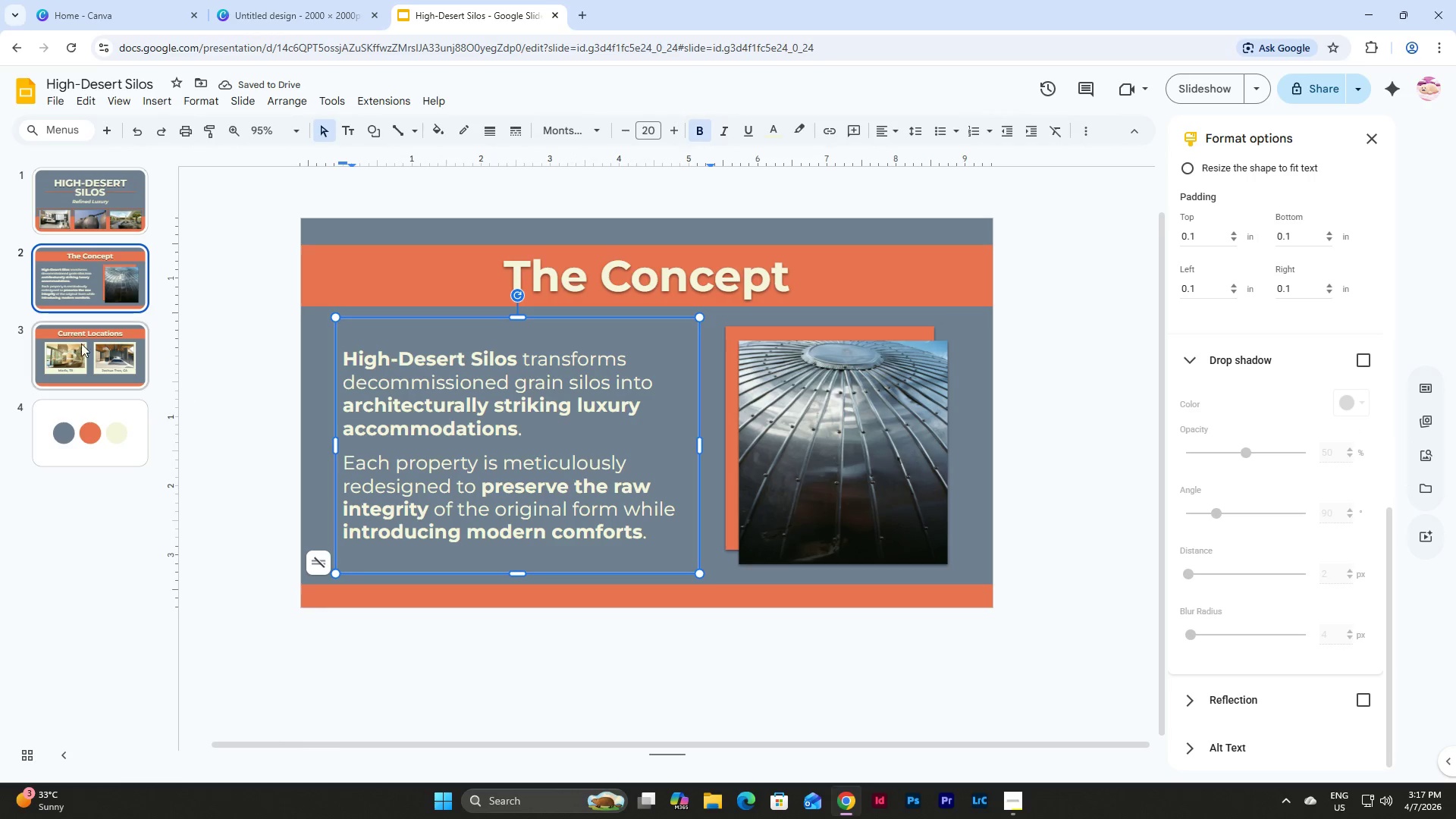 
left_click([77, 341])
 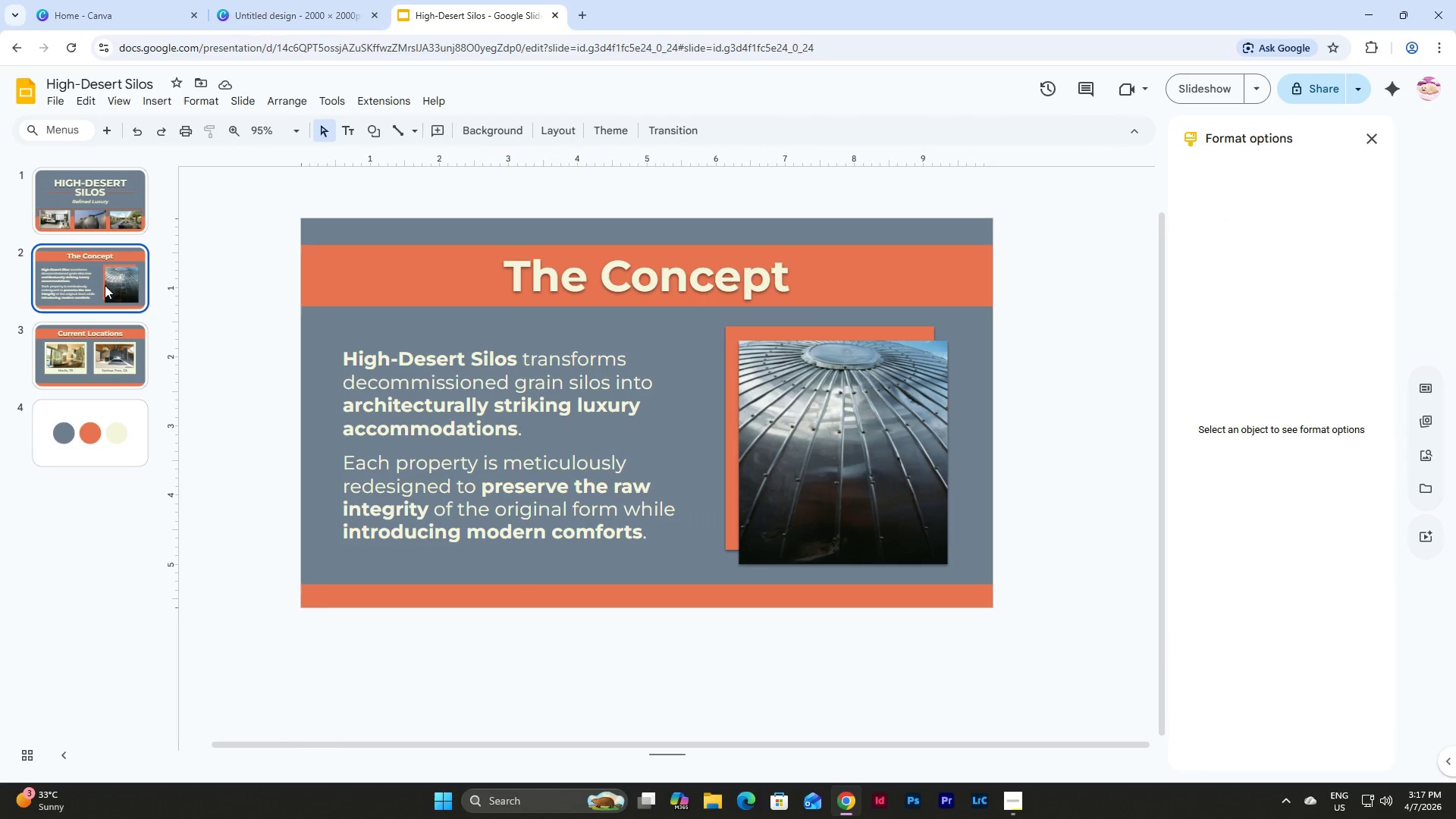 
double_click([118, 391])
 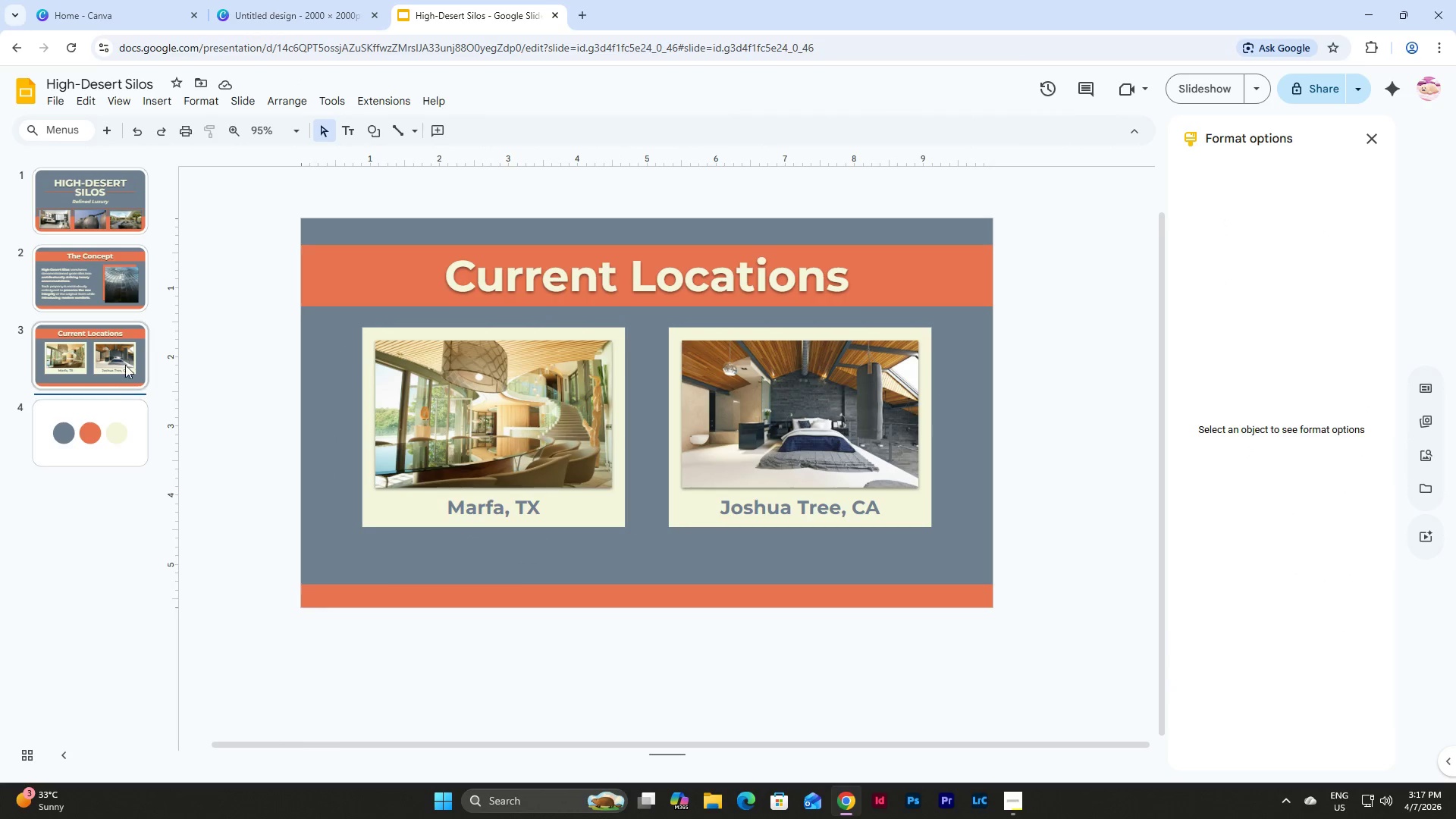 
triple_click([121, 354])
 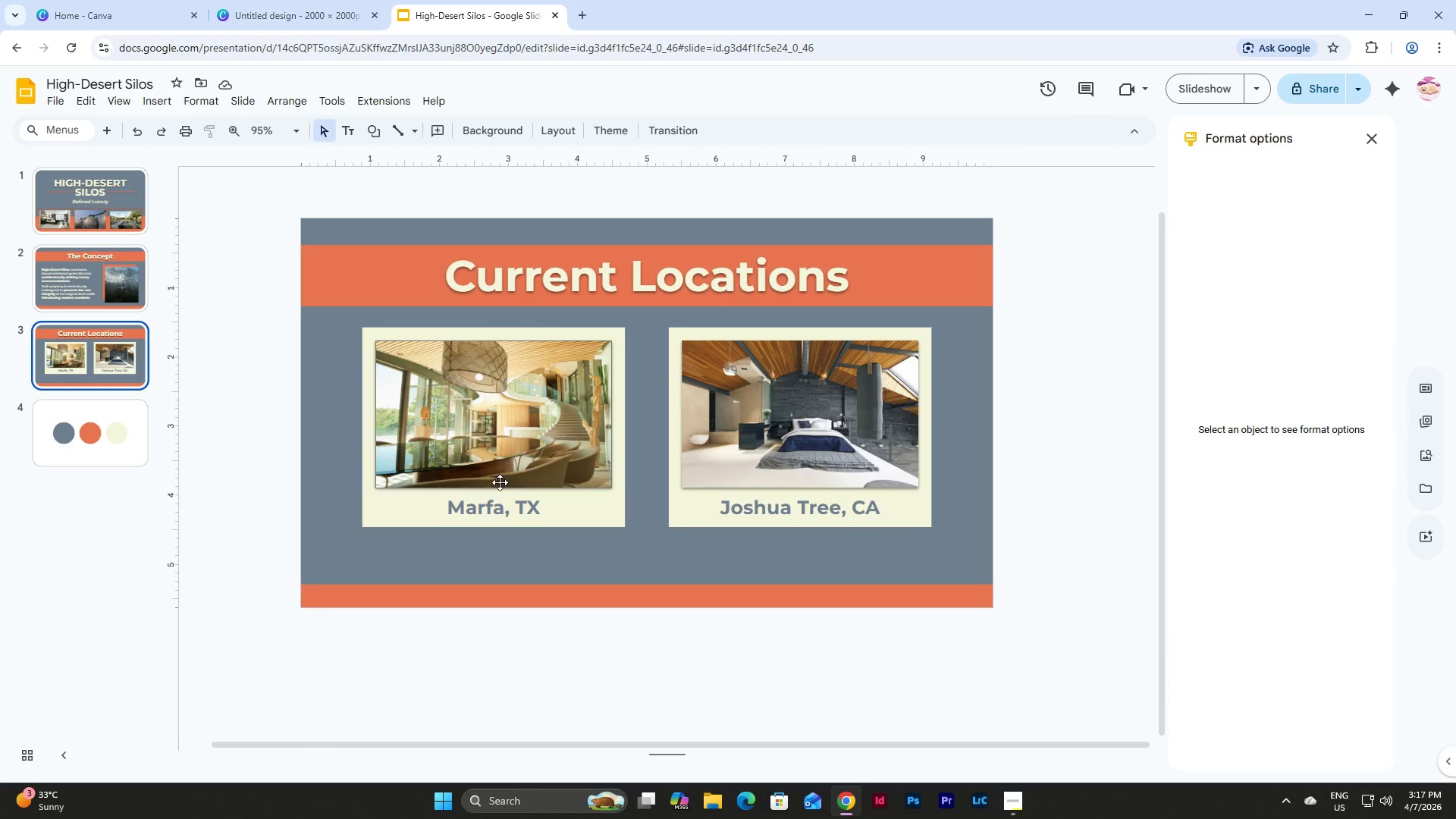 
left_click([499, 501])
 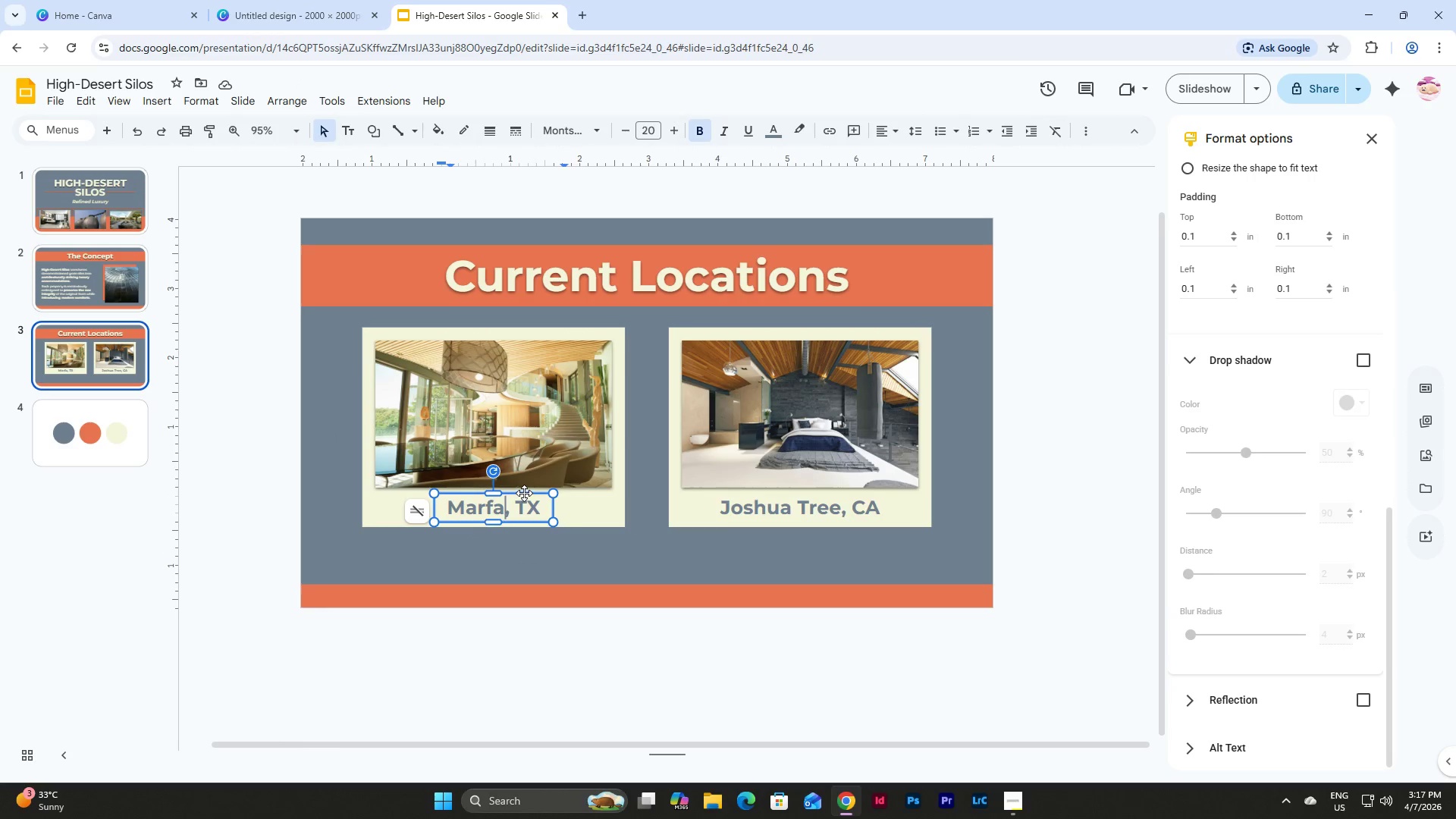 
left_click([524, 492])
 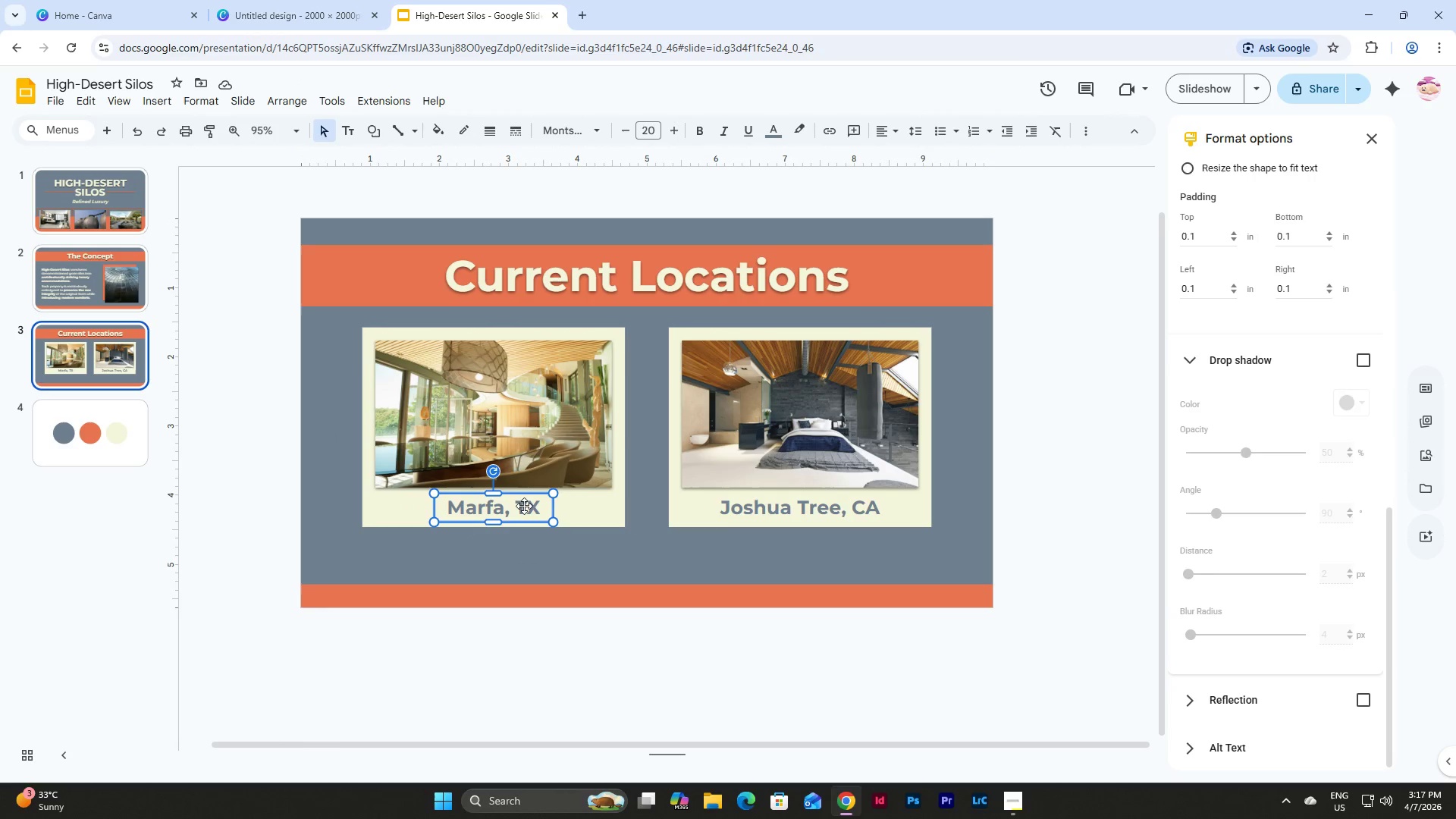 
key(Control+C)
 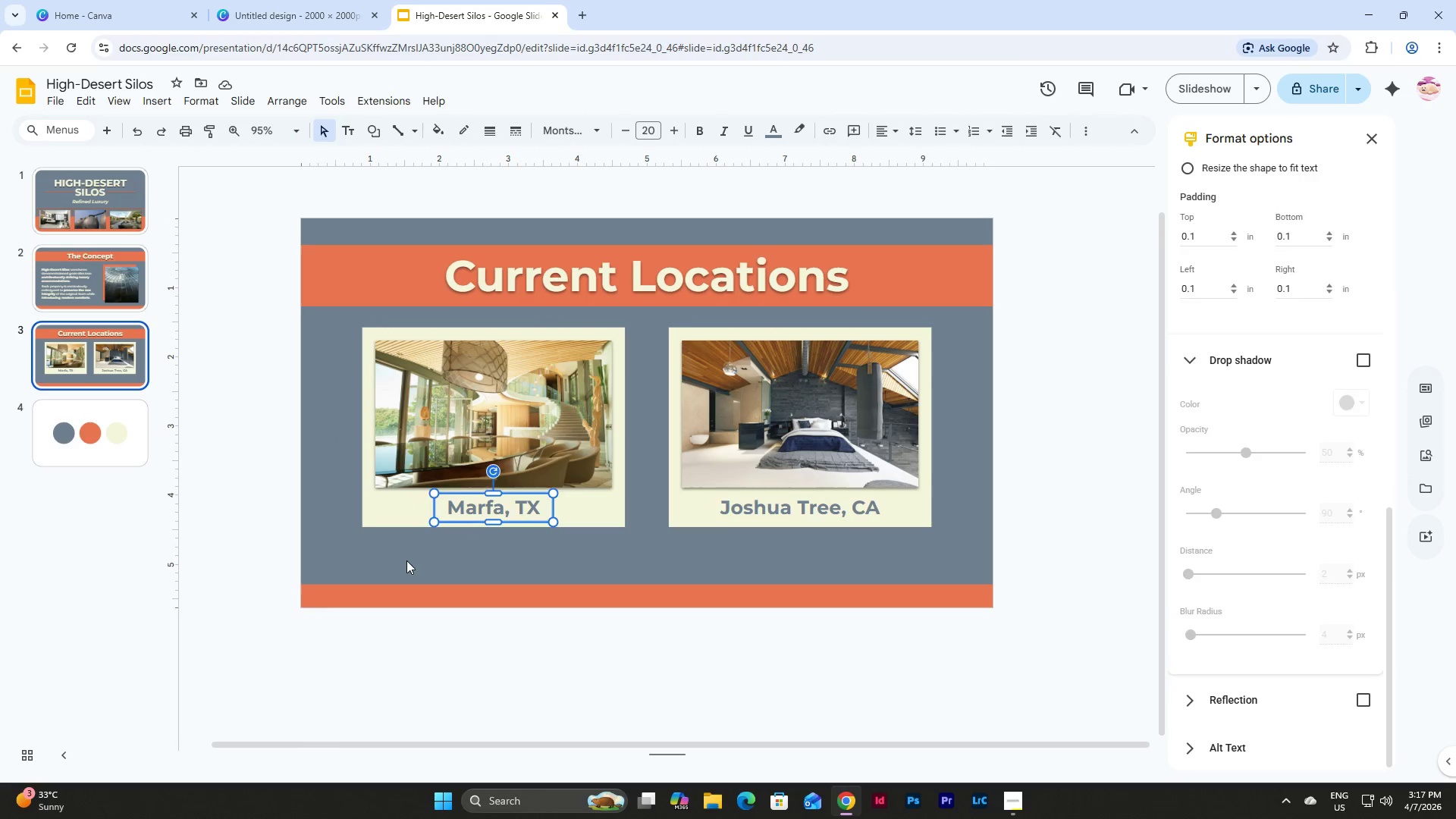 
left_click([406, 560])
 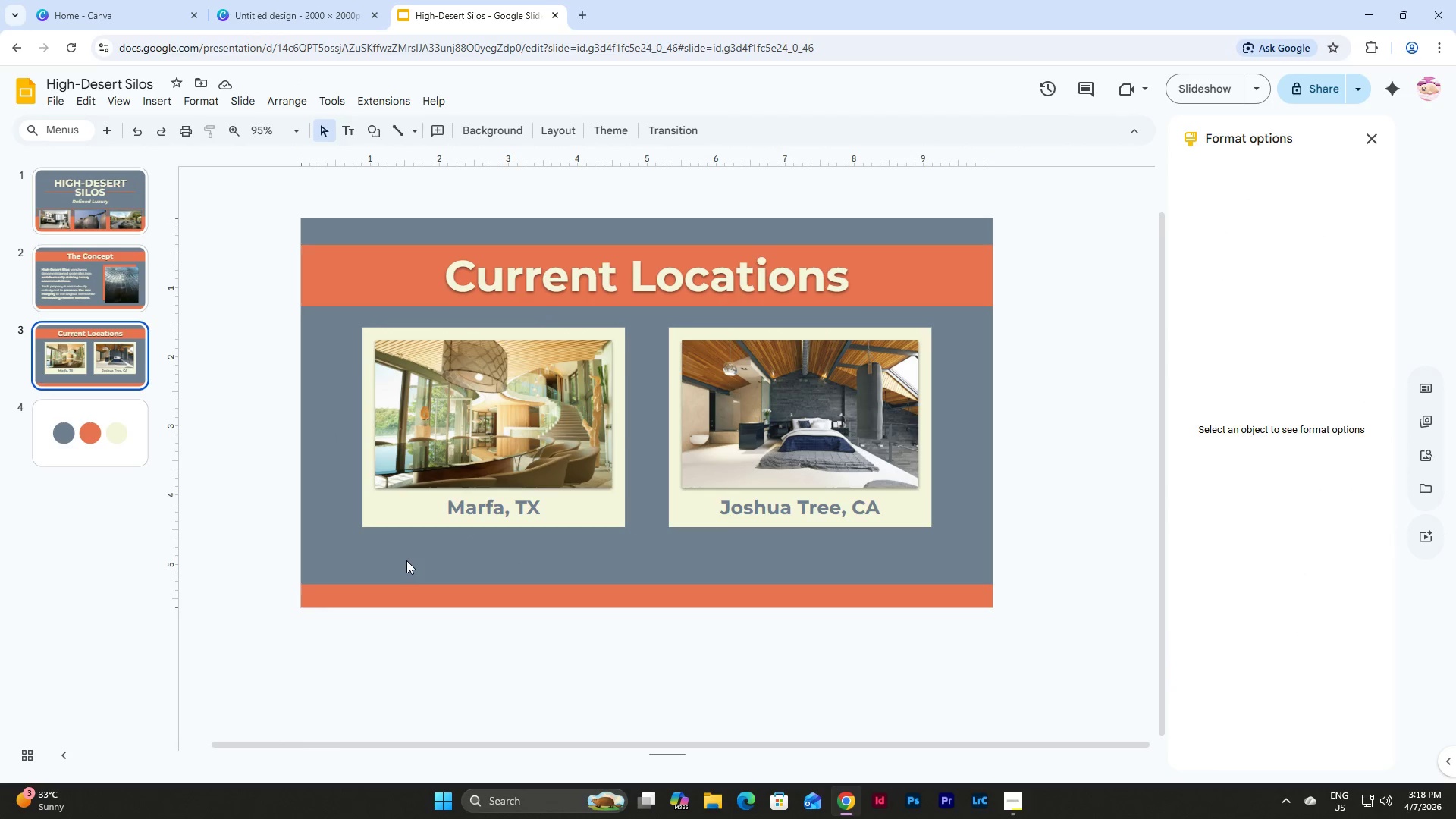 
key(Control+V)
 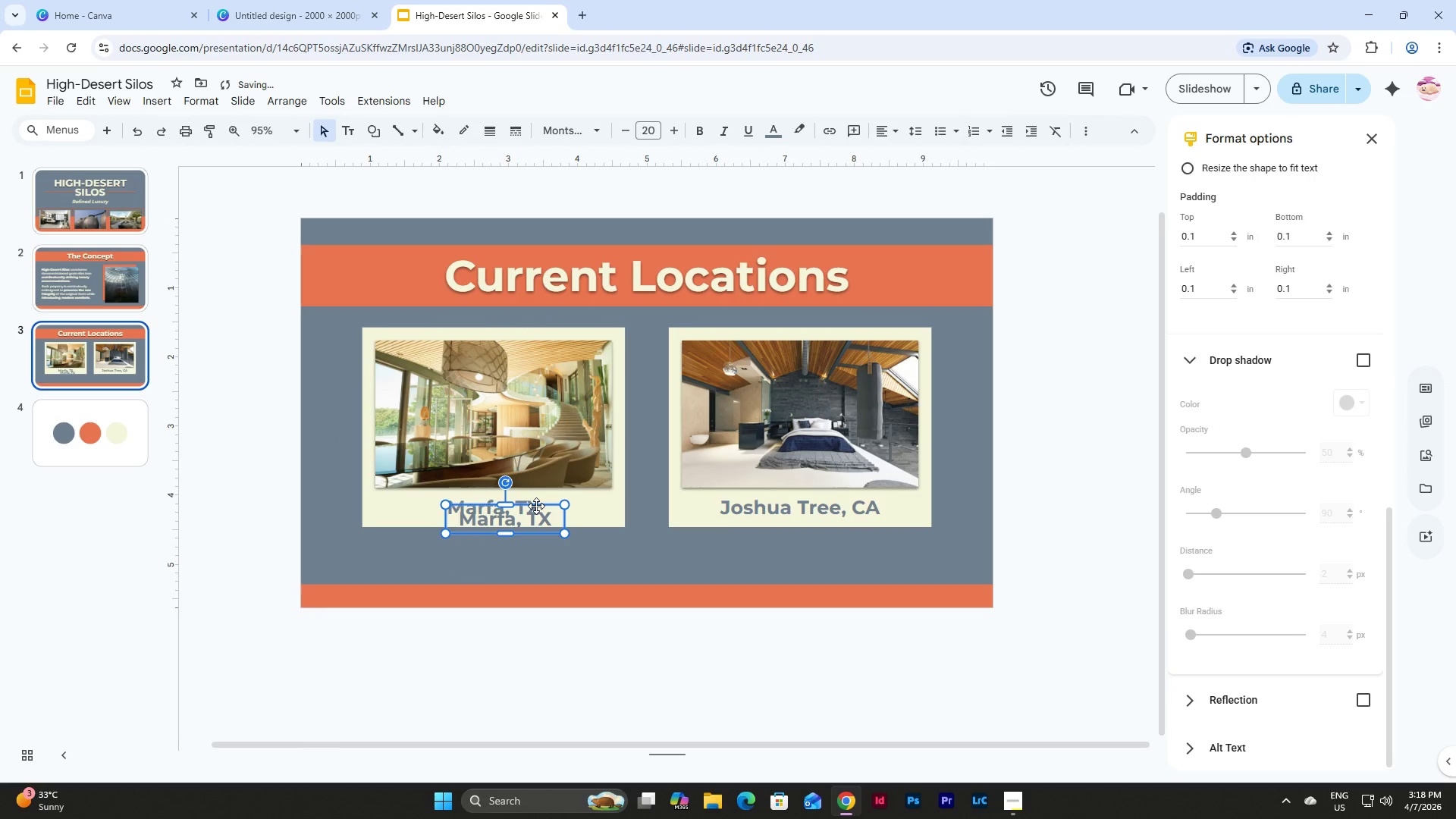 
left_click_drag(start_coordinate=[536, 506], to_coordinate=[453, 538])
 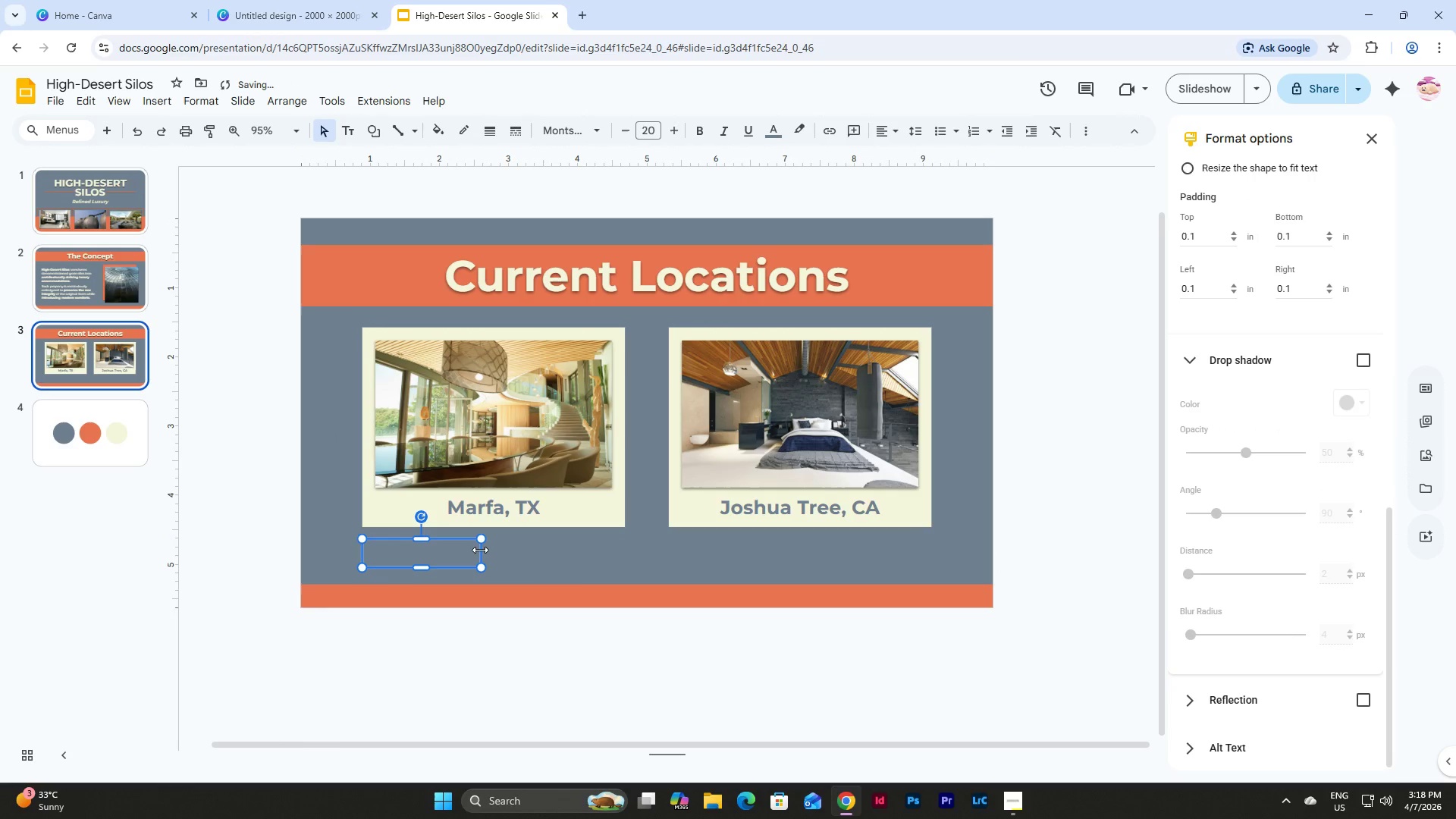 
left_click_drag(start_coordinate=[480, 550], to_coordinate=[622, 556])
 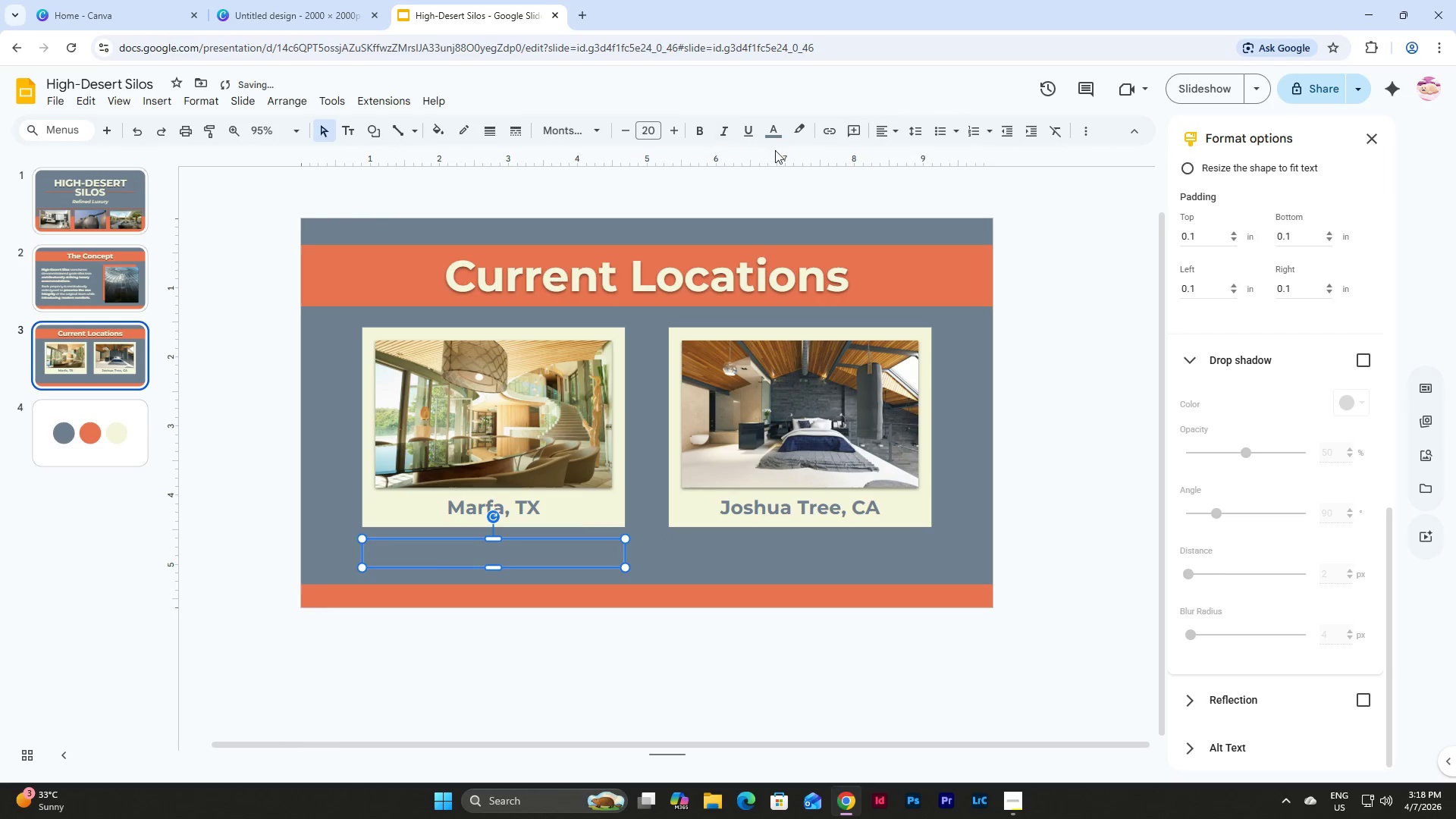 
left_click([775, 133])
 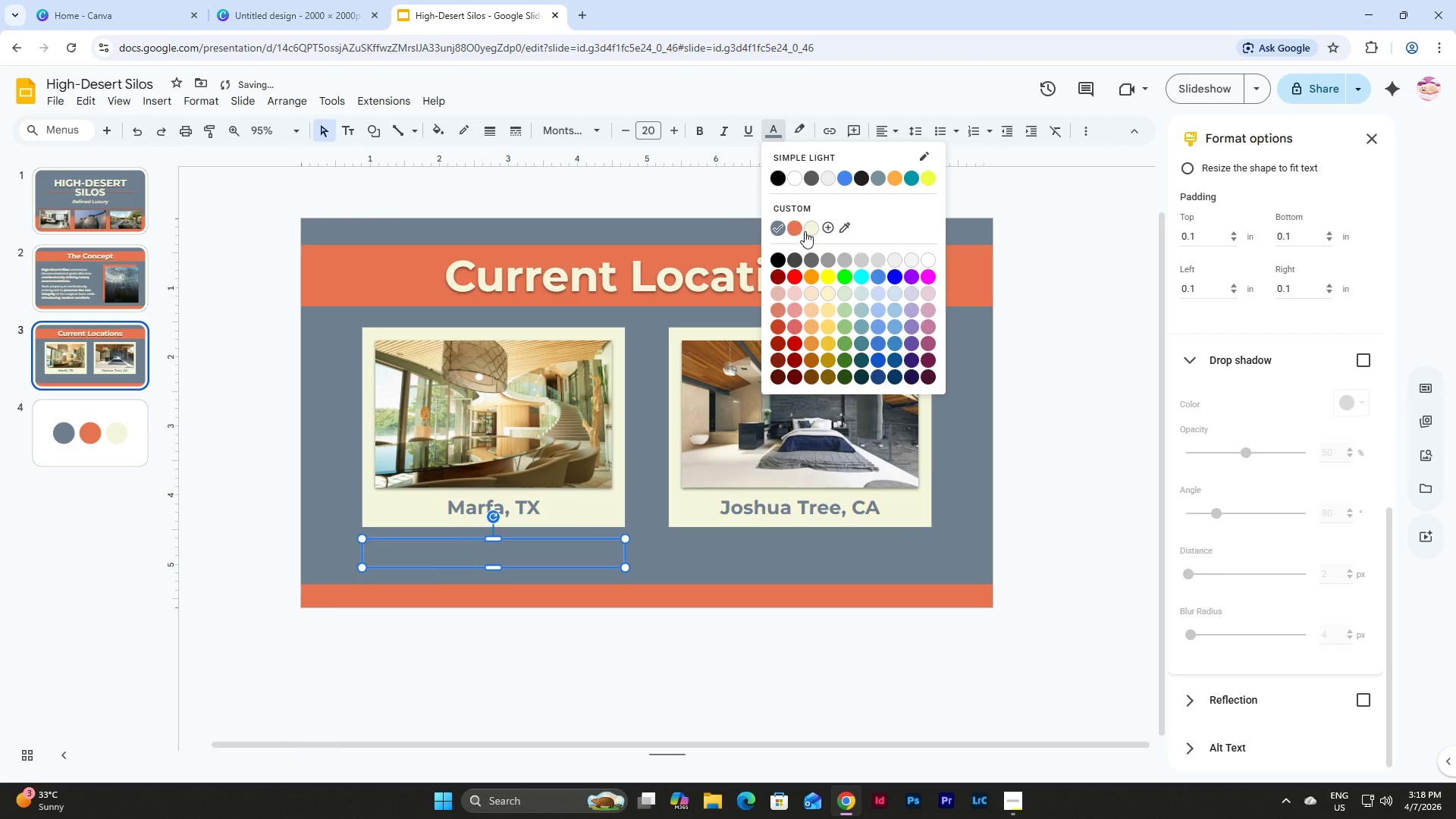 
left_click([808, 231])
 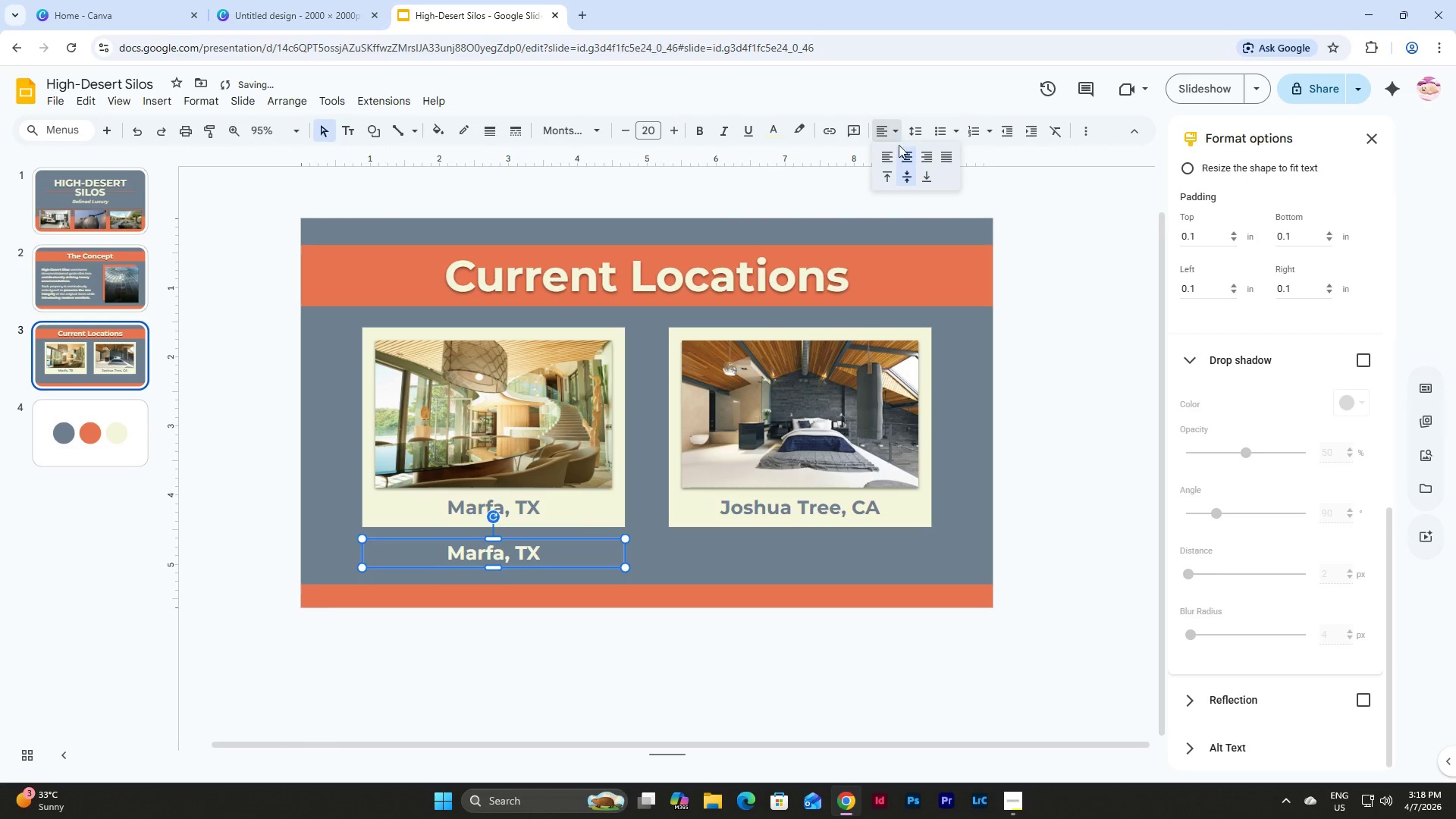 
left_click([888, 156])
 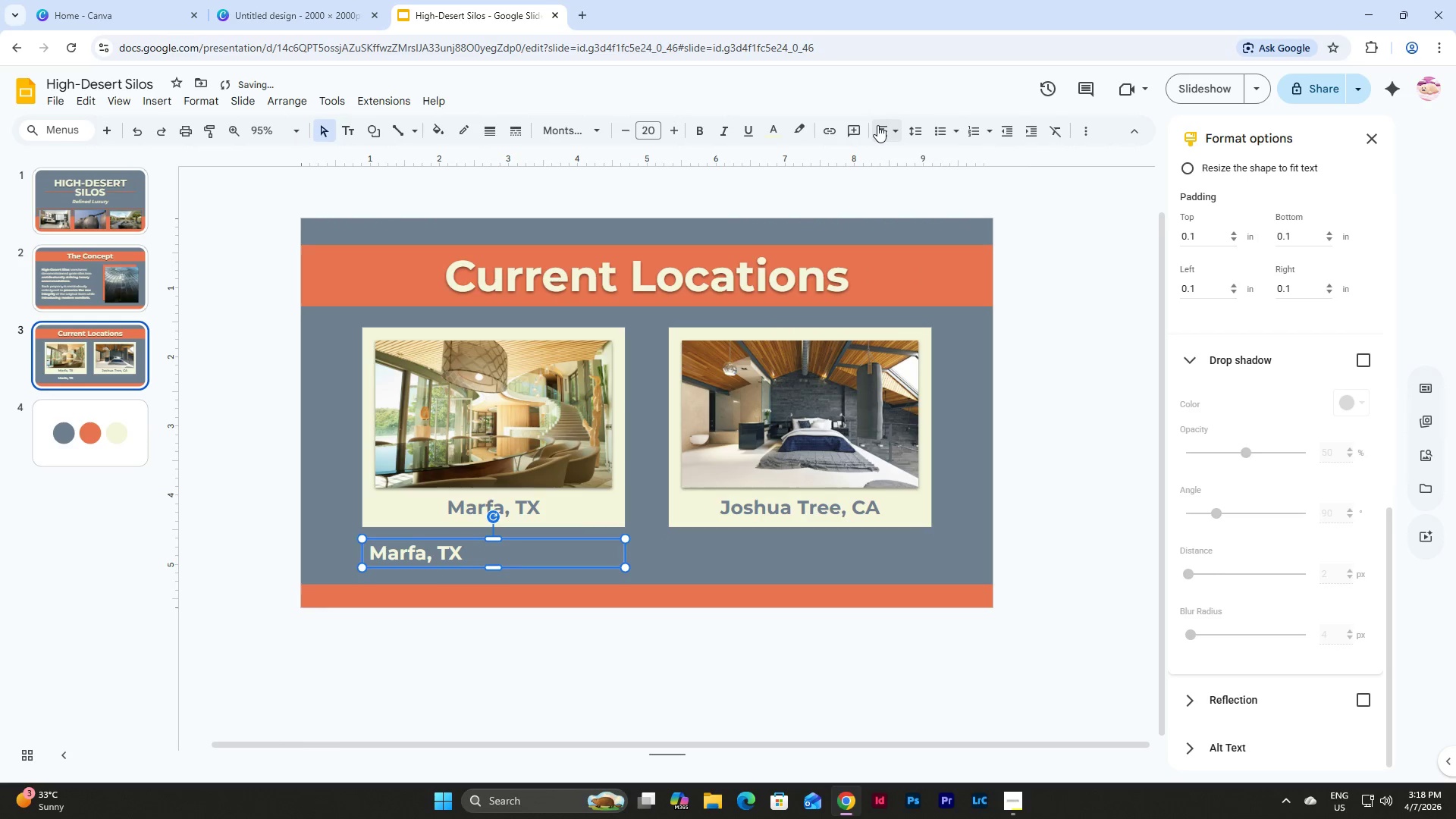 
left_click([877, 125])
 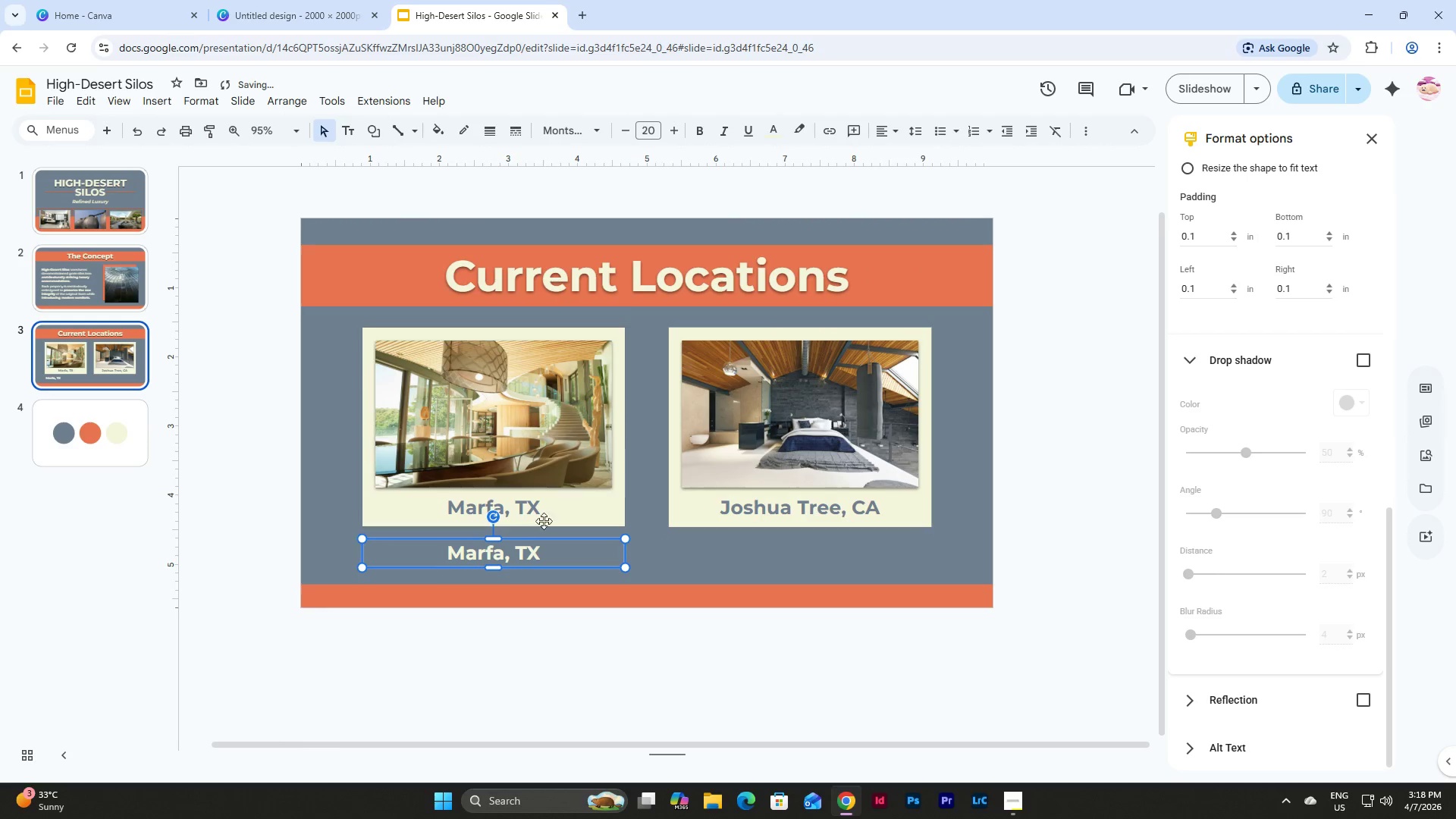 
double_click([535, 557])
 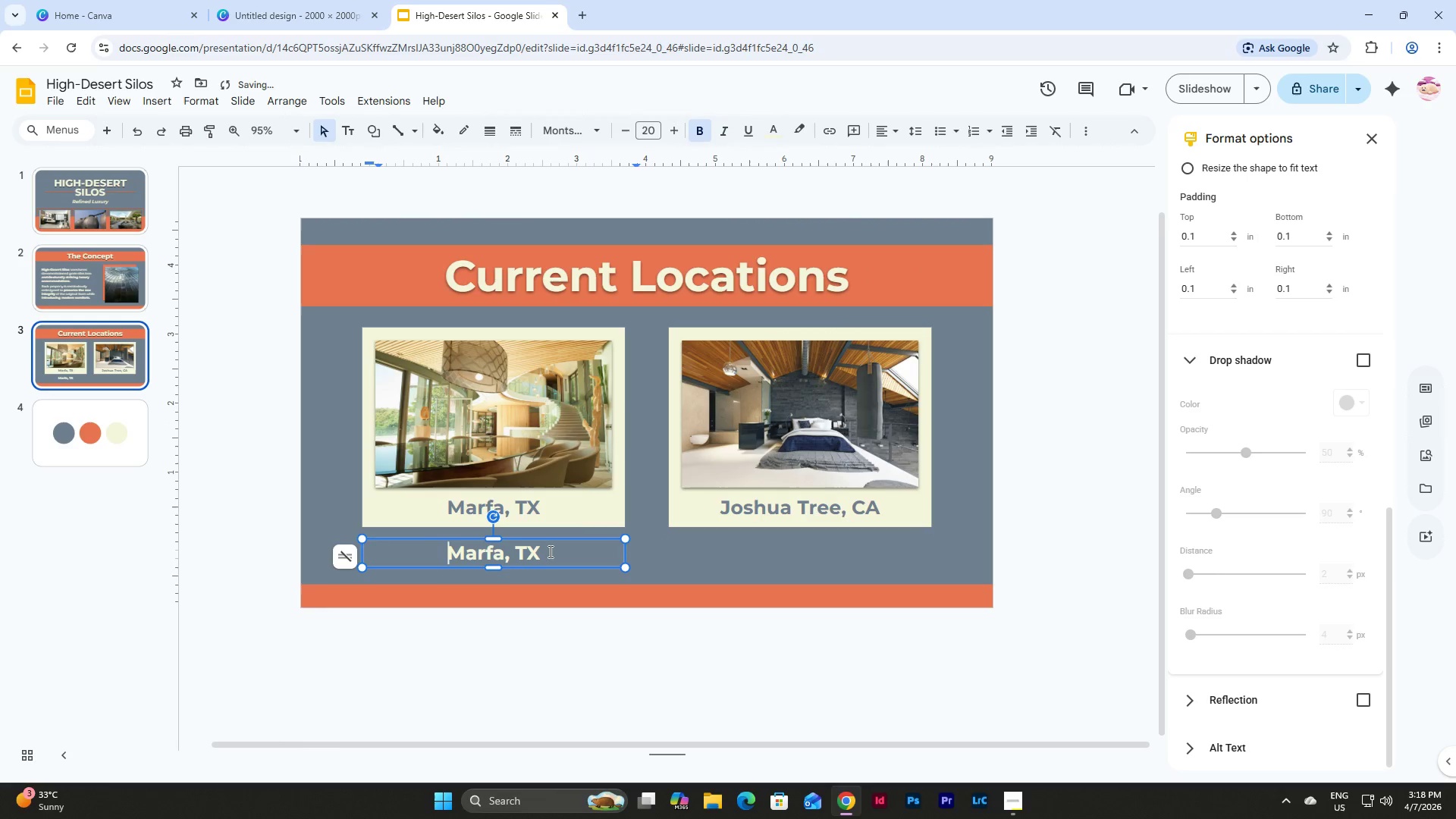 
triple_click([549, 551])
 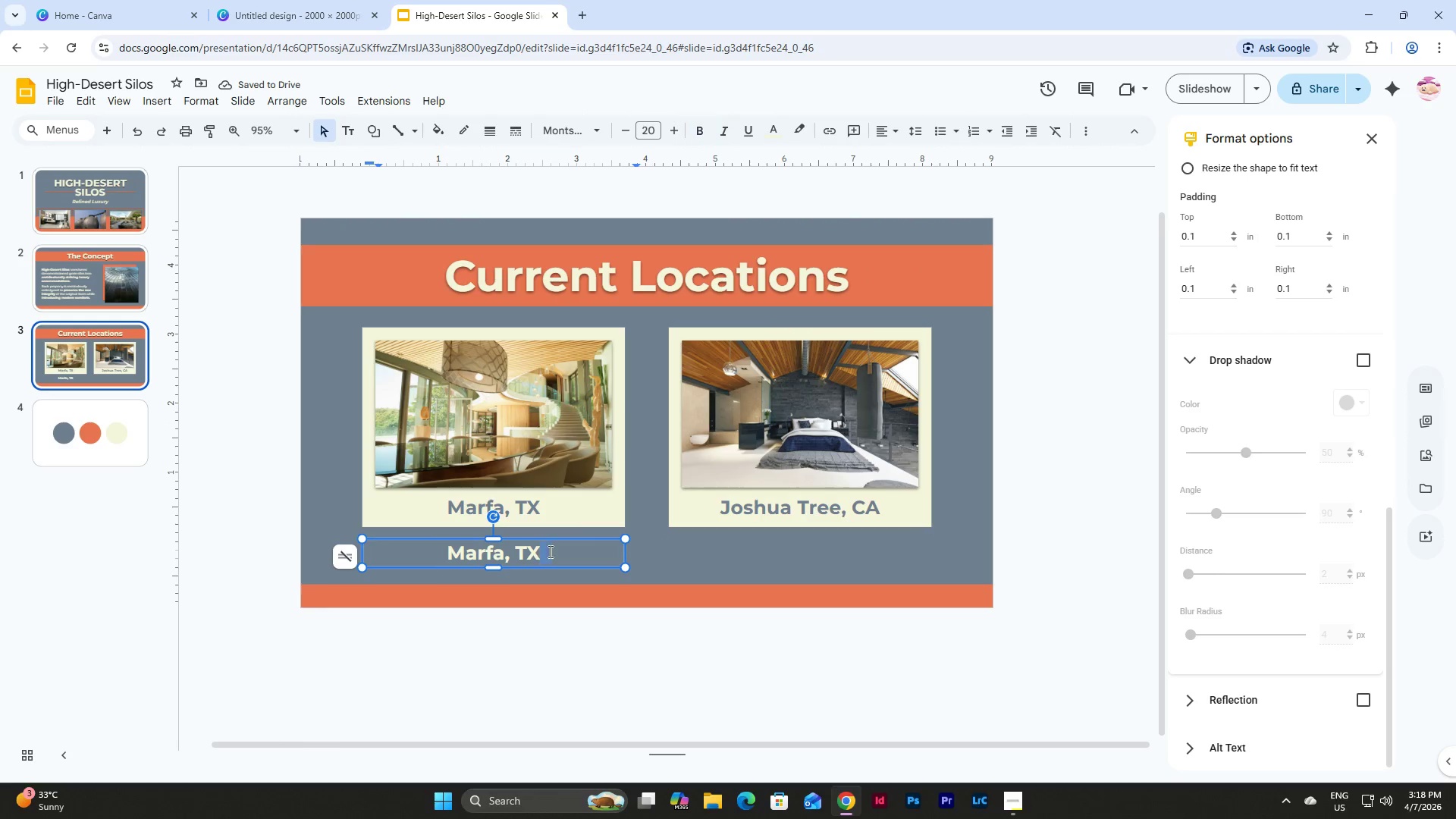 
left_click_drag(start_coordinate=[549, 551], to_coordinate=[441, 553])
 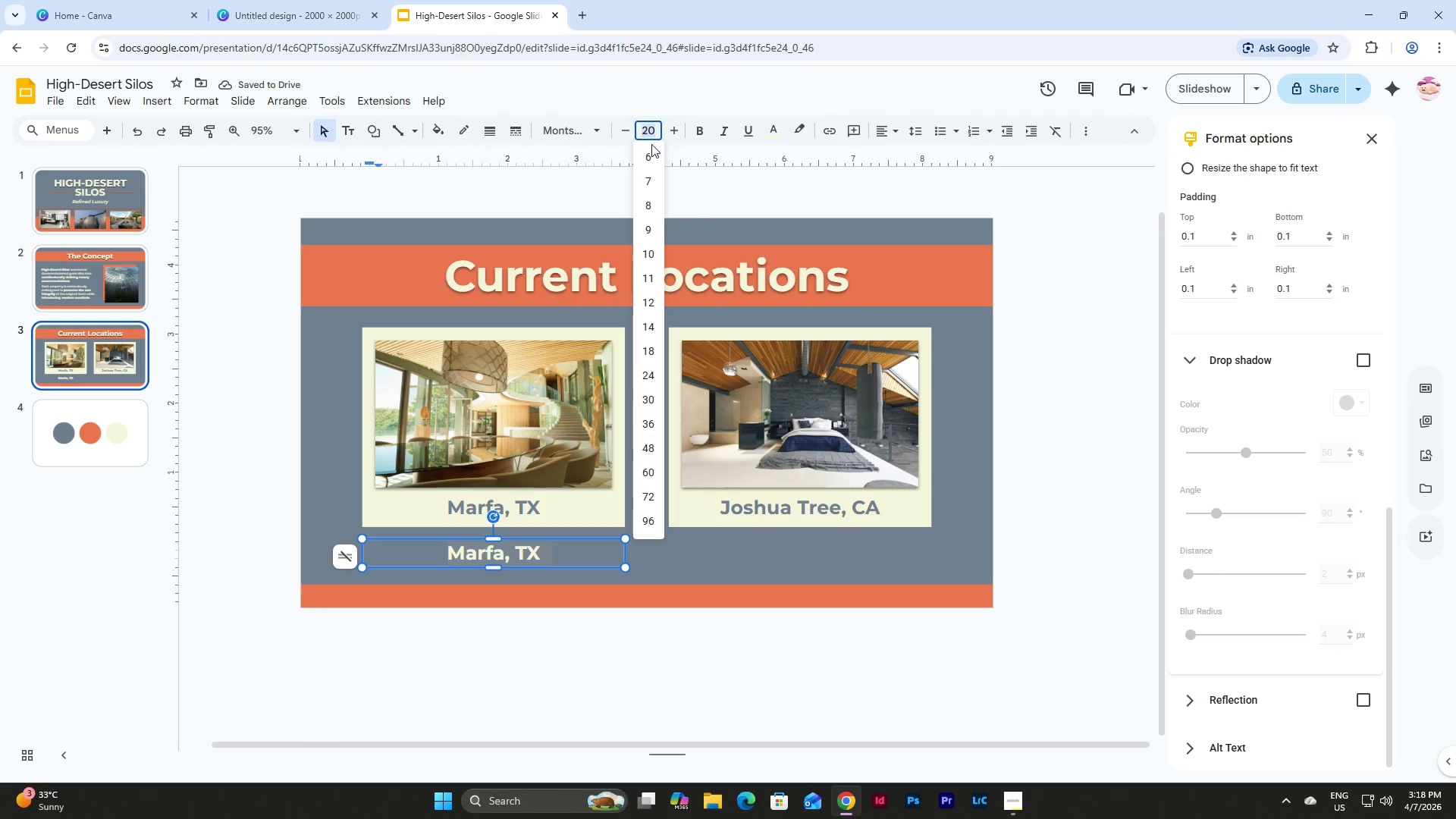 
key(Numpad1)
 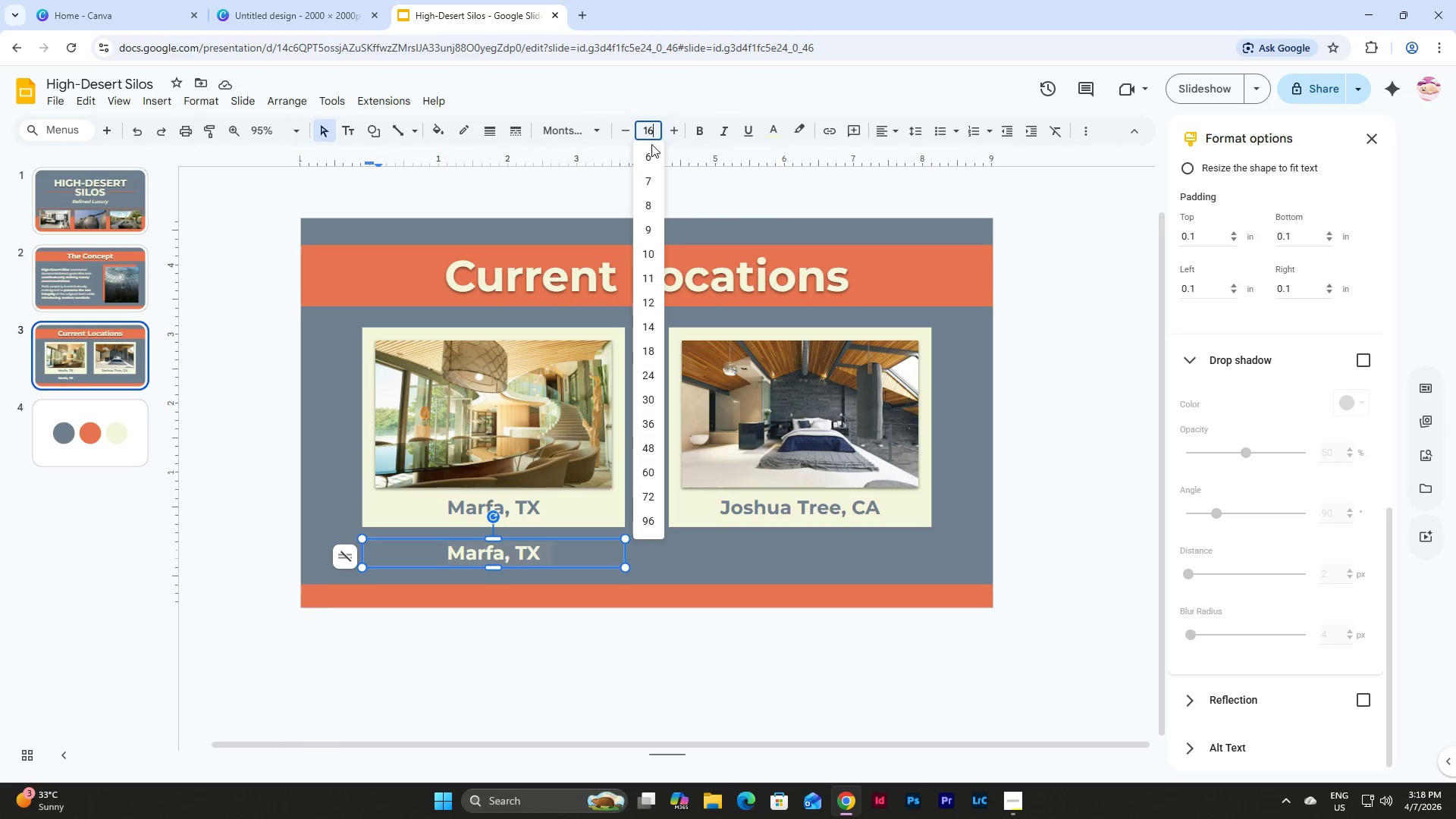 
key(Numpad6)
 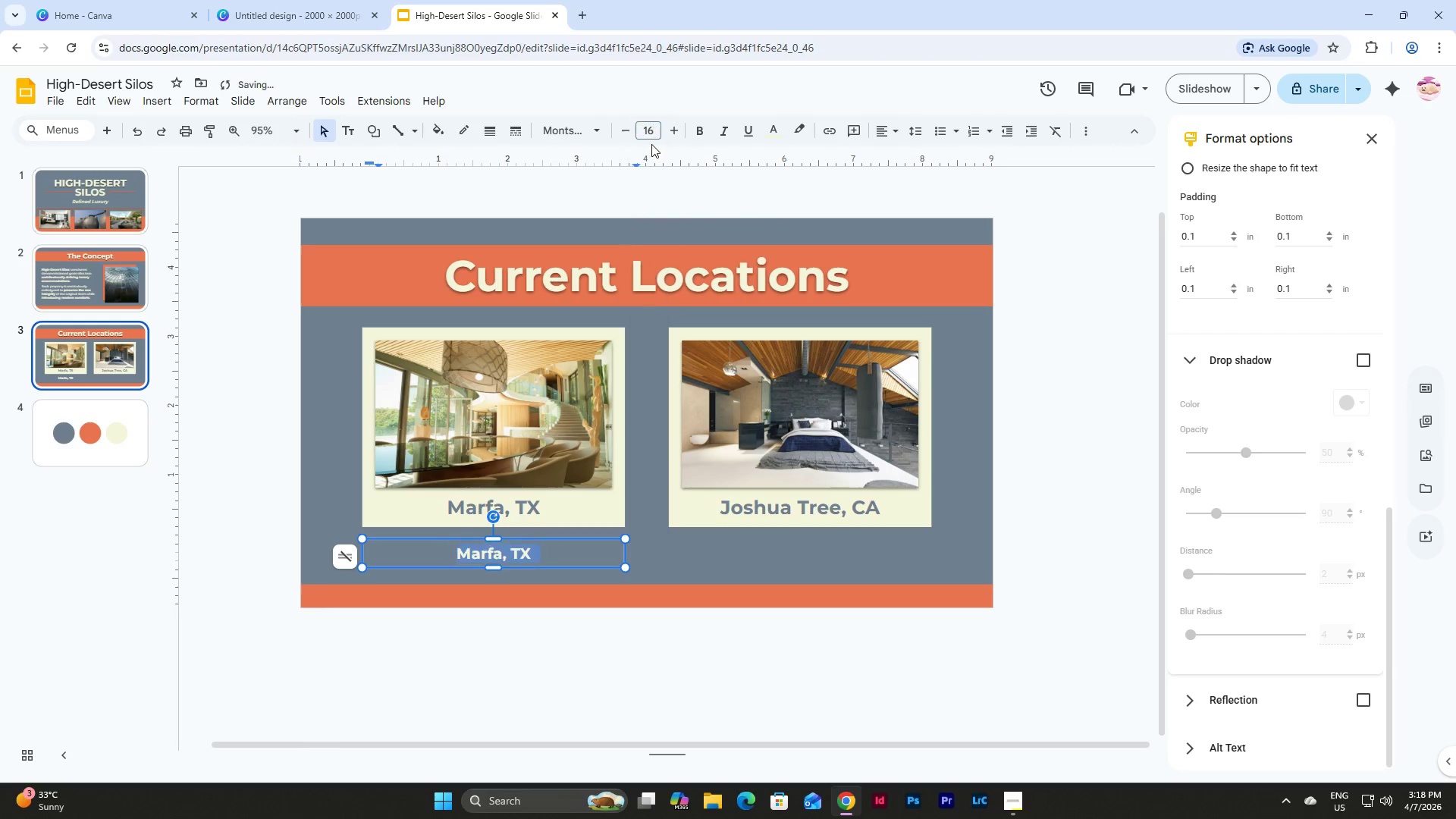 
key(NumpadEnter)
 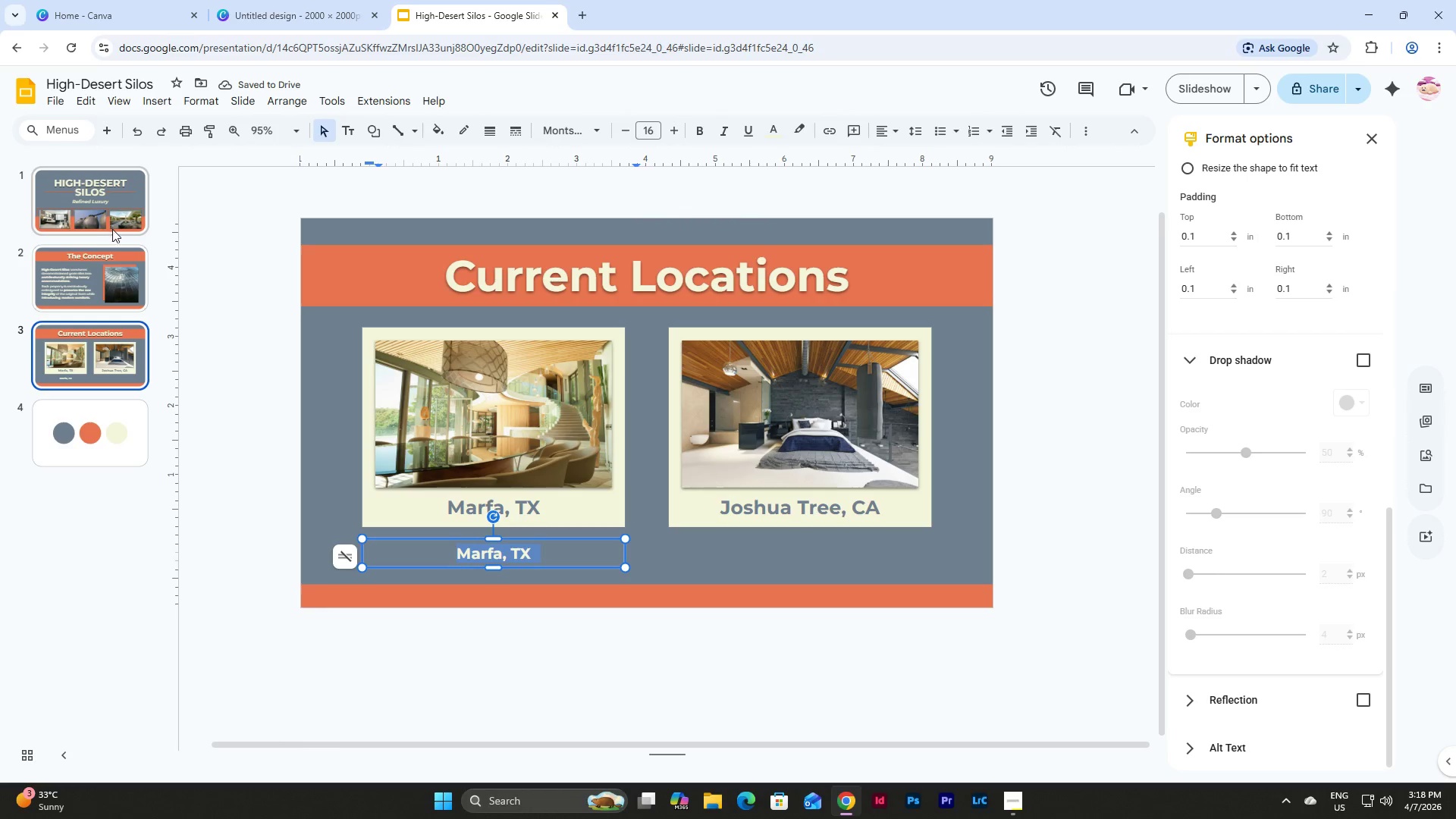 
left_click([522, 550])
 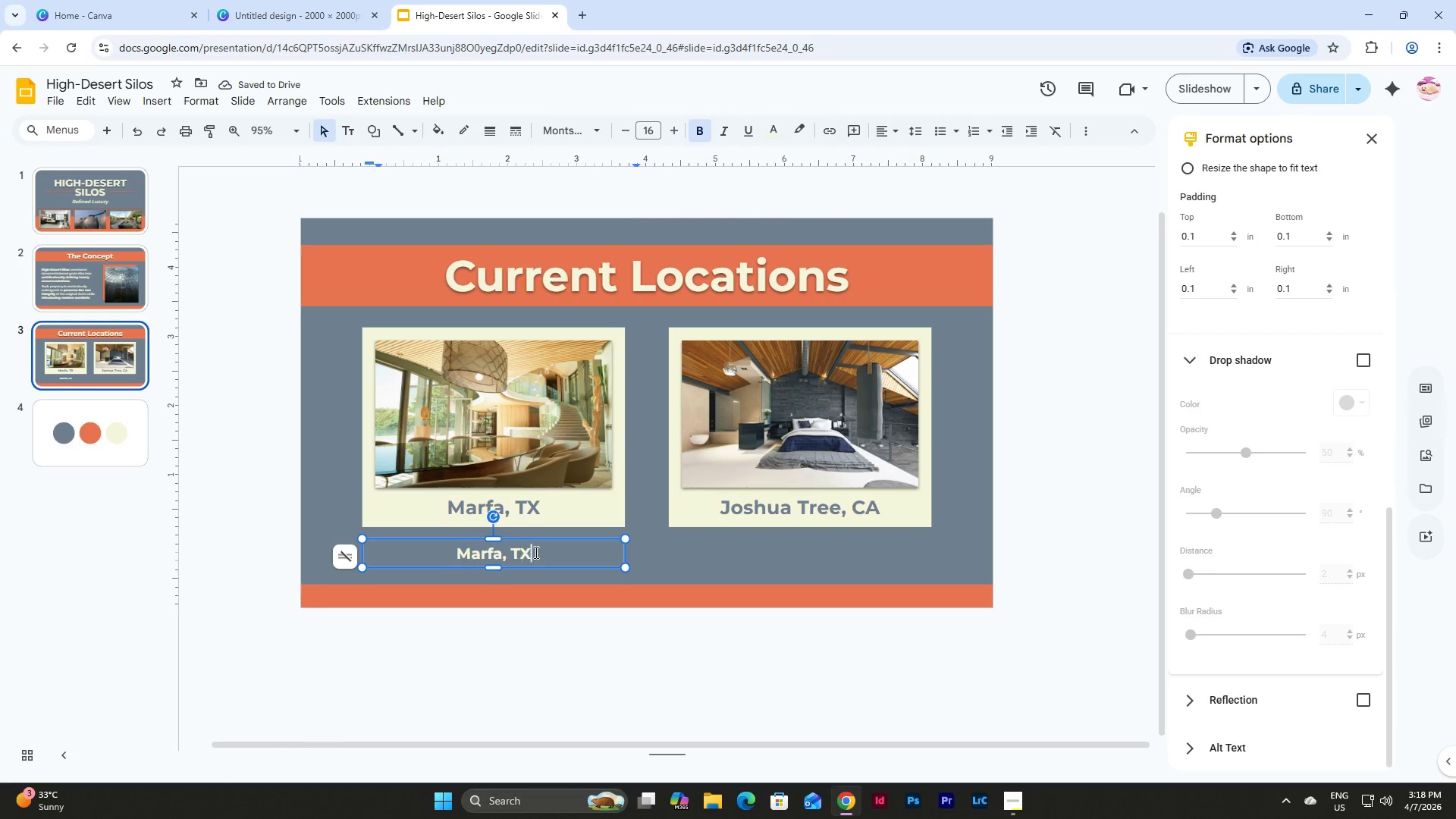 
left_click_drag(start_coordinate=[535, 552], to_coordinate=[359, 546])
 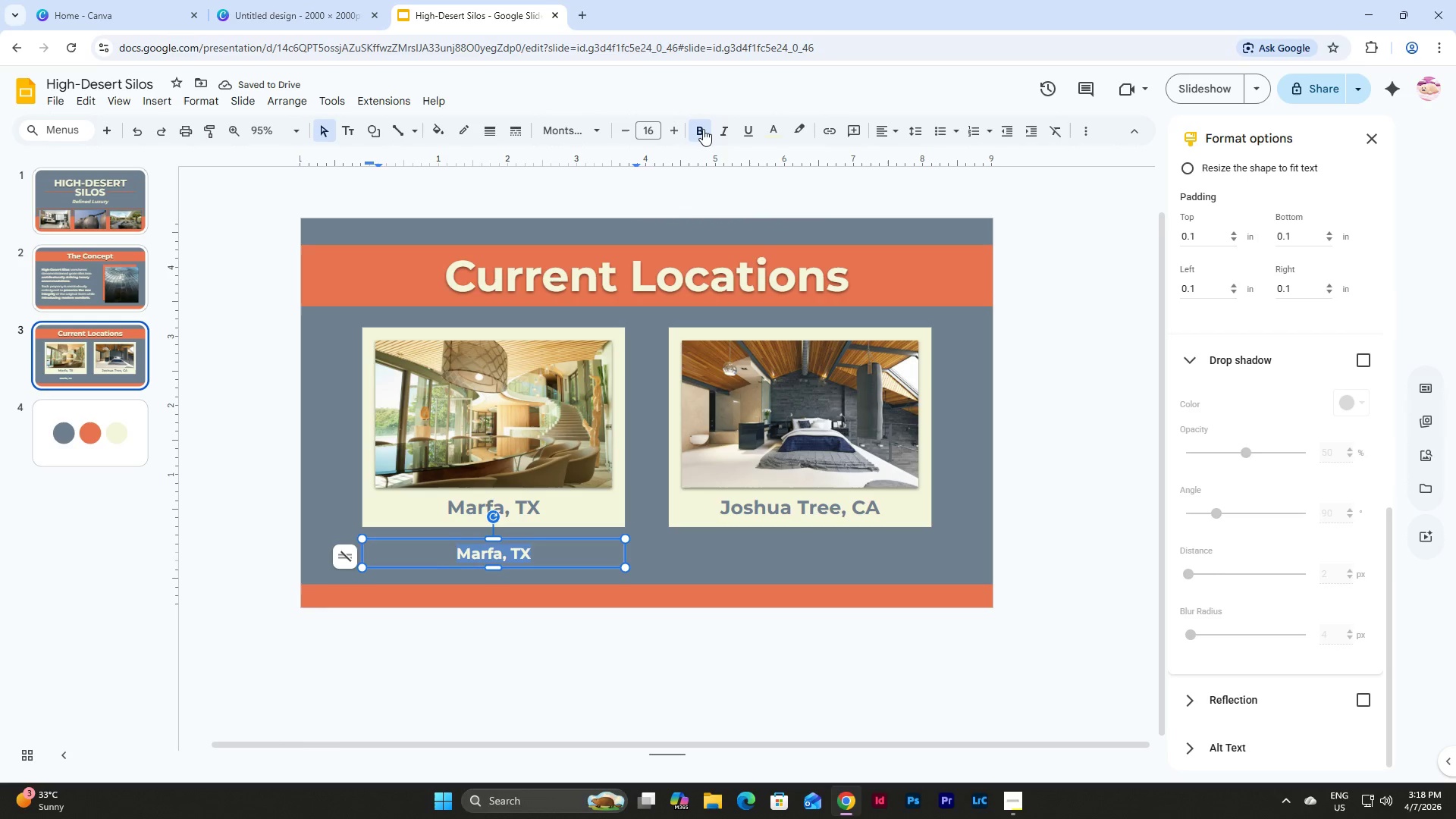 
left_click([703, 129])
 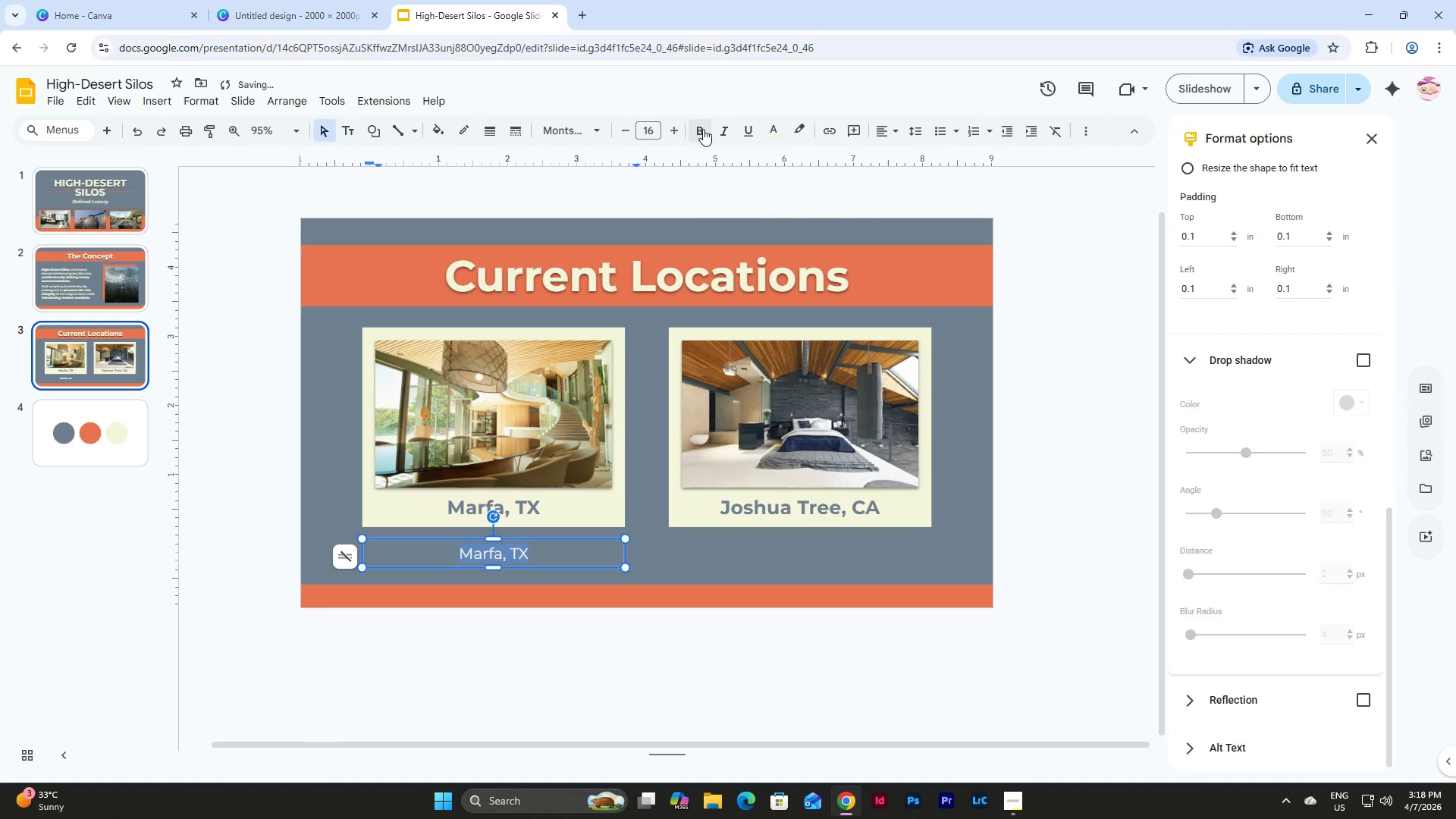 
type(Known for its art scene and cultural minimalism, offering a qyua)
key(Backspace)
key(Backspace)
key(Backspace)
key(Backspace)
key(Backspace)
key(Backspace)
key(Backspace)
key(Backspace)
key(Backspace)
key(Backspace)
key(Backspace)
key(Backspace)
key(Backspace)
key(Backspace)
key(Backspace)
key(Backspace)
key(Backspace)
 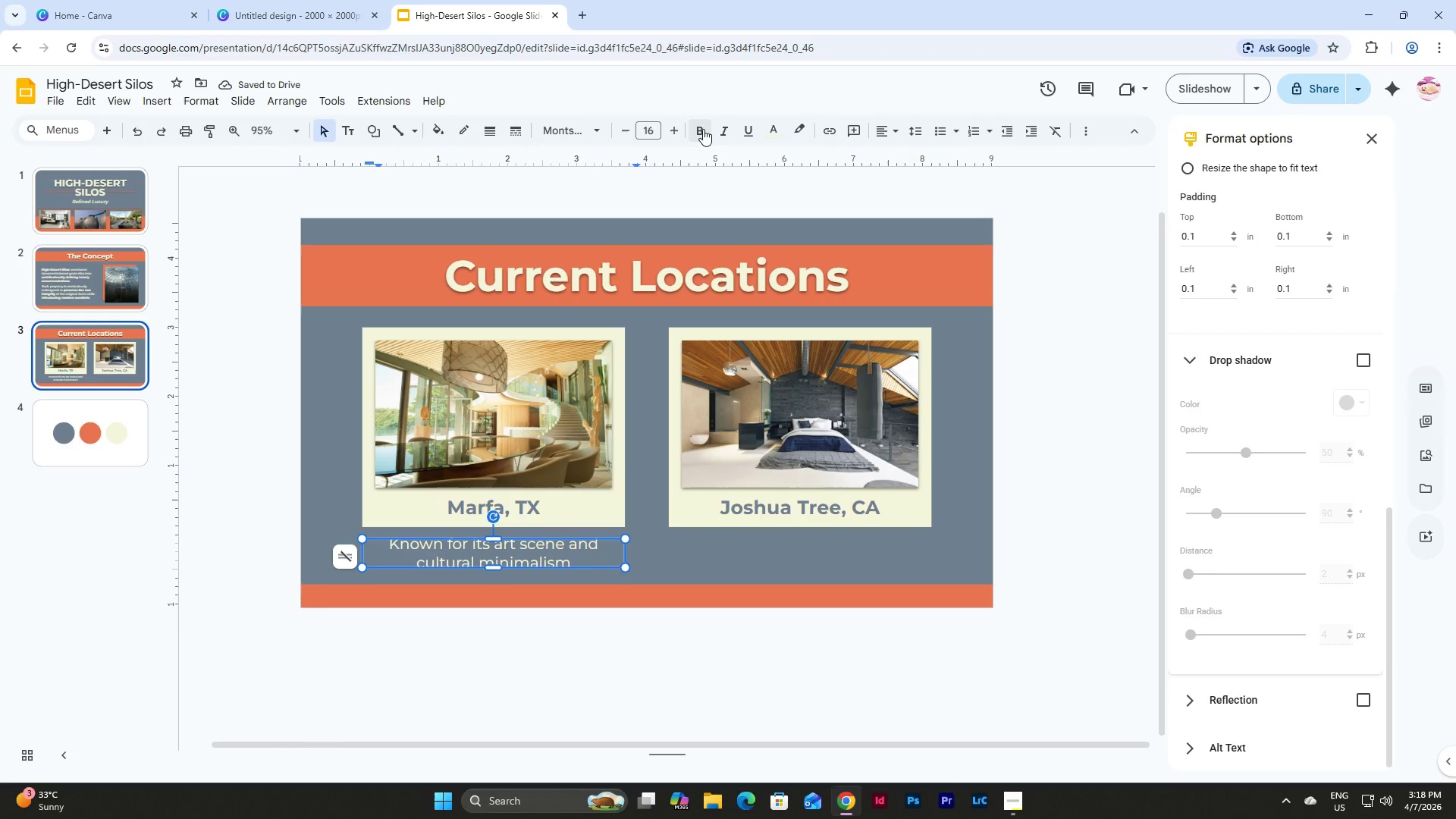 
hold_key(key=Backspace, duration=1.5)
 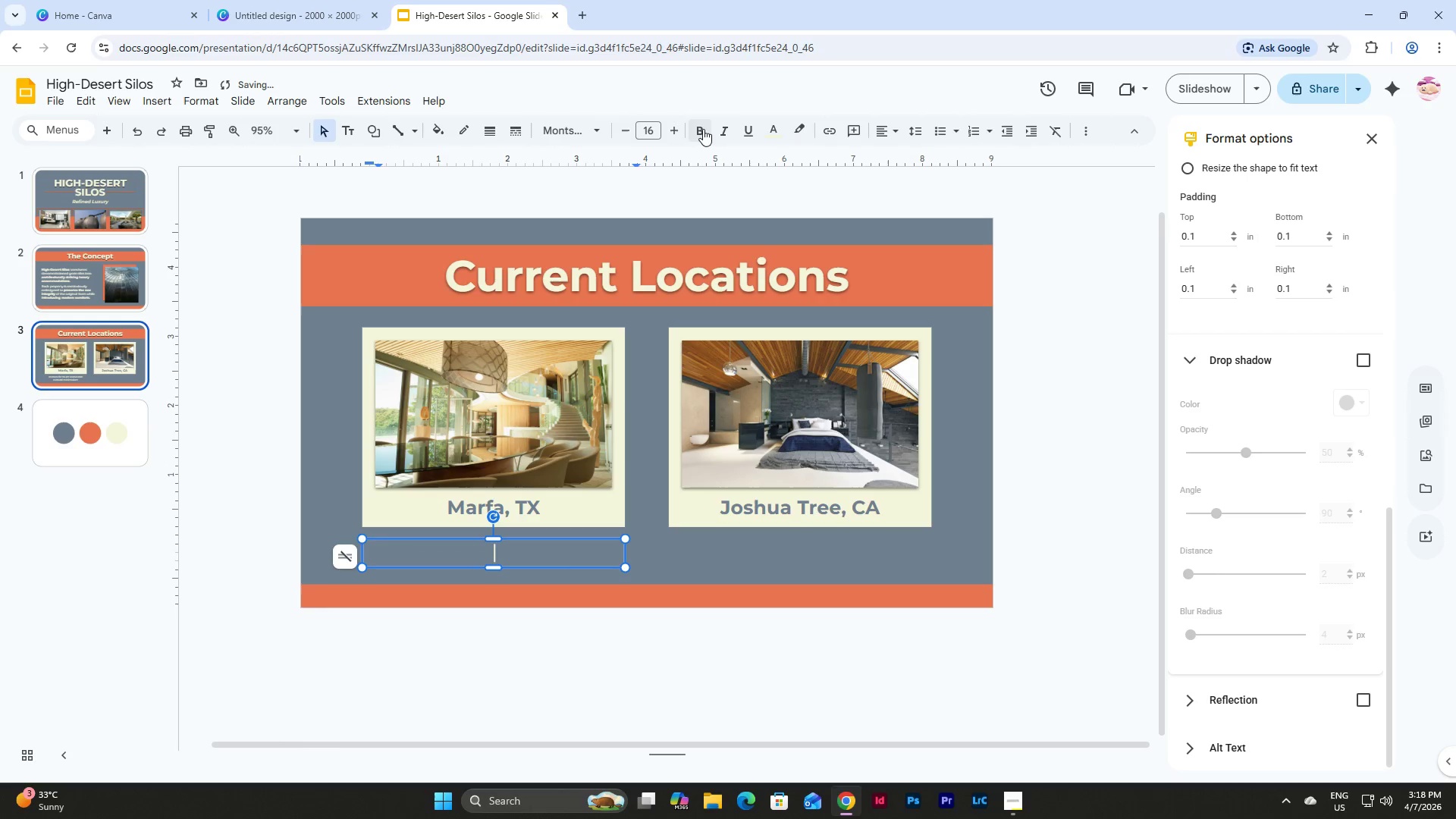 
hold_key(key=Backspace, duration=0.69)
 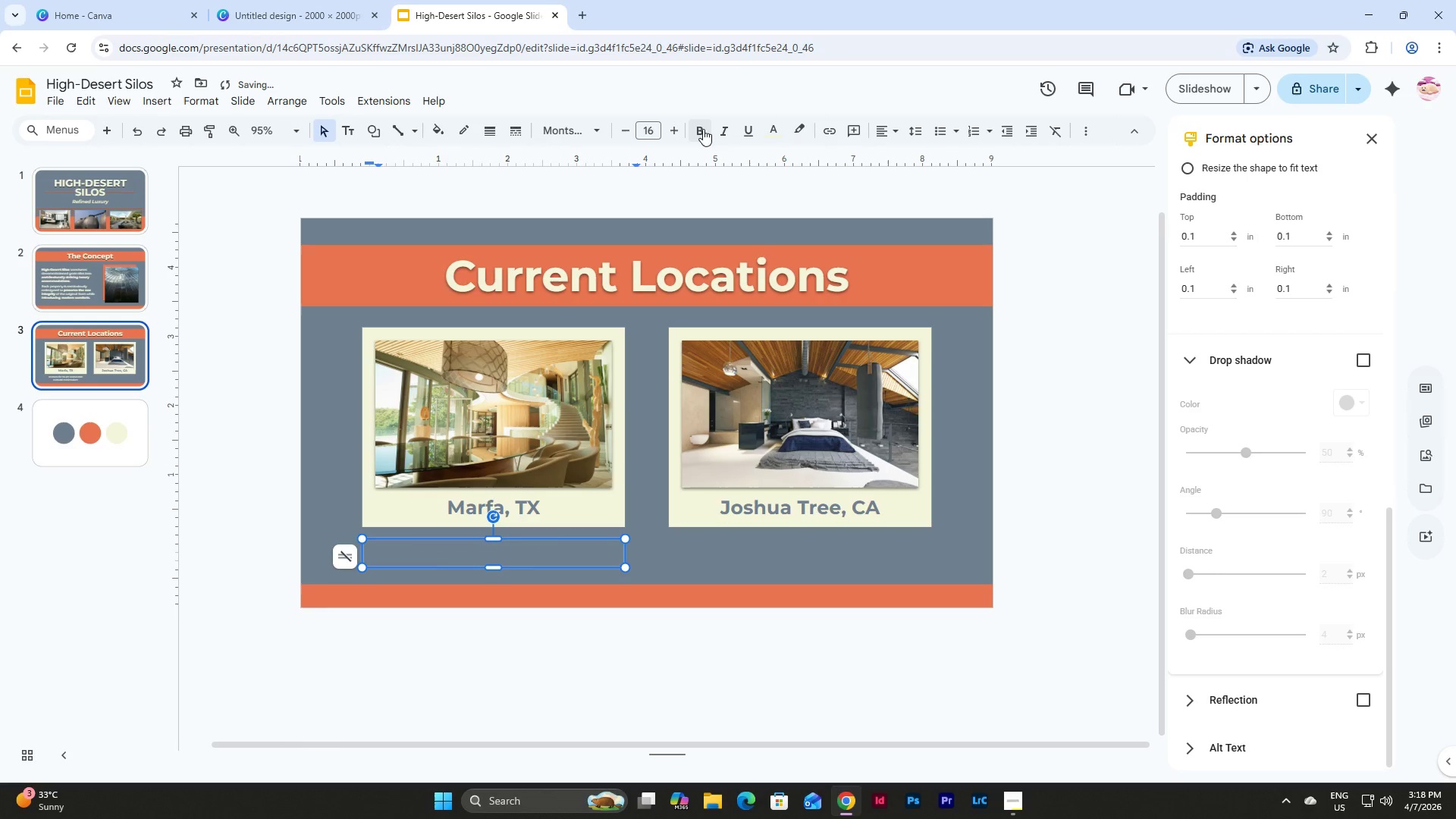 
type(Offers a quiet )
key(Backspace)
type(, design-forward retreat.)
 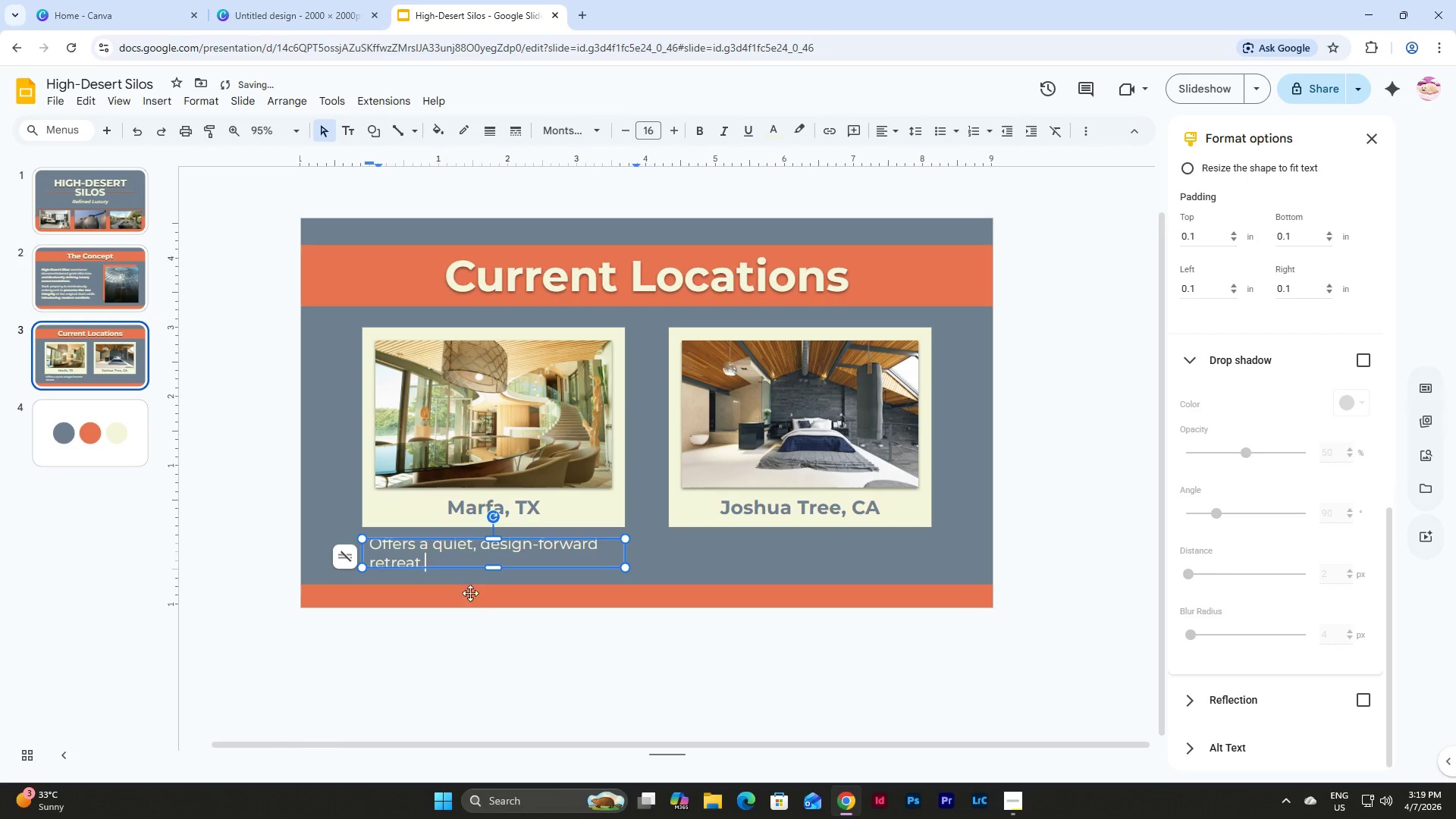 
left_click_drag(start_coordinate=[491, 566], to_coordinate=[492, 578])
 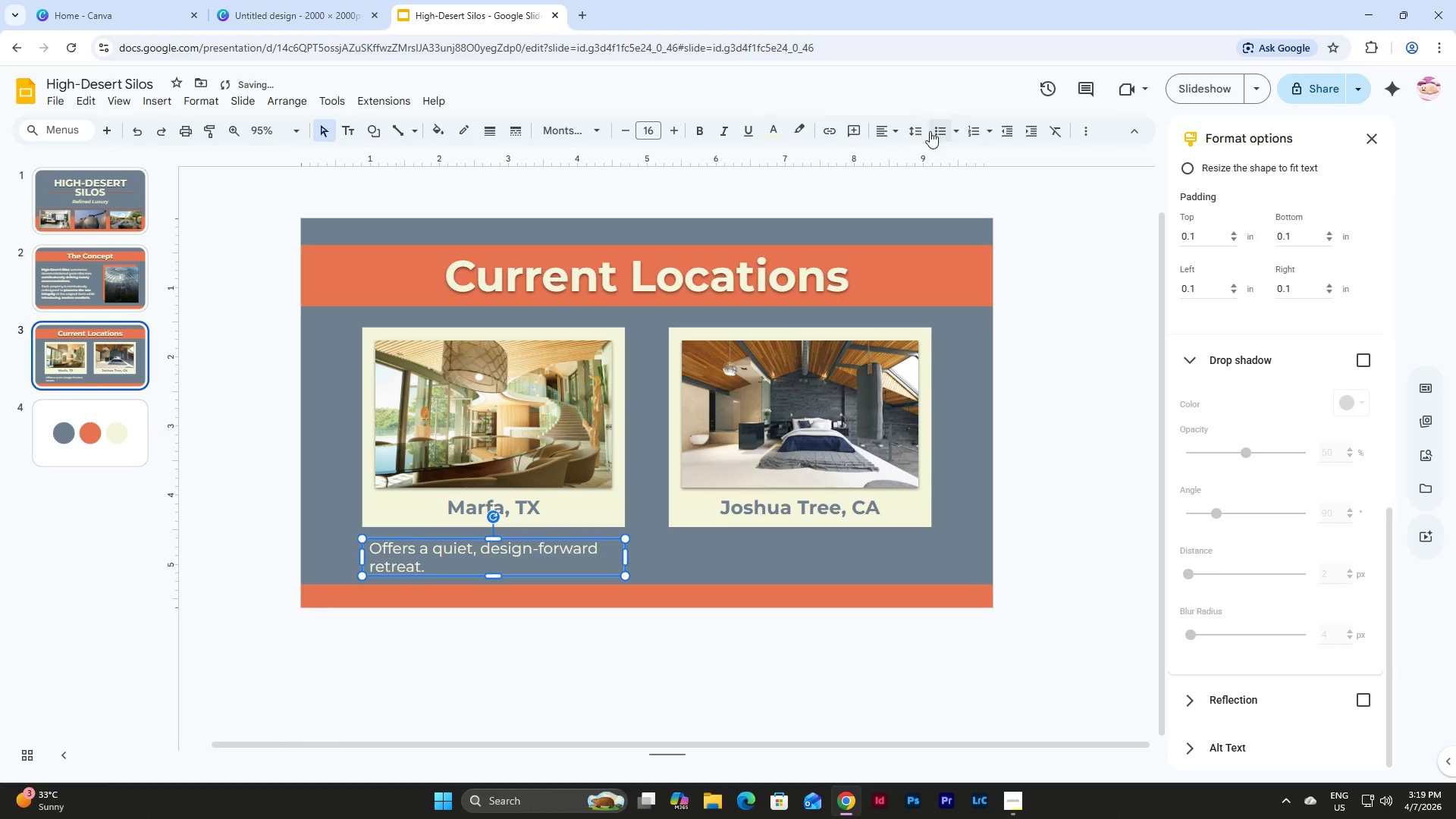 
left_click([891, 127])
 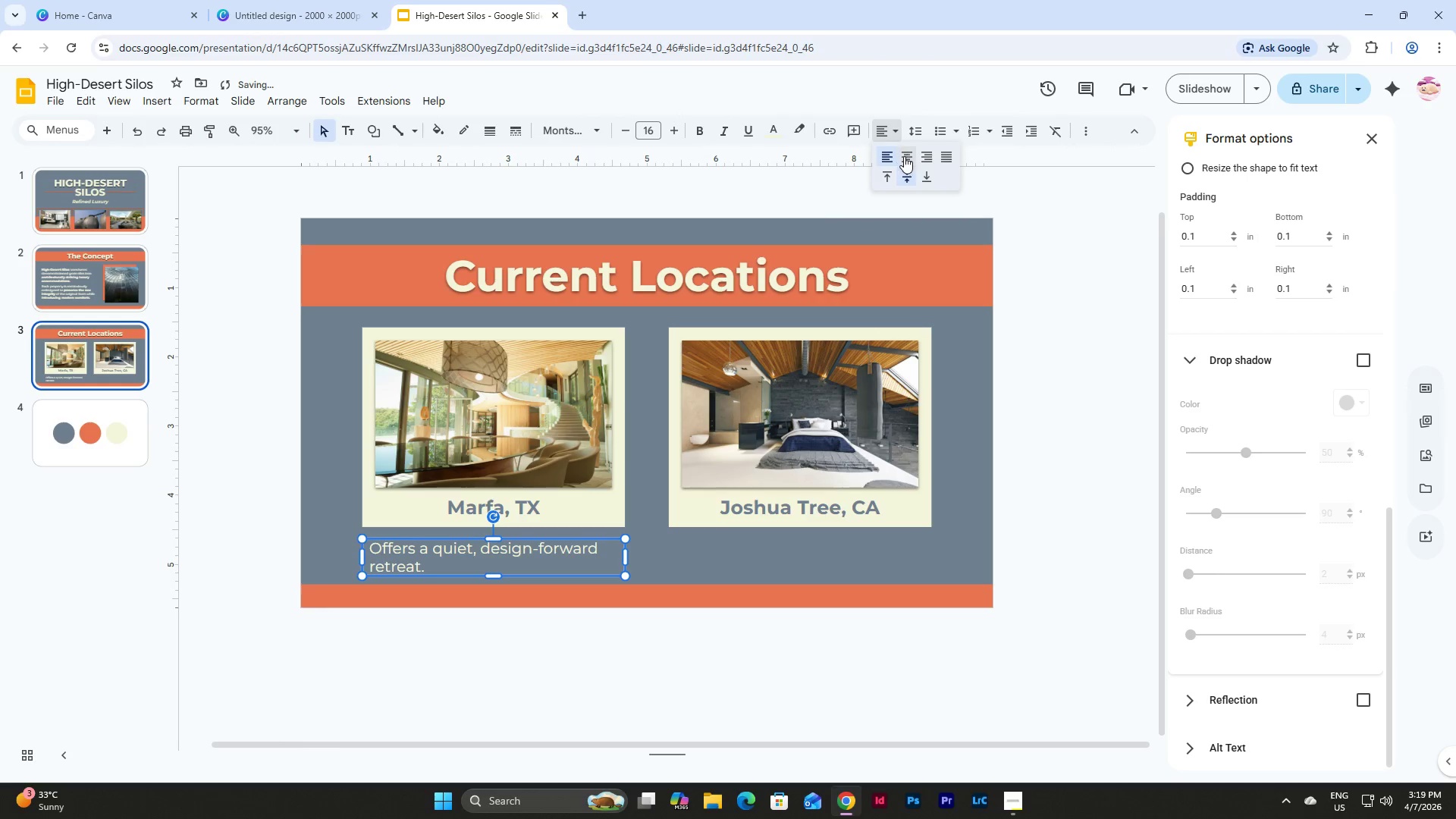 
left_click([904, 156])
 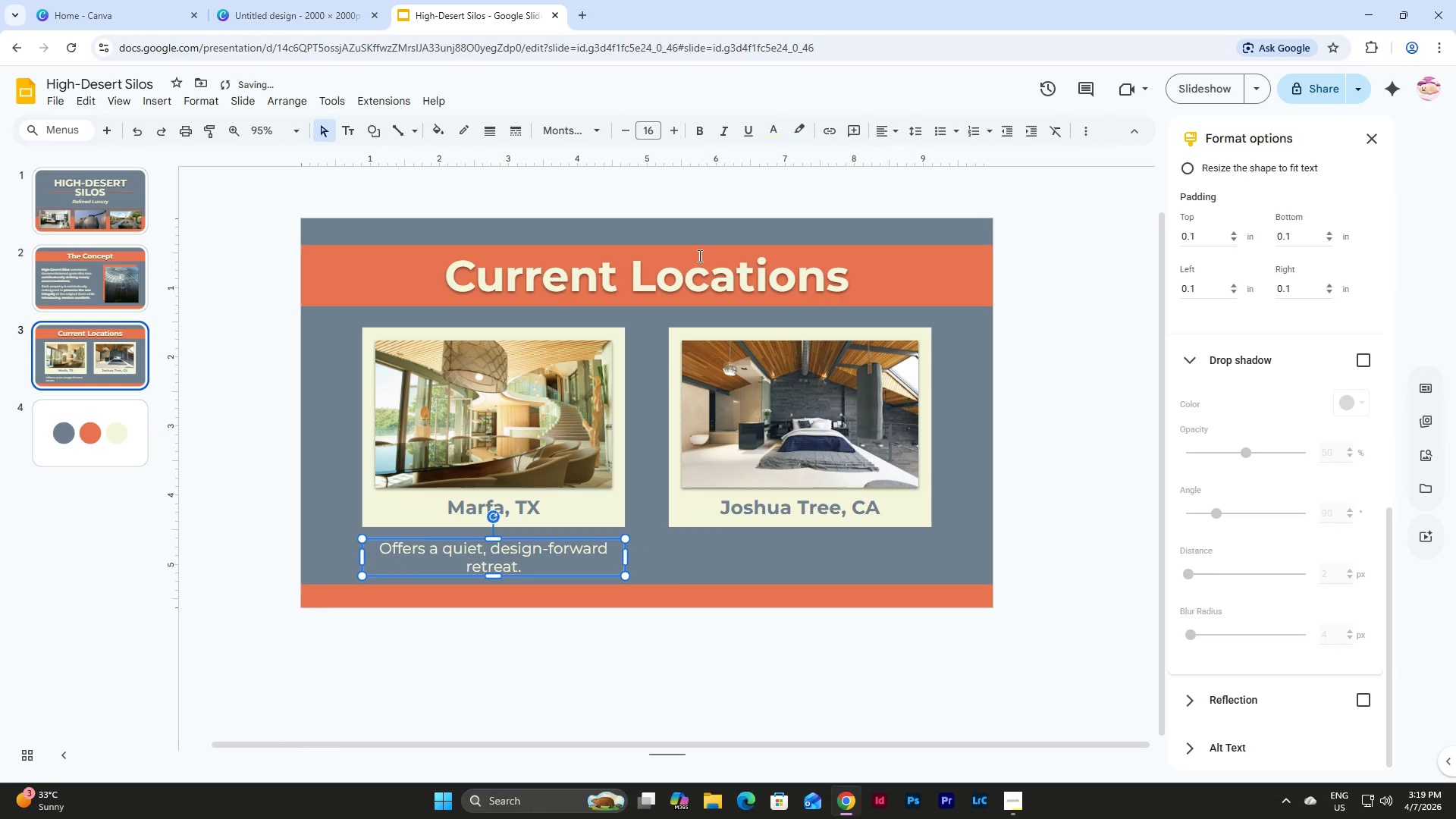 
left_click([730, 129])
 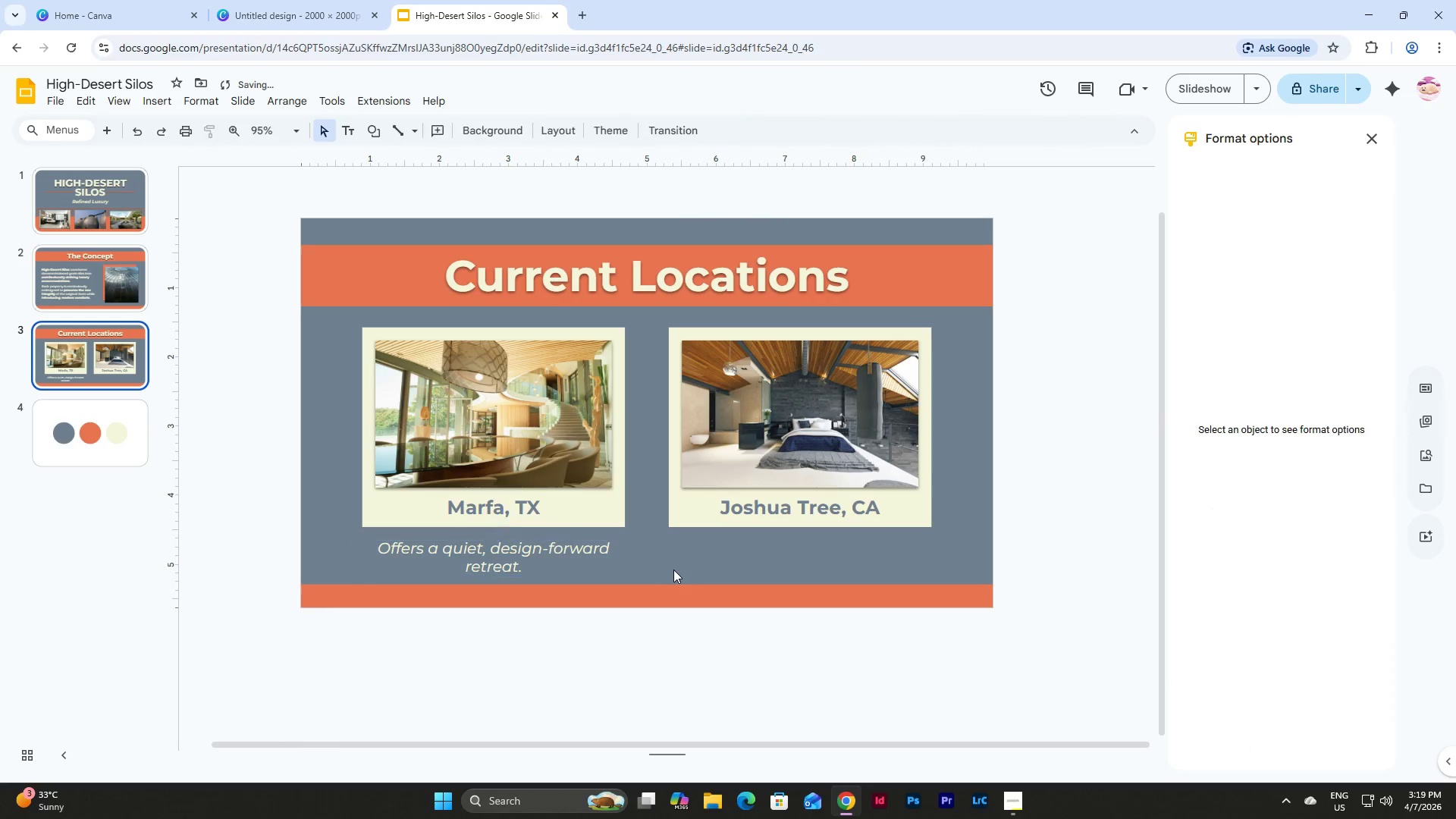 
double_click([521, 558])
 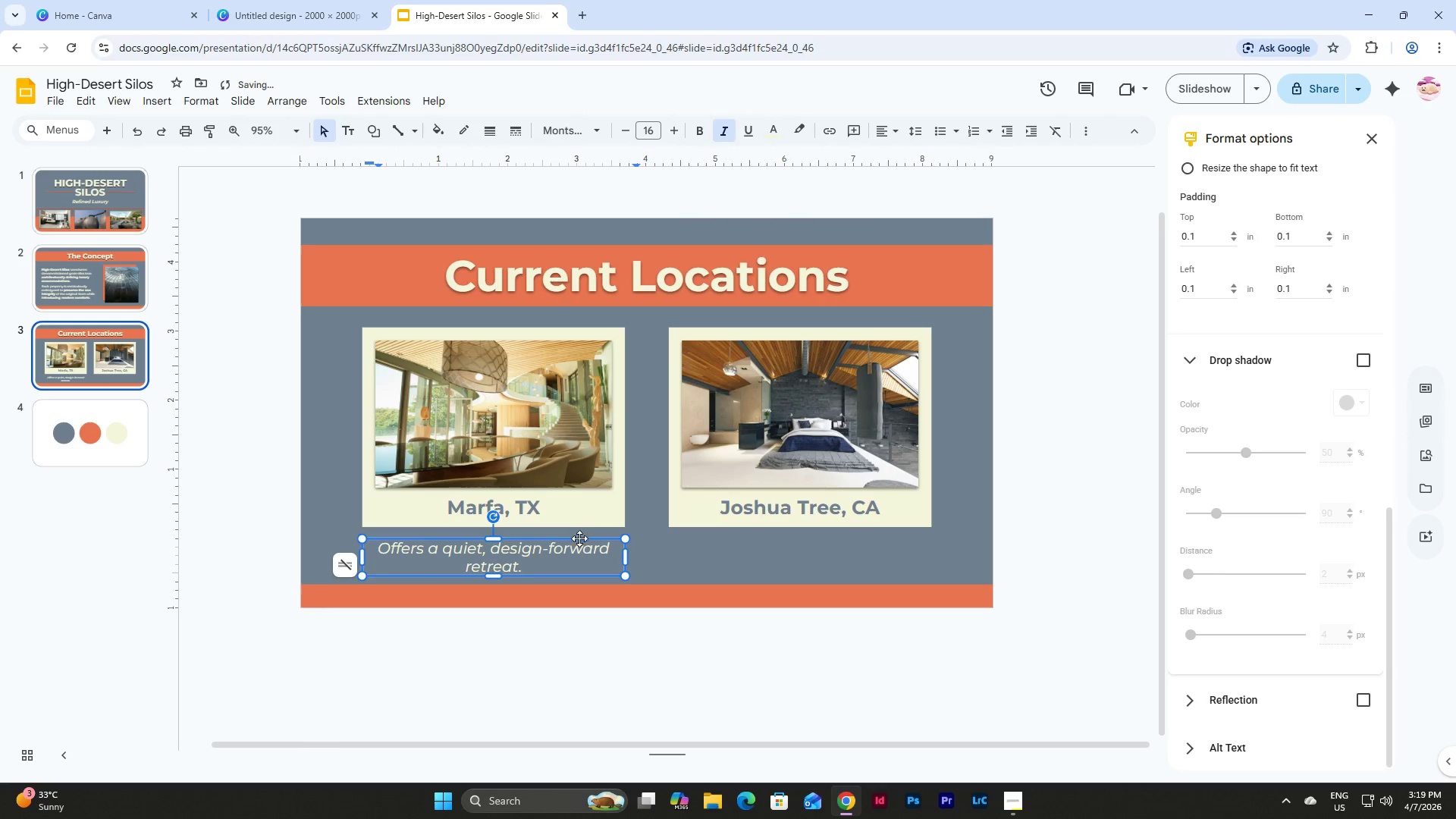 
left_click([579, 539])
 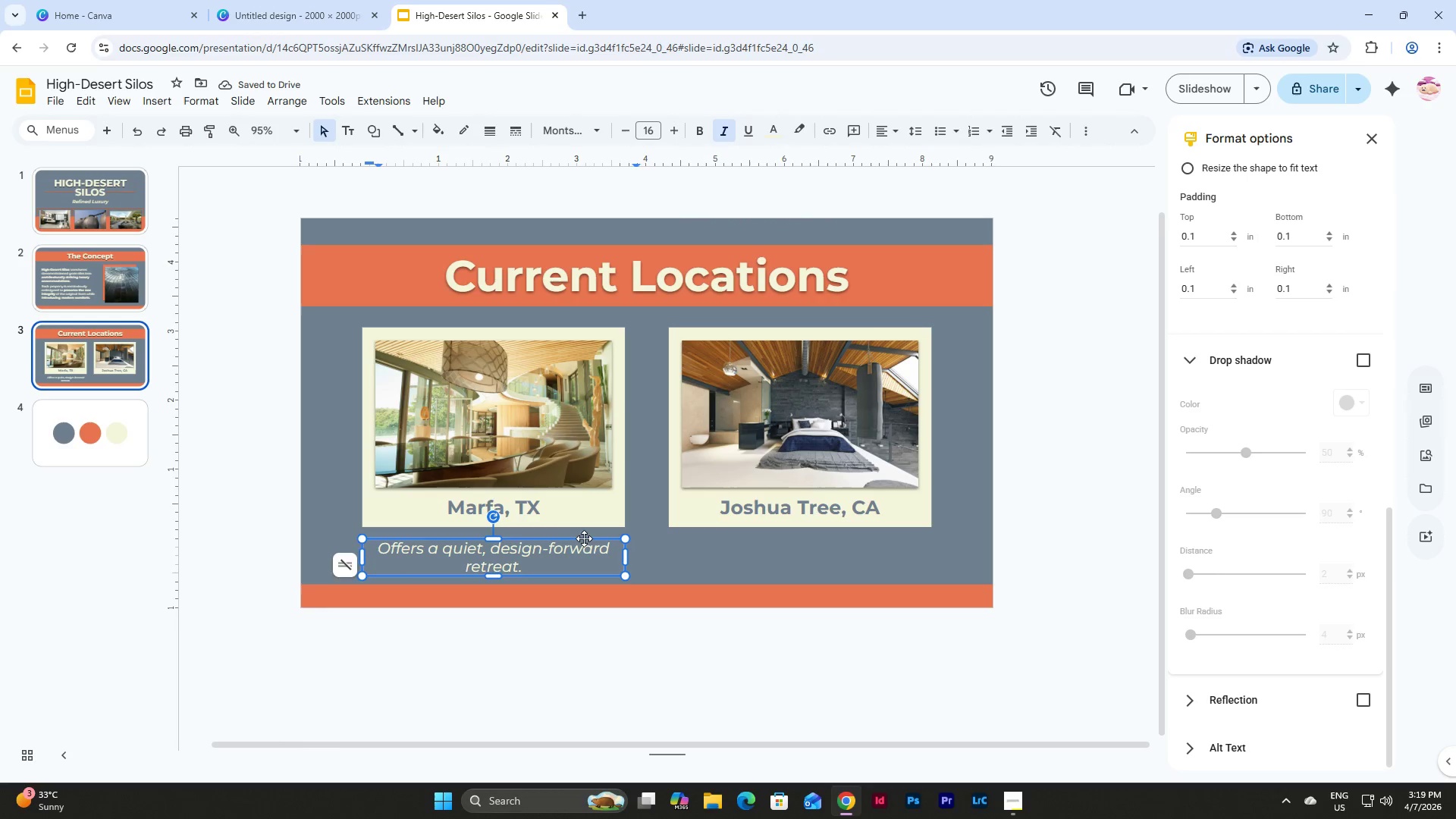 
left_click([584, 538])
 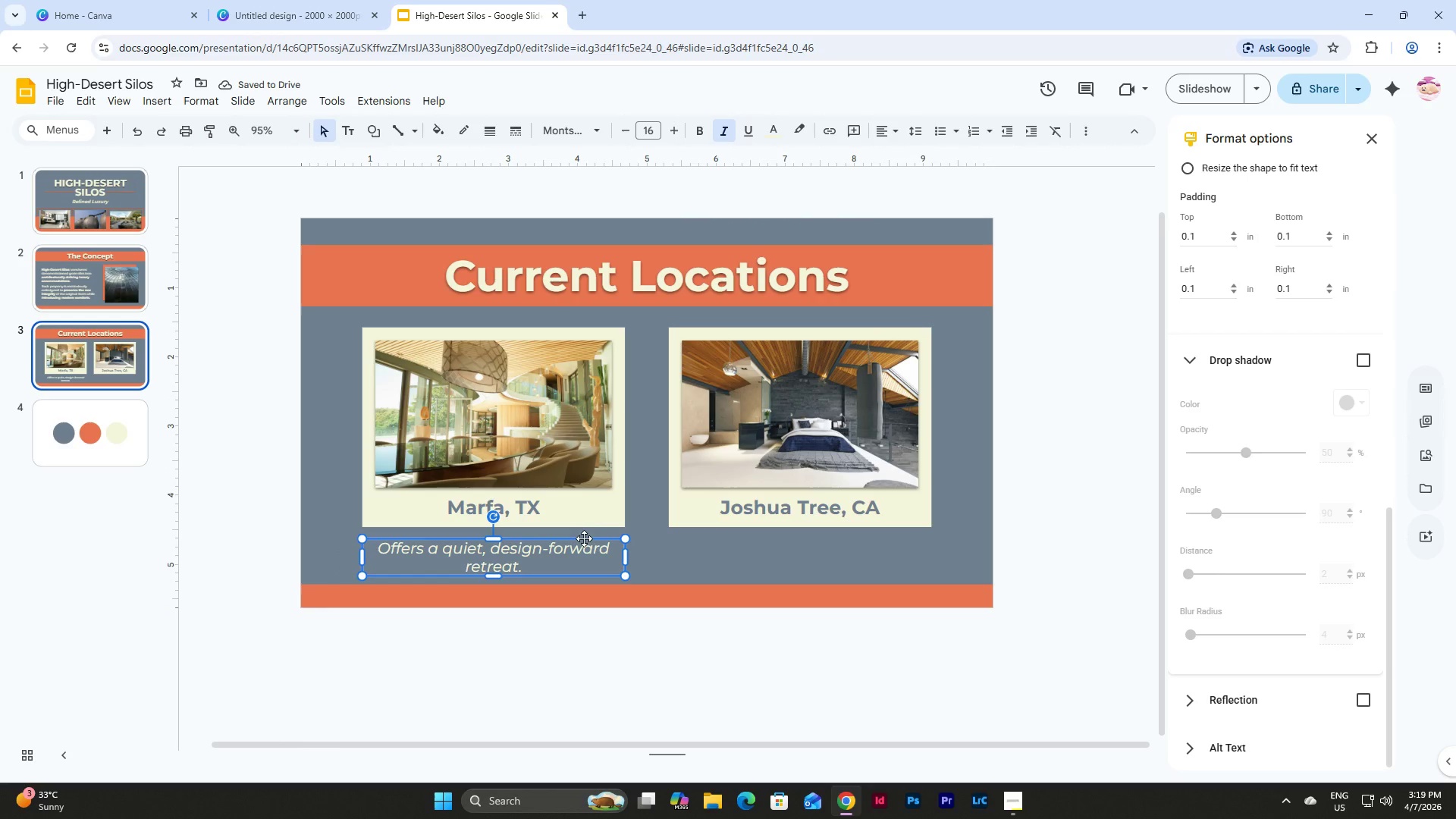 
key(Control+C)
 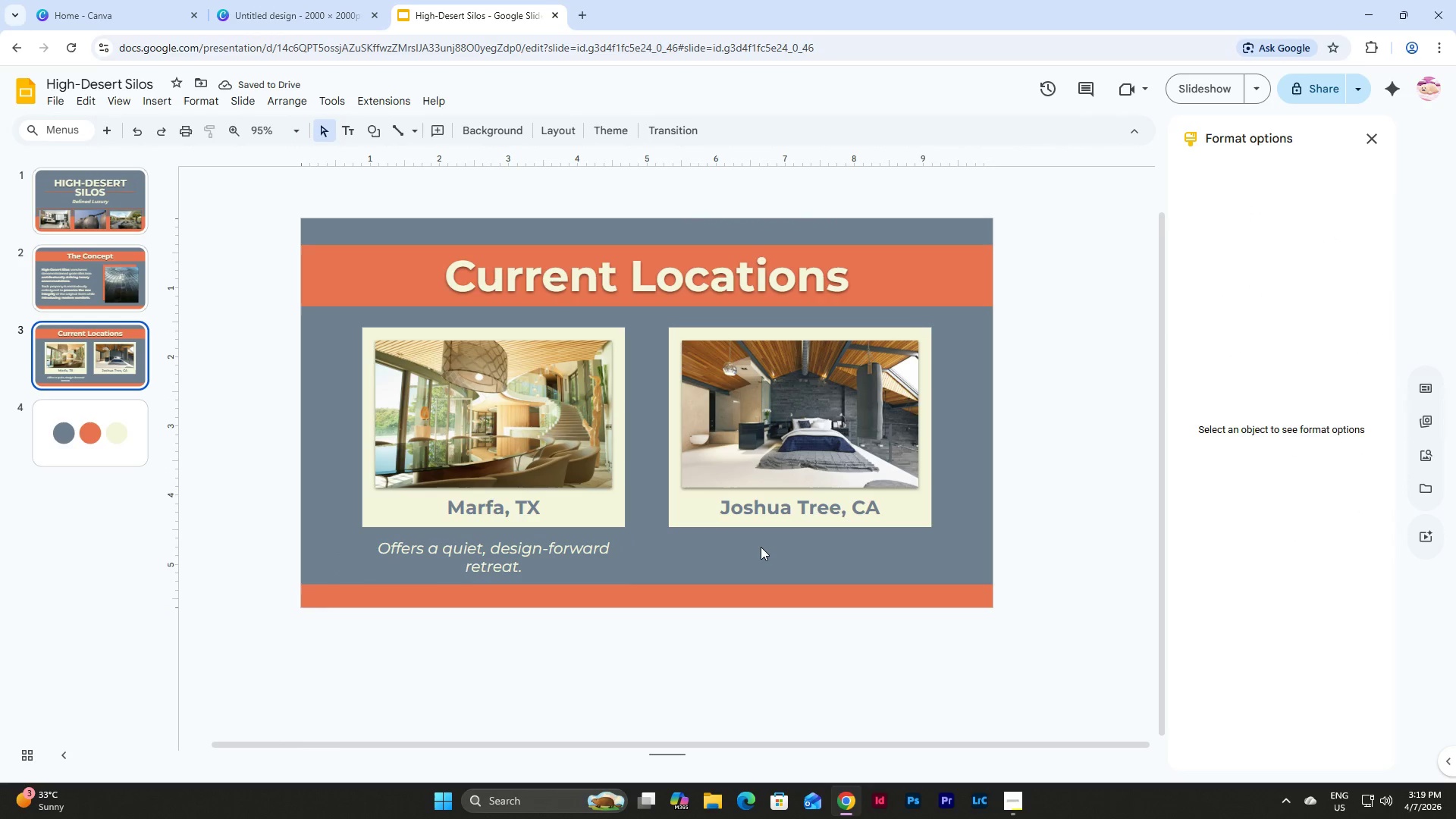 
left_click([761, 547])
 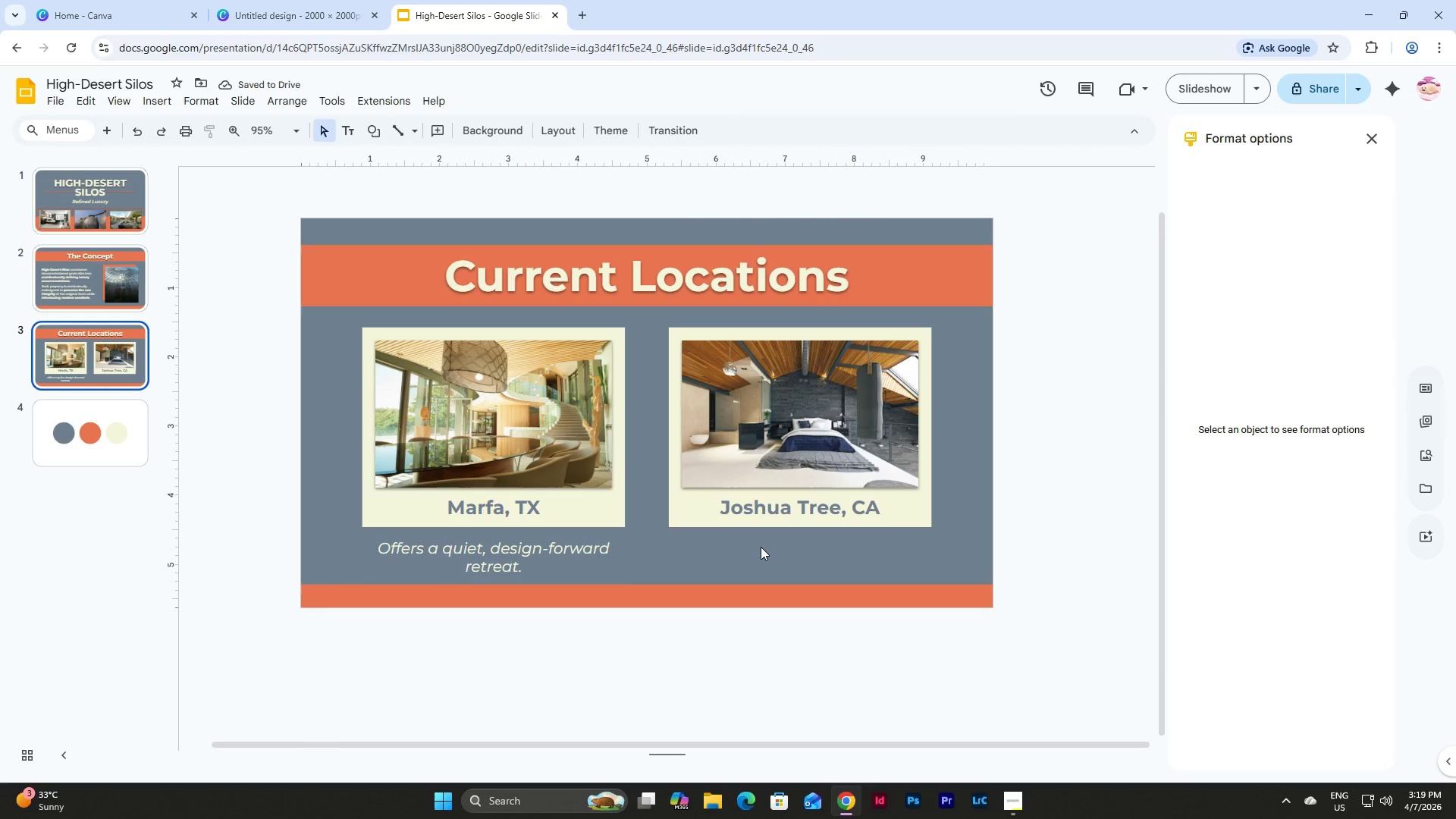 
key(Control+V)
 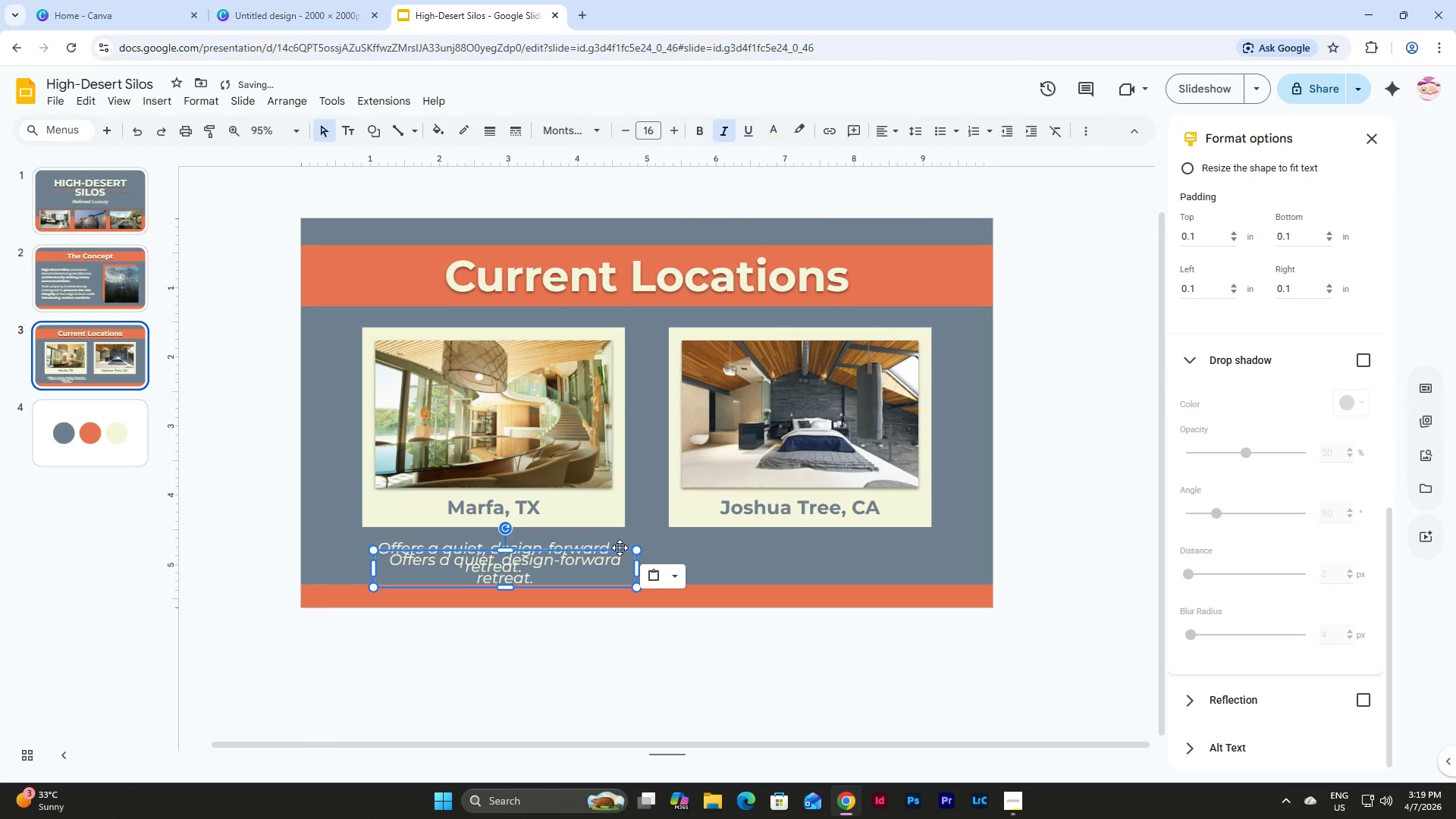 
left_click([67, 275])
 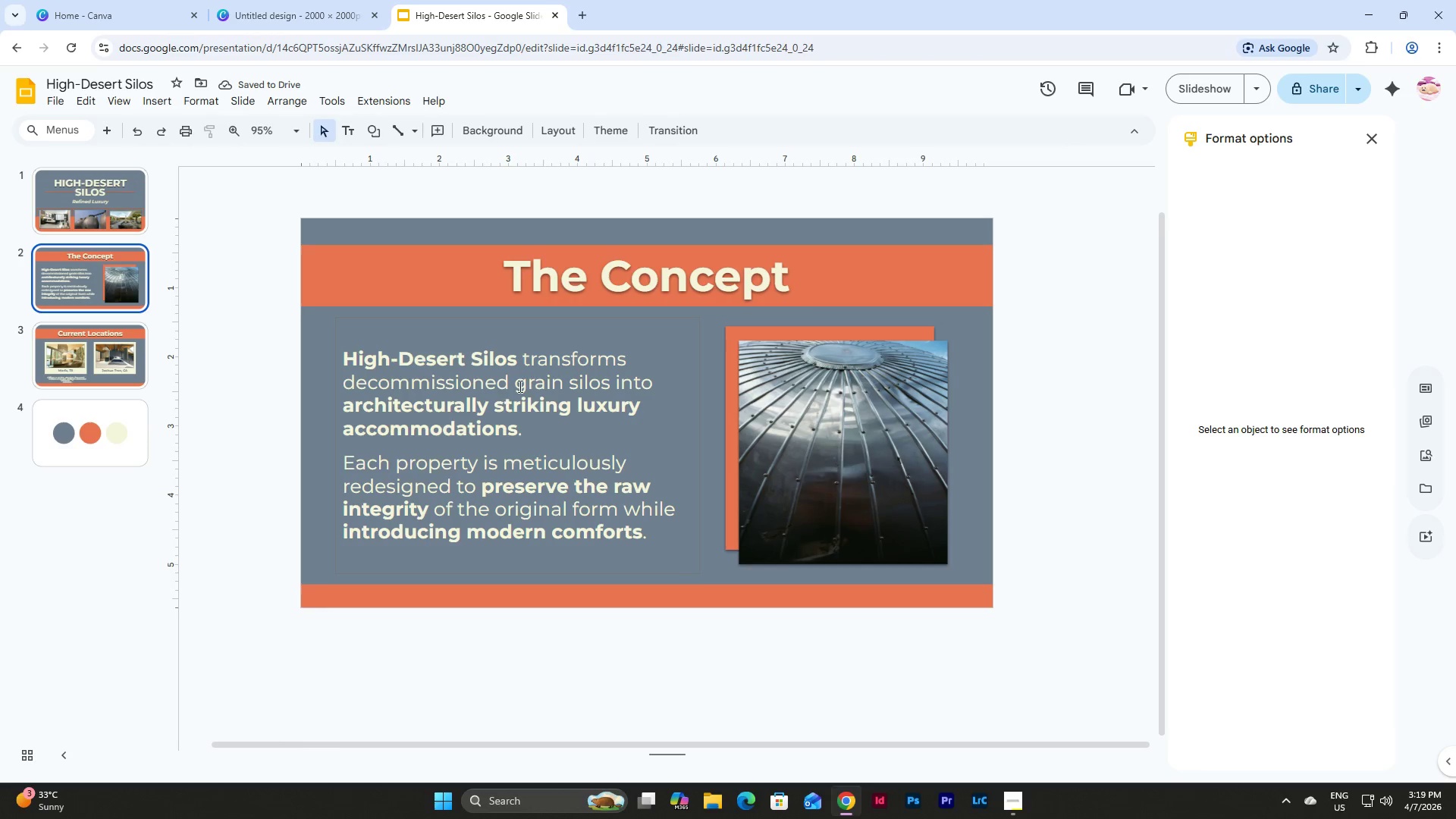 
left_click([529, 372])
 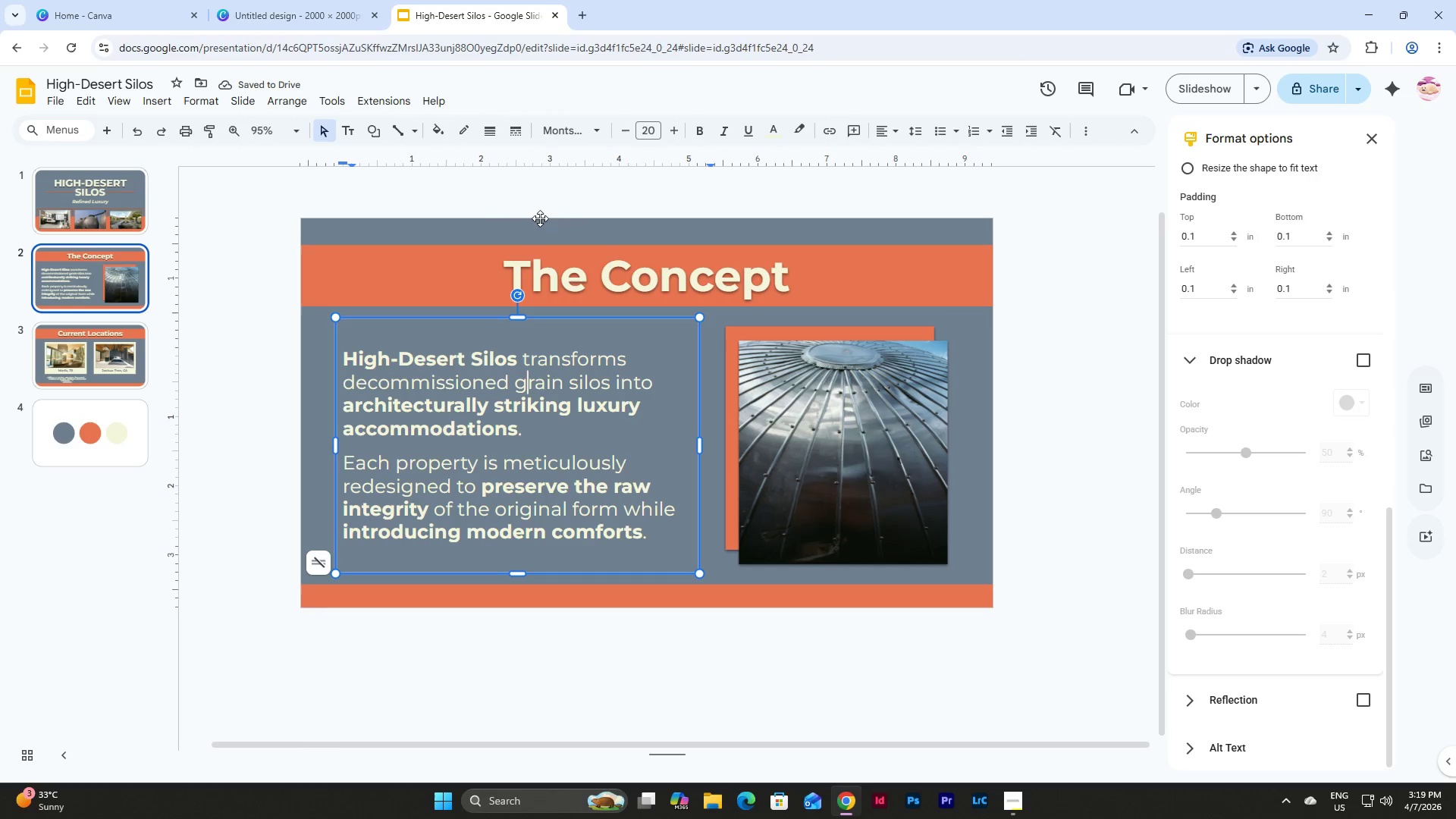 
left_click([549, 121])
 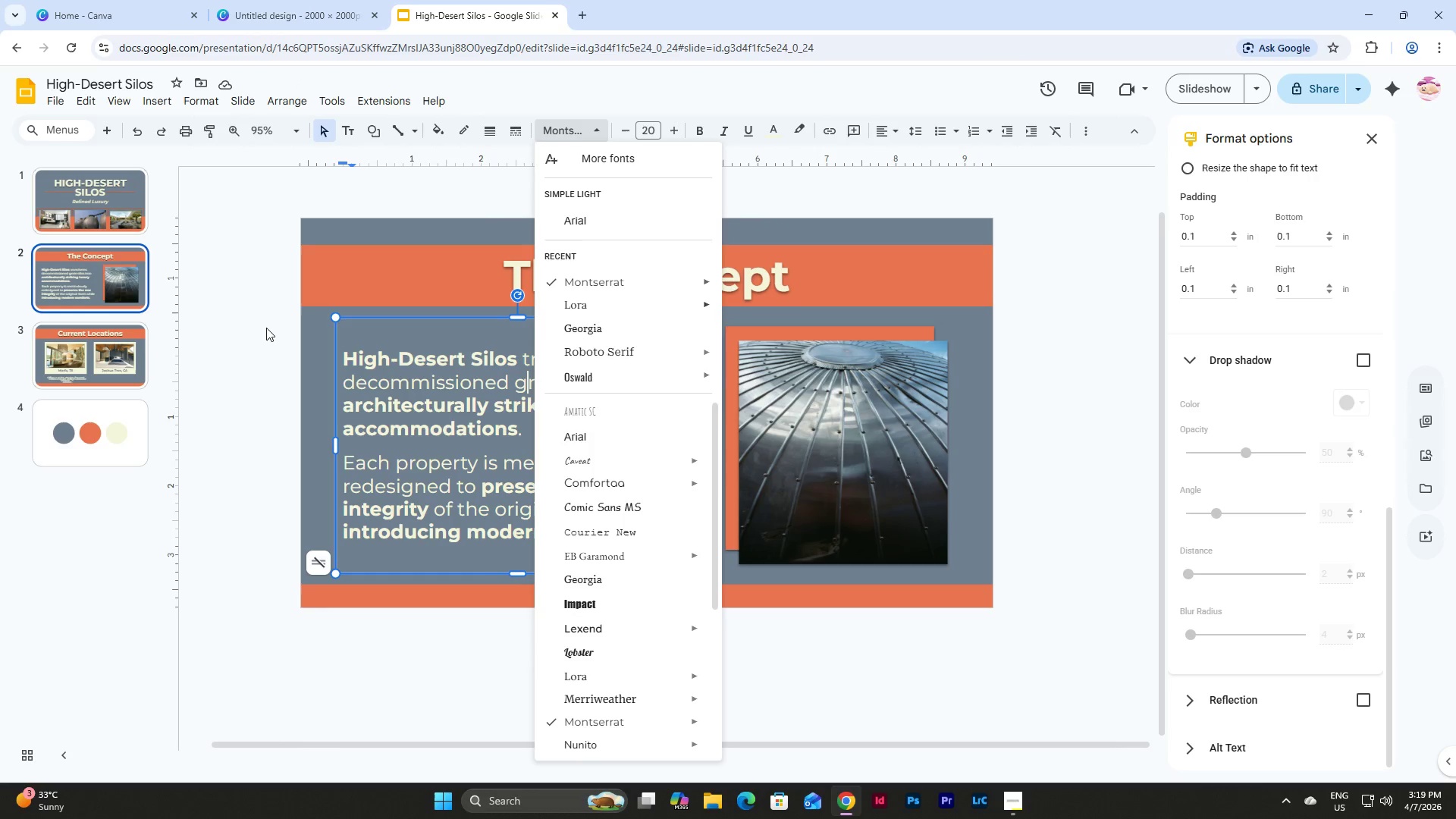 
left_click([99, 353])
 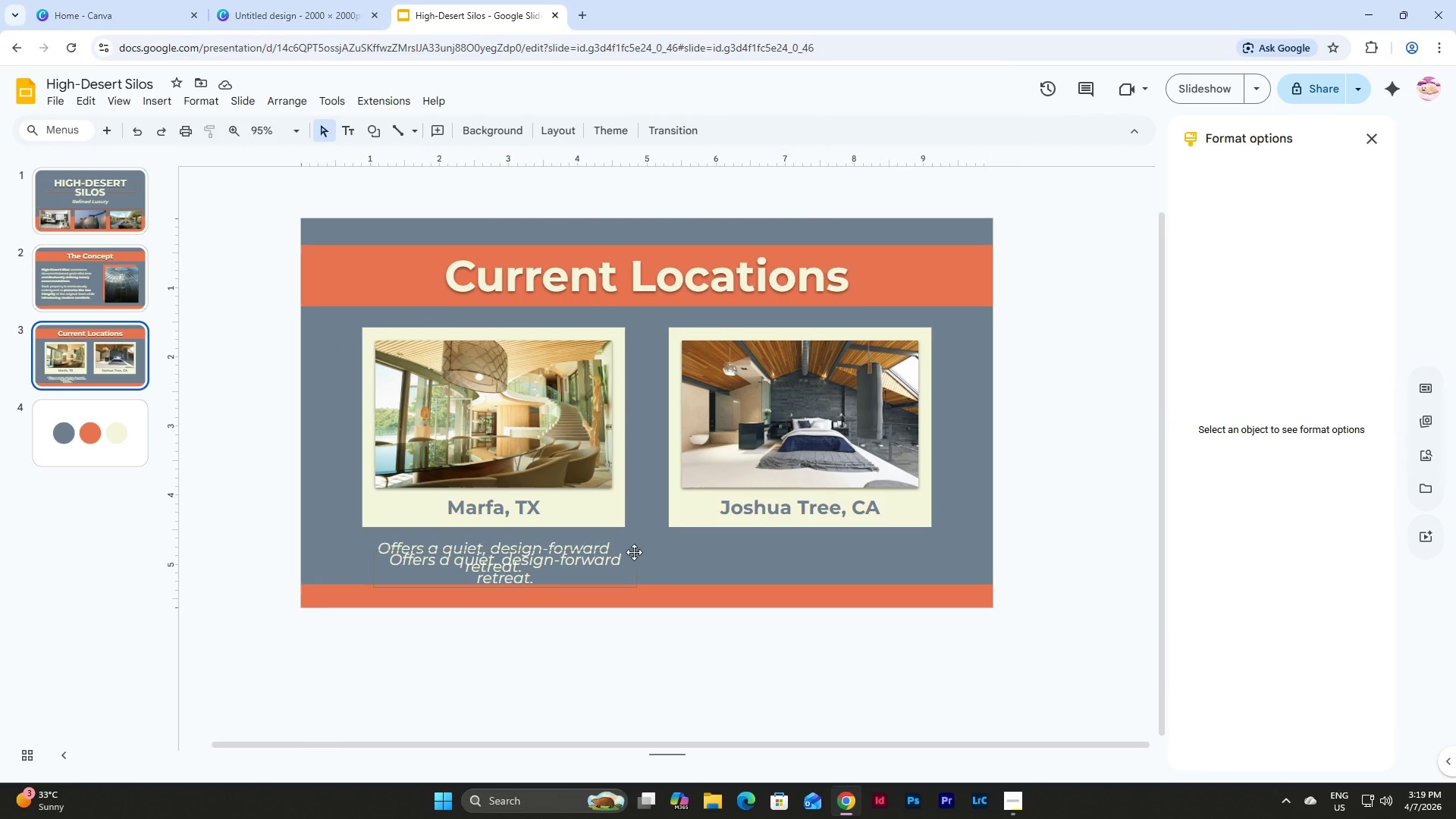 
left_click_drag(start_coordinate=[618, 550], to_coordinate=[910, 541])
 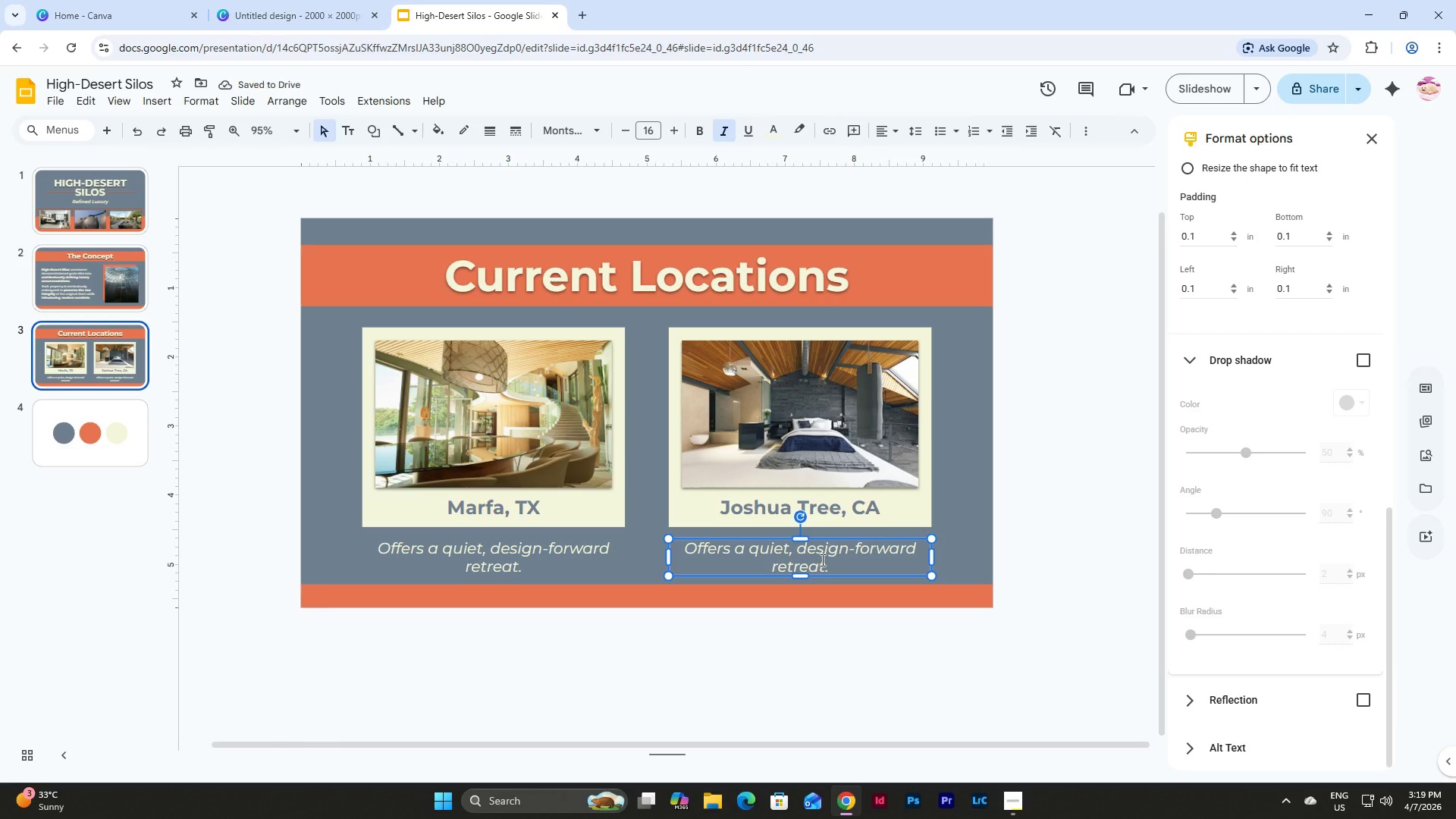 
left_click_drag(start_coordinate=[824, 563], to_coordinate=[684, 537])
 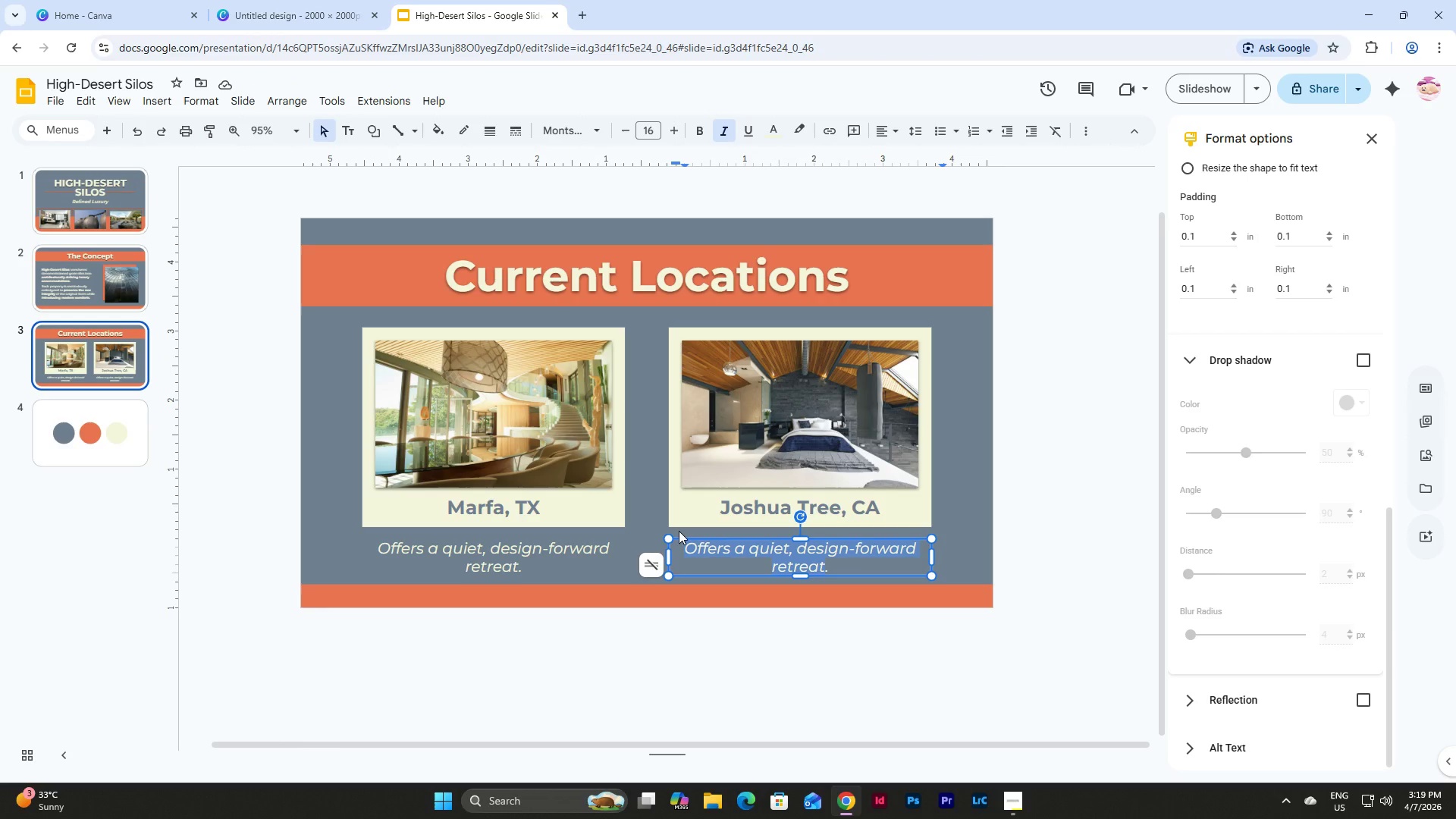 
wait(5.56)
 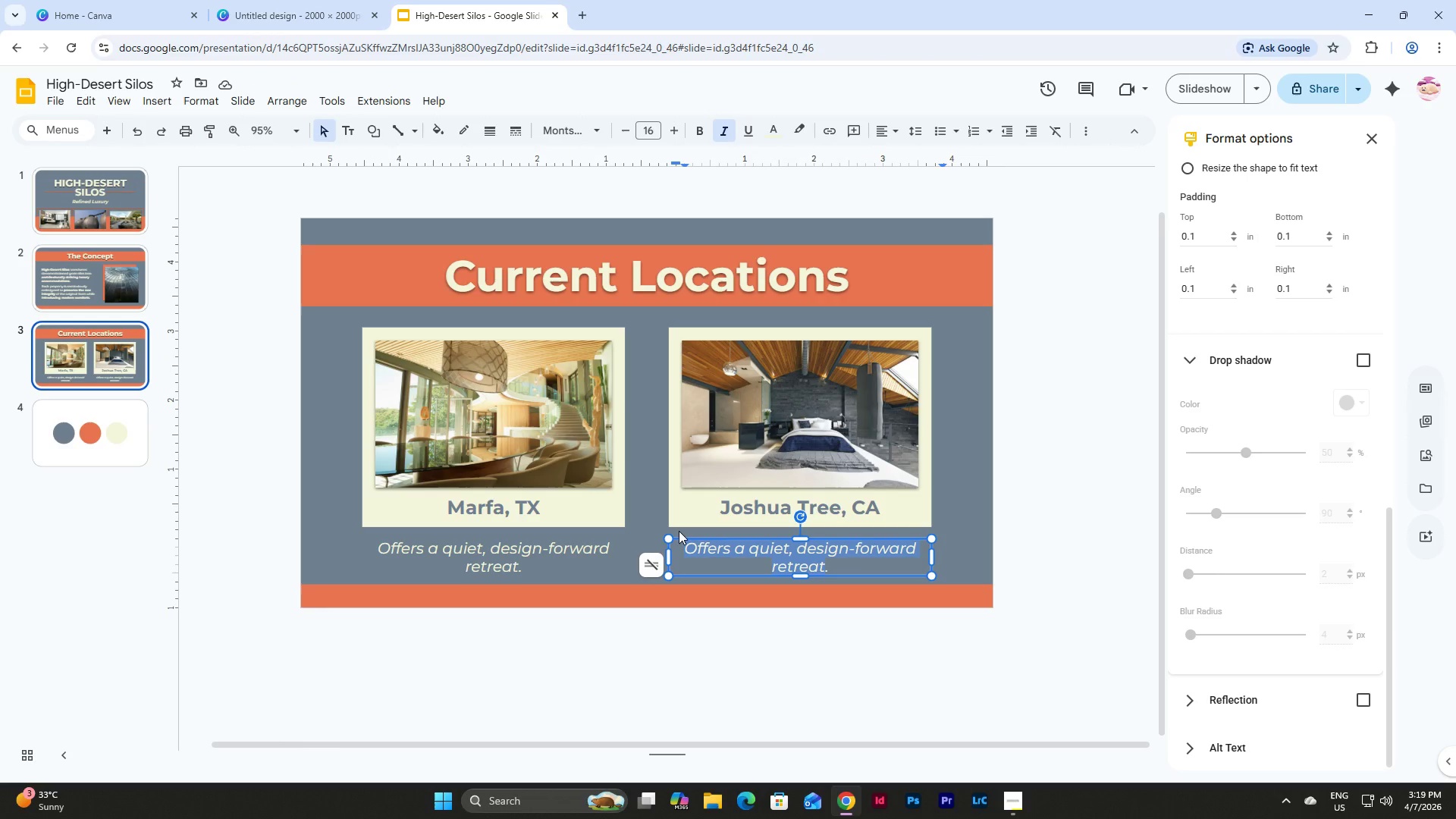 
type(Blends natural beauty with creative energy)
 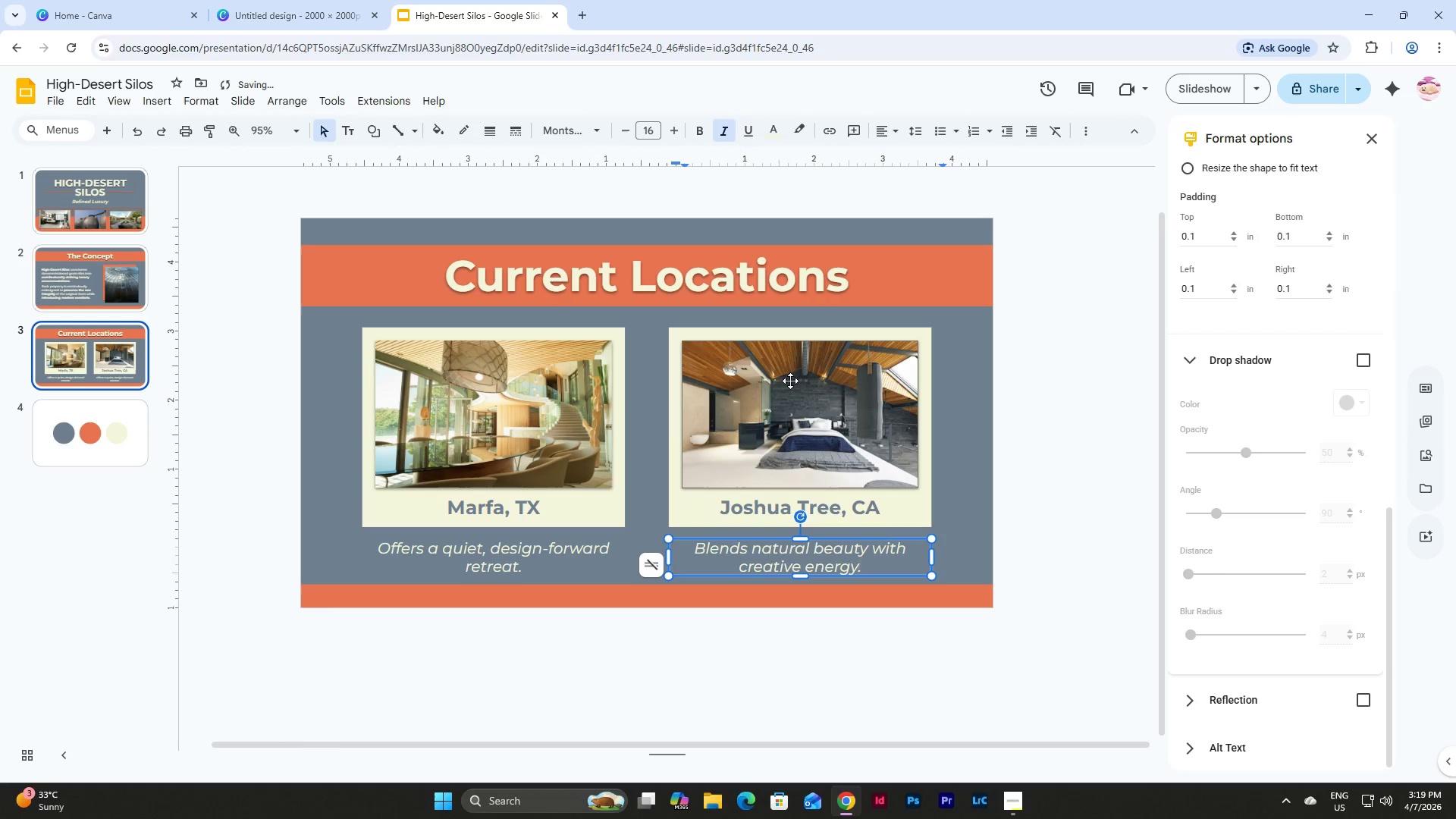 
left_click([1004, 480])
 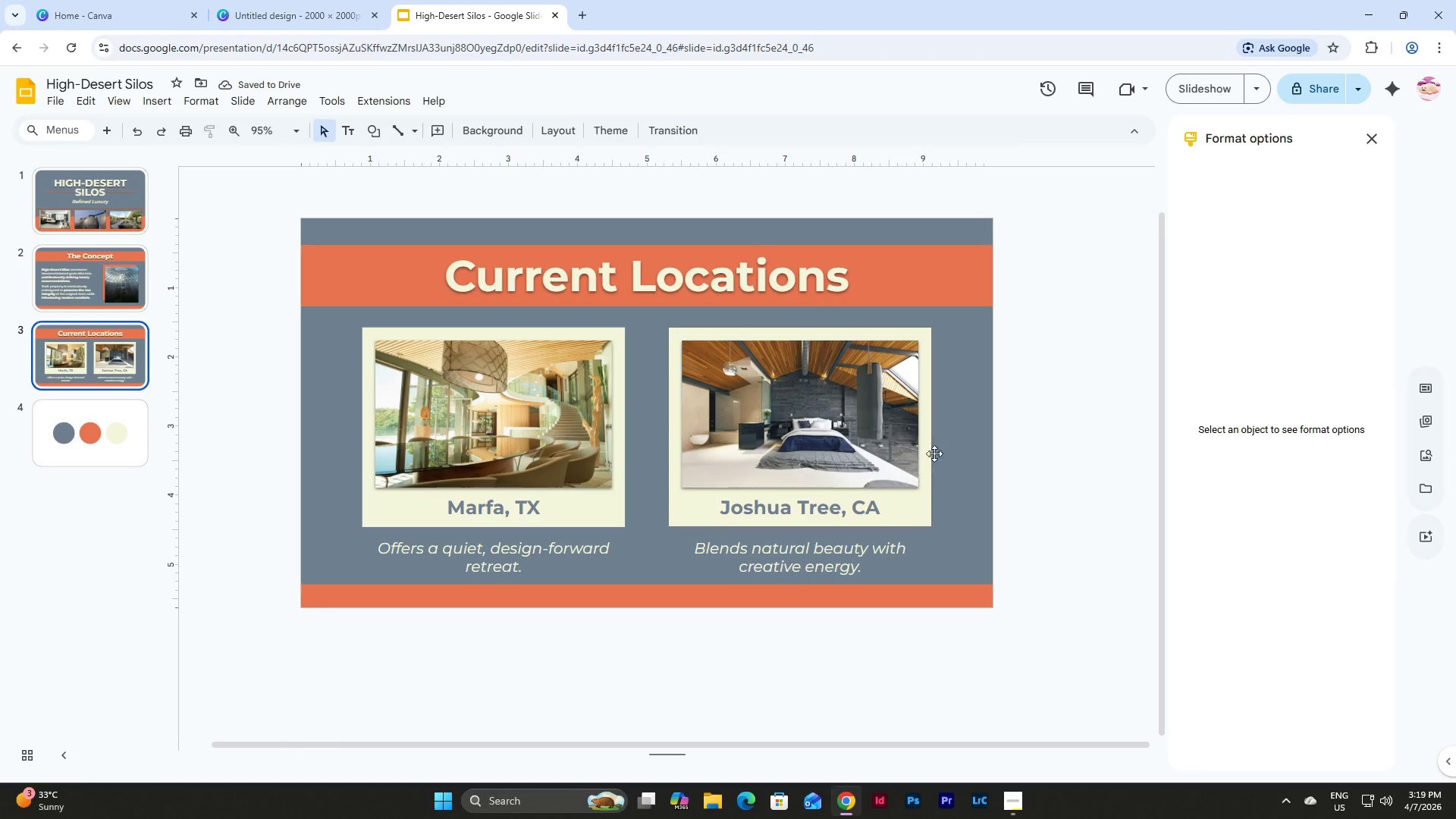 
left_click_drag(start_coordinate=[1012, 573], to_coordinate=[343, 404])
 